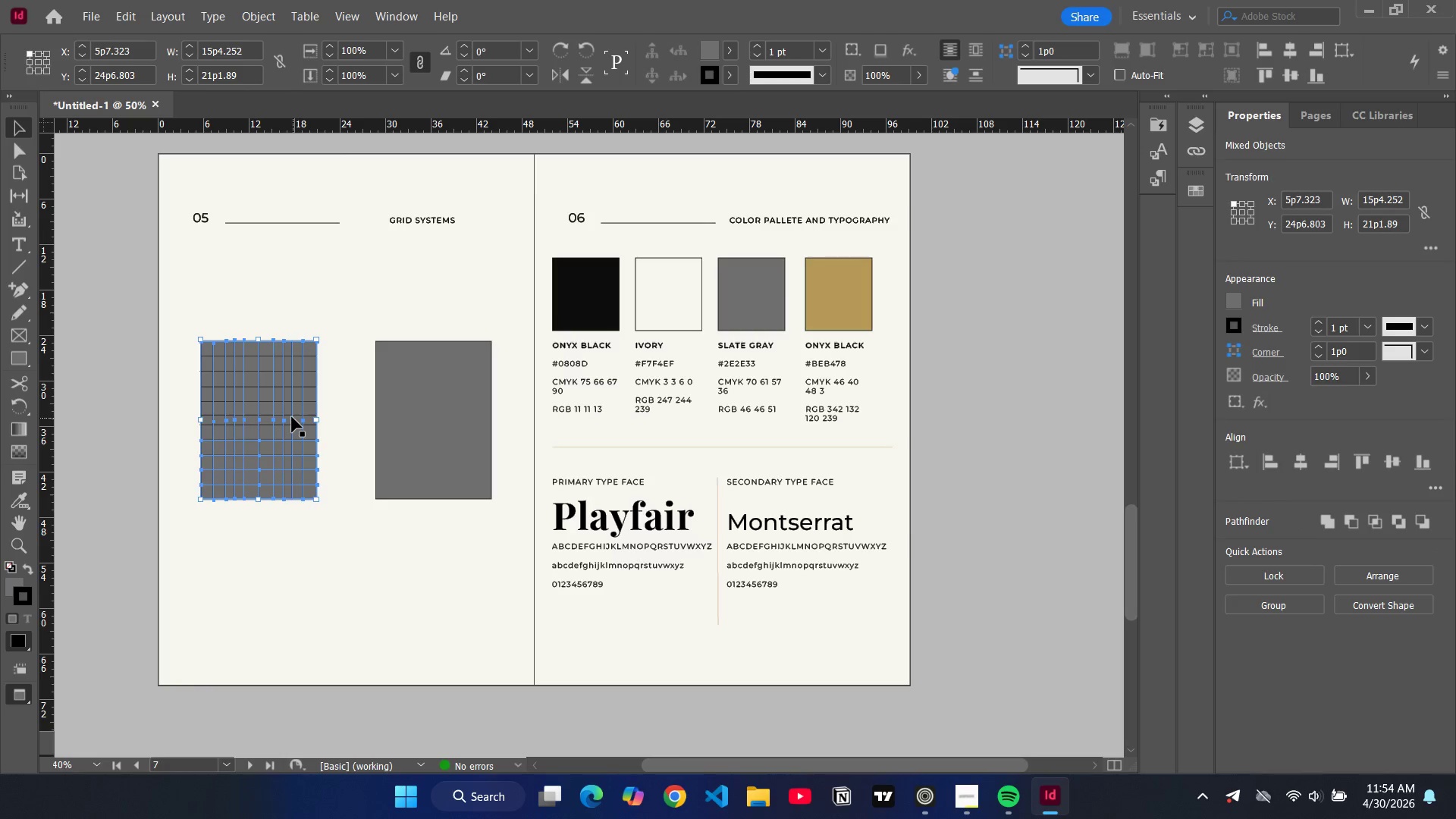 
hold_key(key=ShiftLeft, duration=1.5)
left_click([292, 417])
 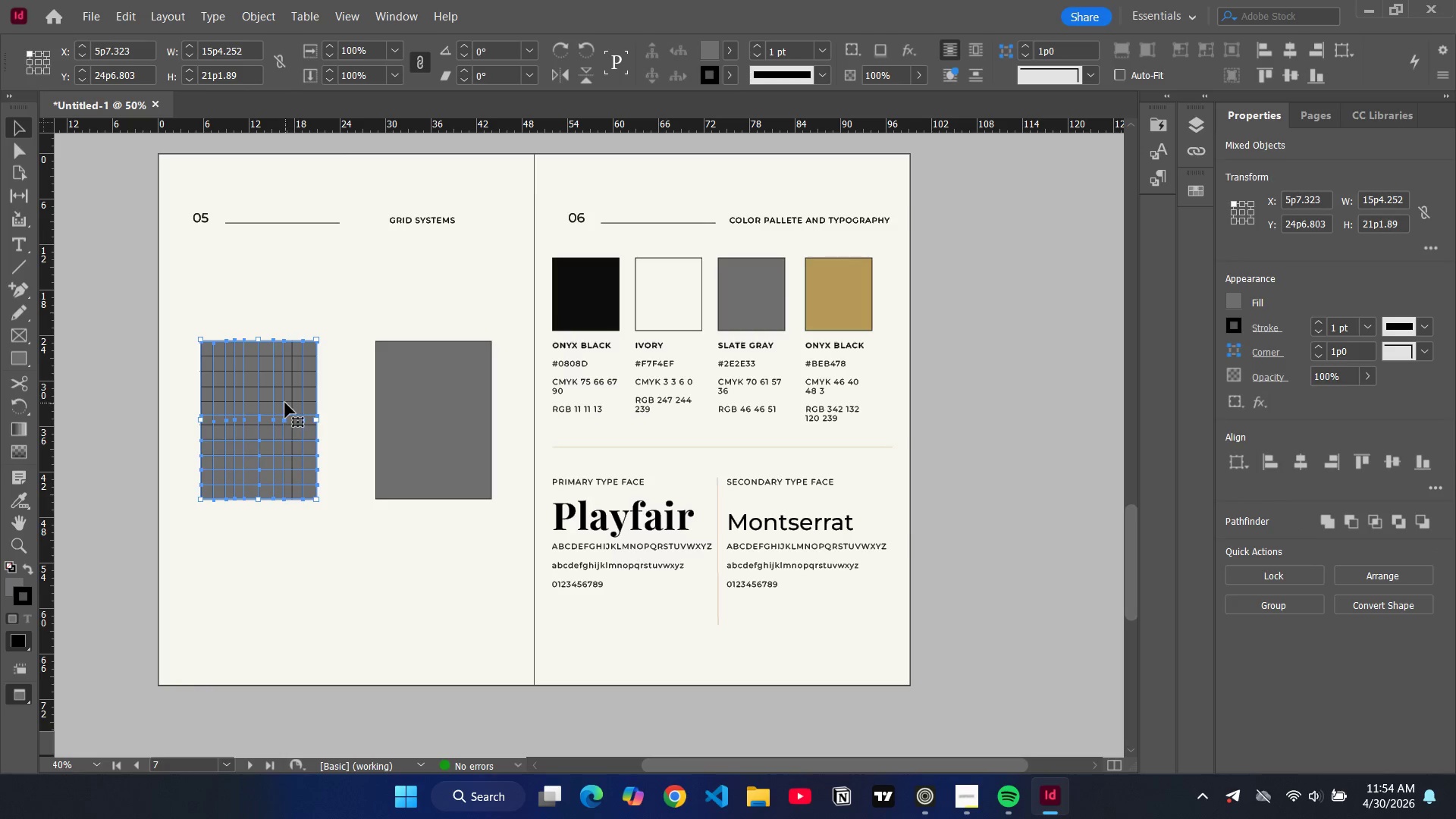 
left_click([285, 403])
 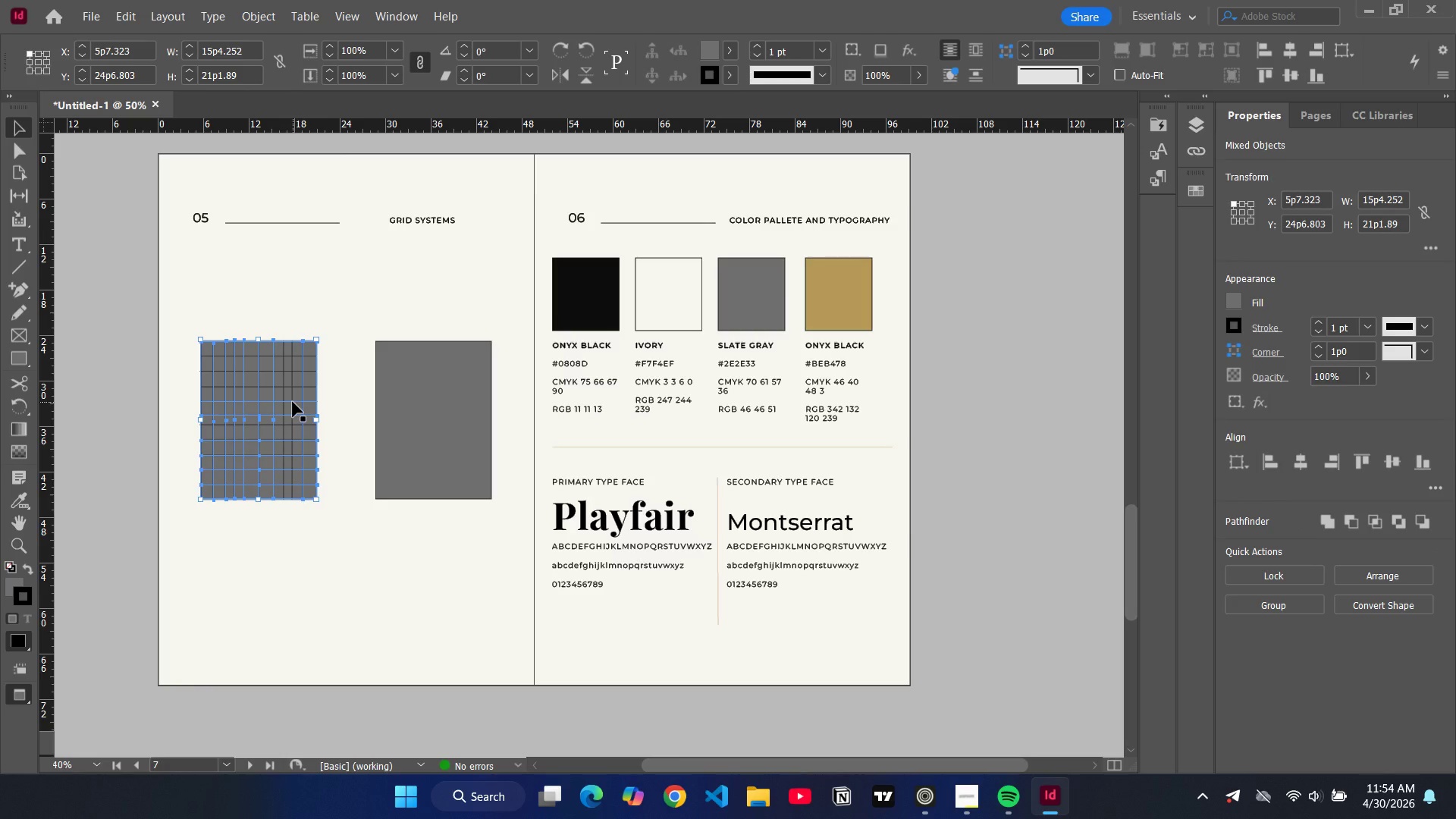 
hold_key(key=ShiftLeft, duration=1.5)
left_click([293, 402])
 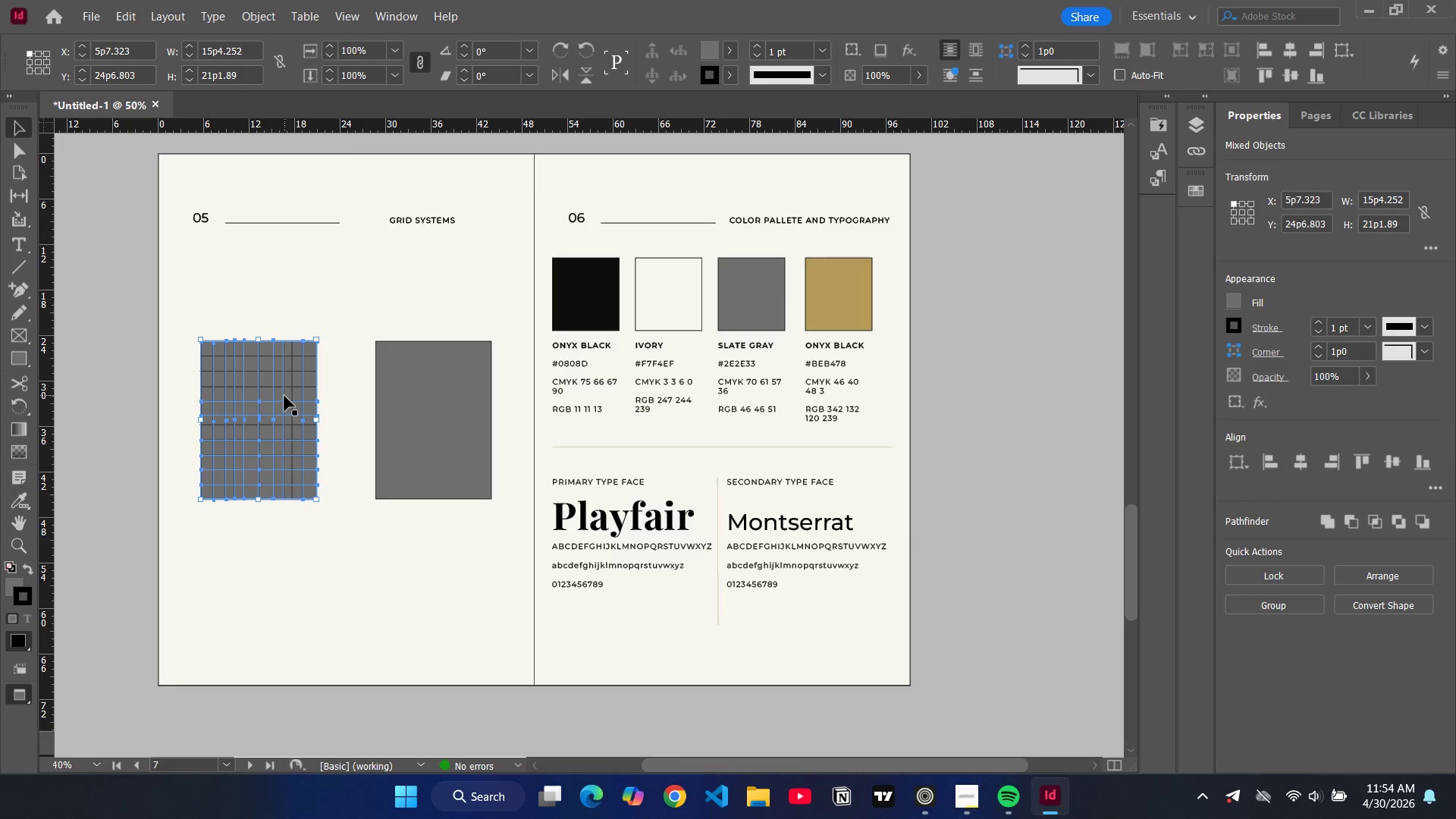 
left_click([284, 396])
 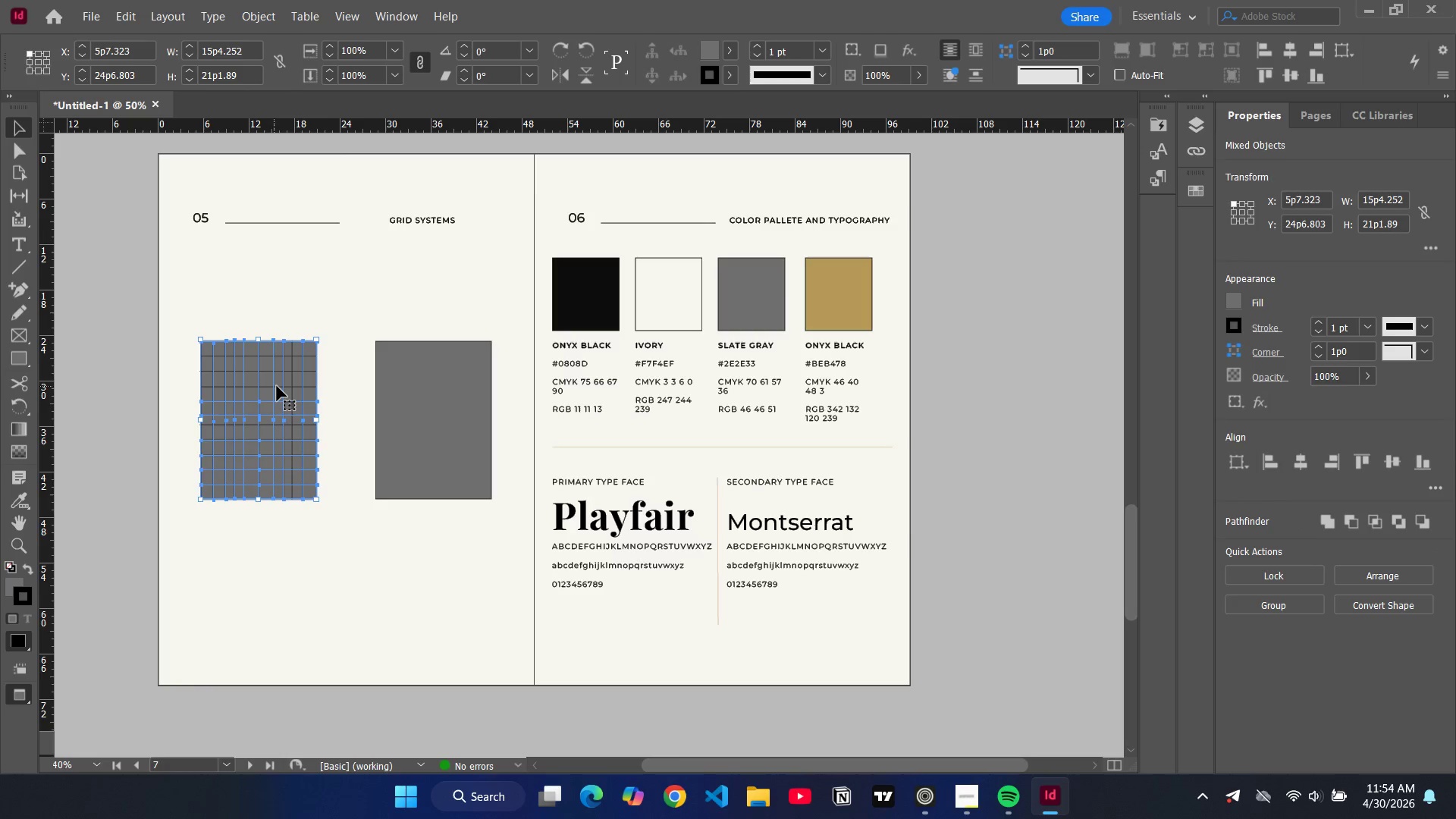 
hold_key(key=ShiftLeft, duration=1.5)
left_click([277, 386])
 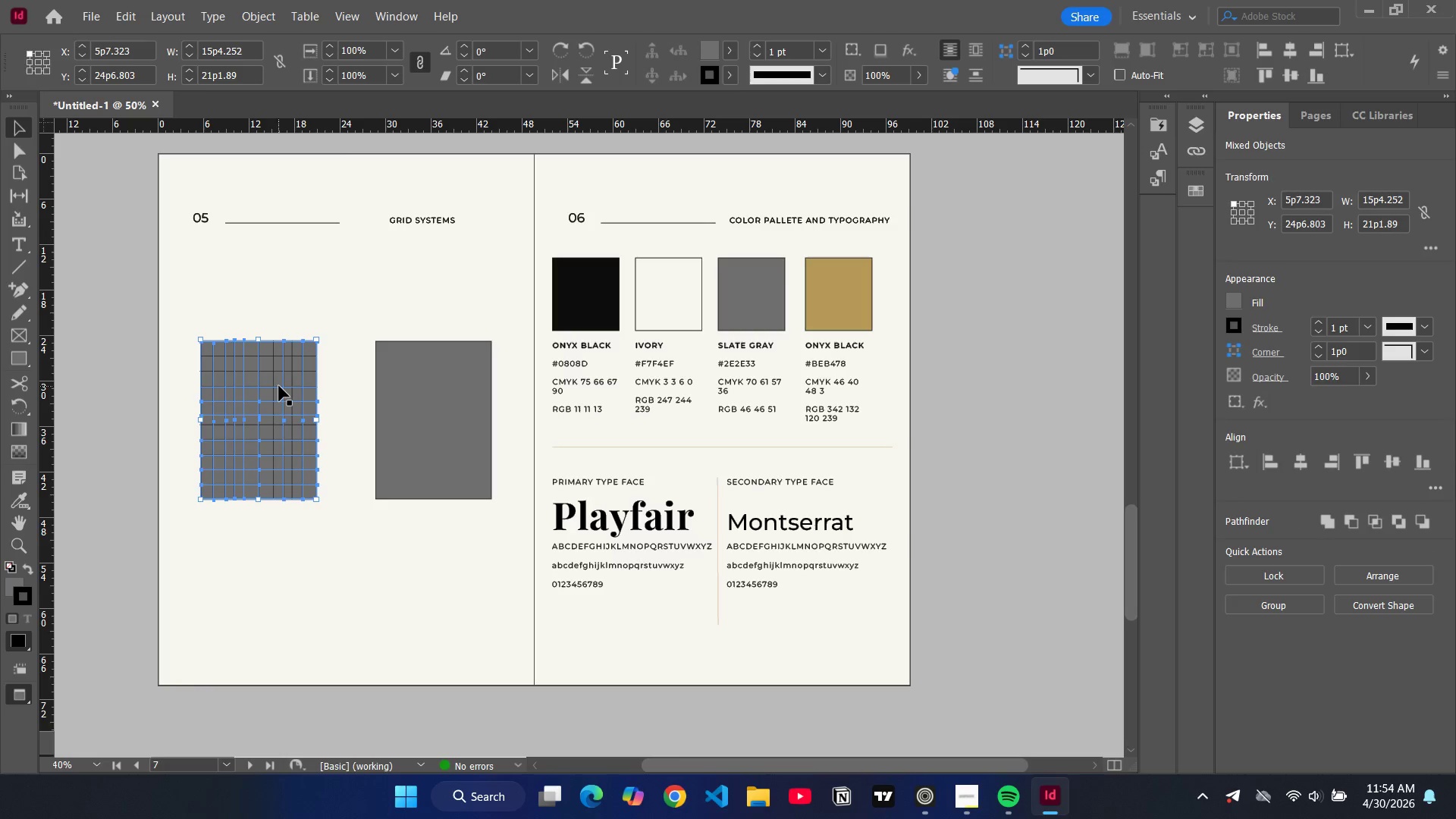 
left_click([279, 386])
 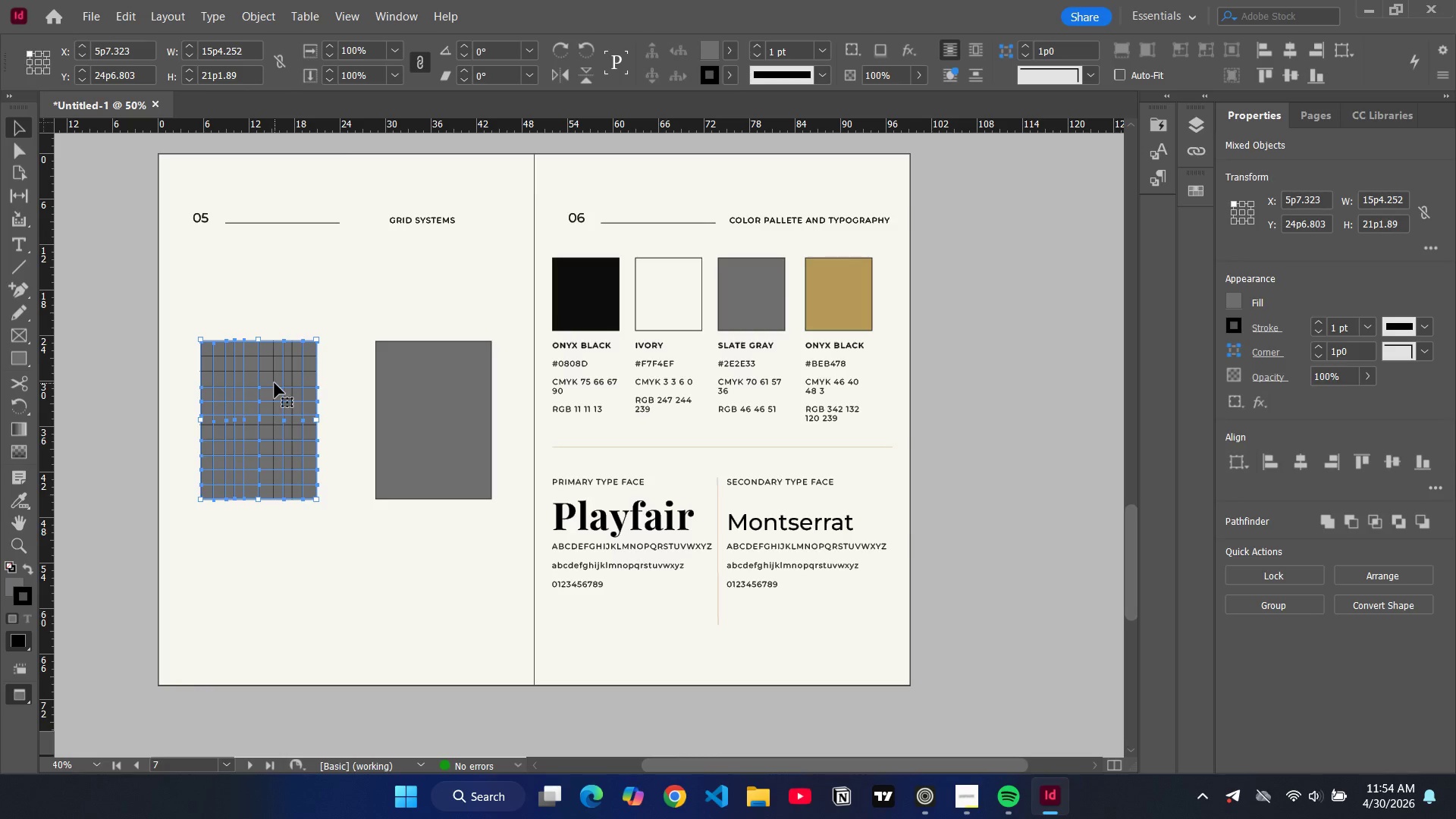 
hold_key(key=ShiftLeft, duration=1.5)
left_click([275, 383])
 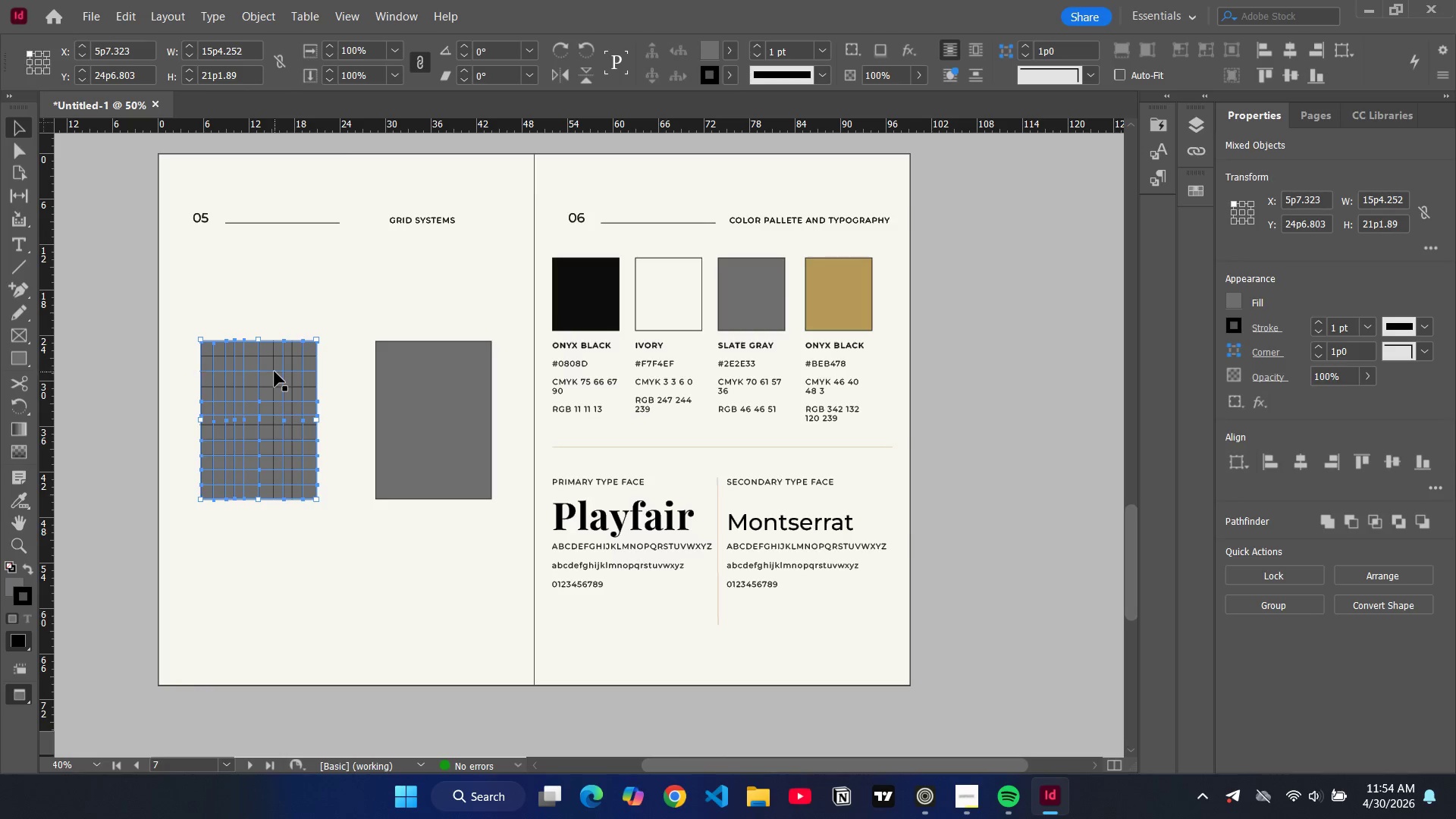 
left_click([275, 372])
 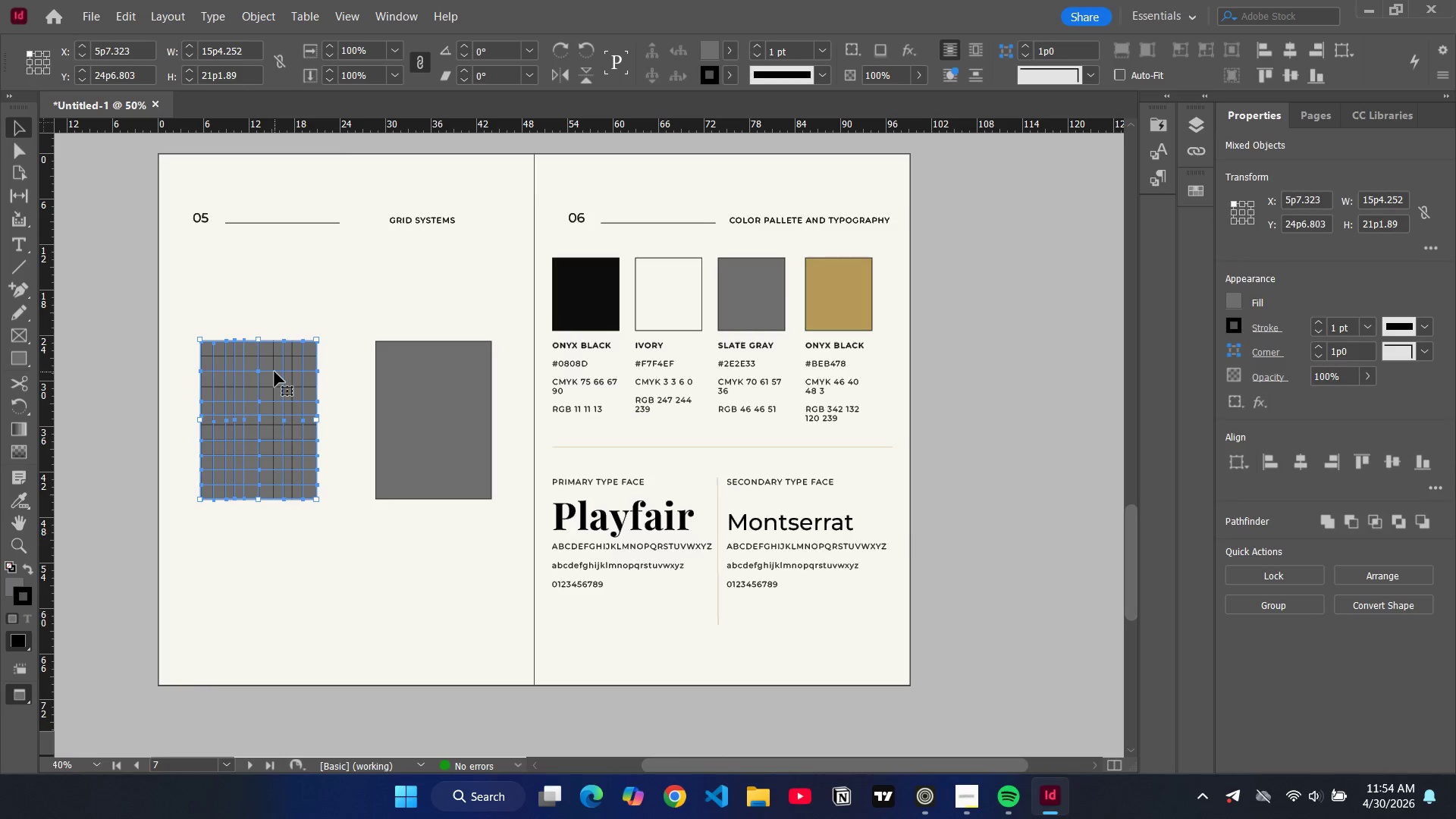 
hold_key(key=ShiftLeft, duration=1.5)
left_click([270, 387])
 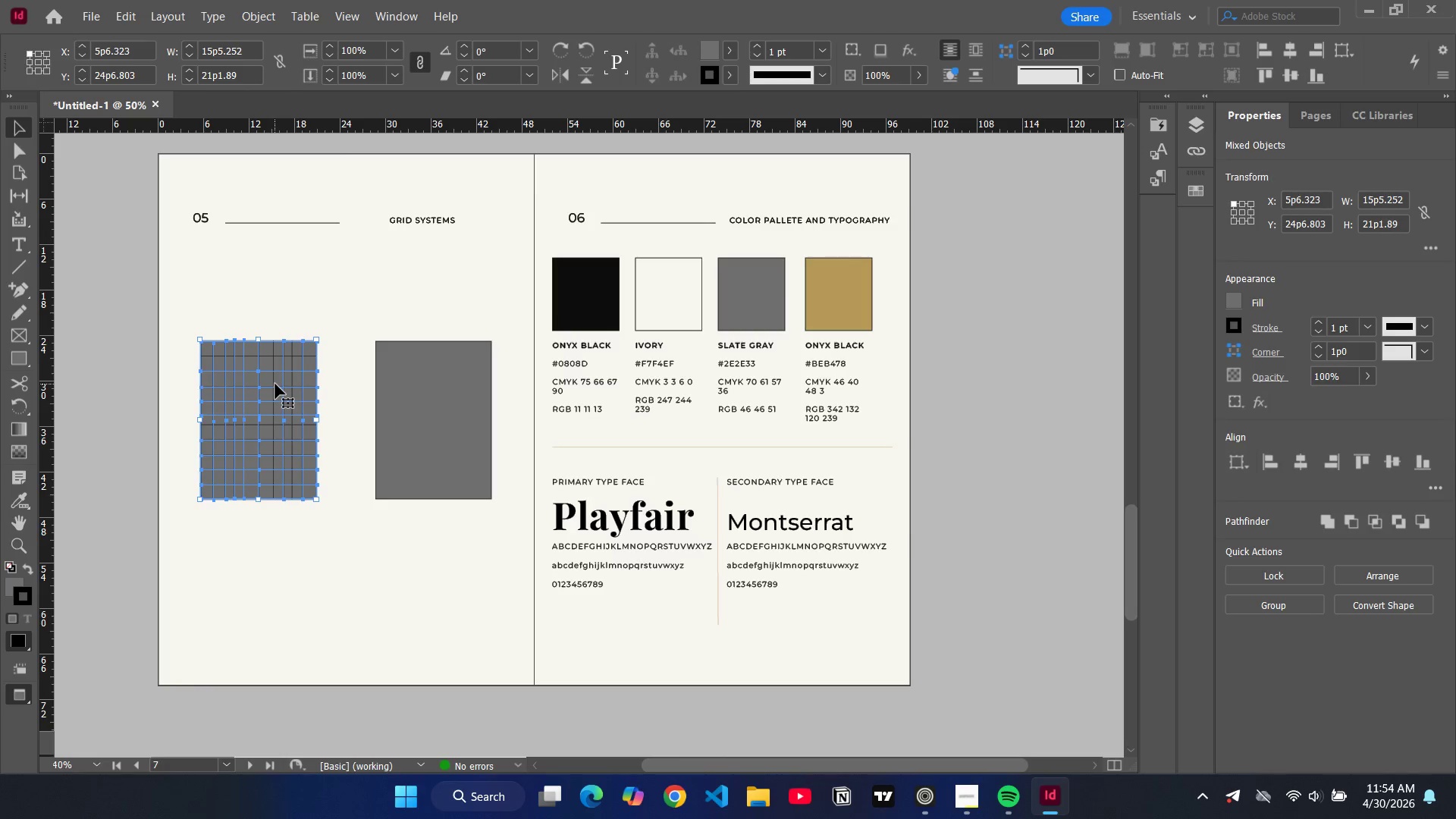 
hold_key(key=ShiftLeft, duration=1.5)
left_click([275, 381])
 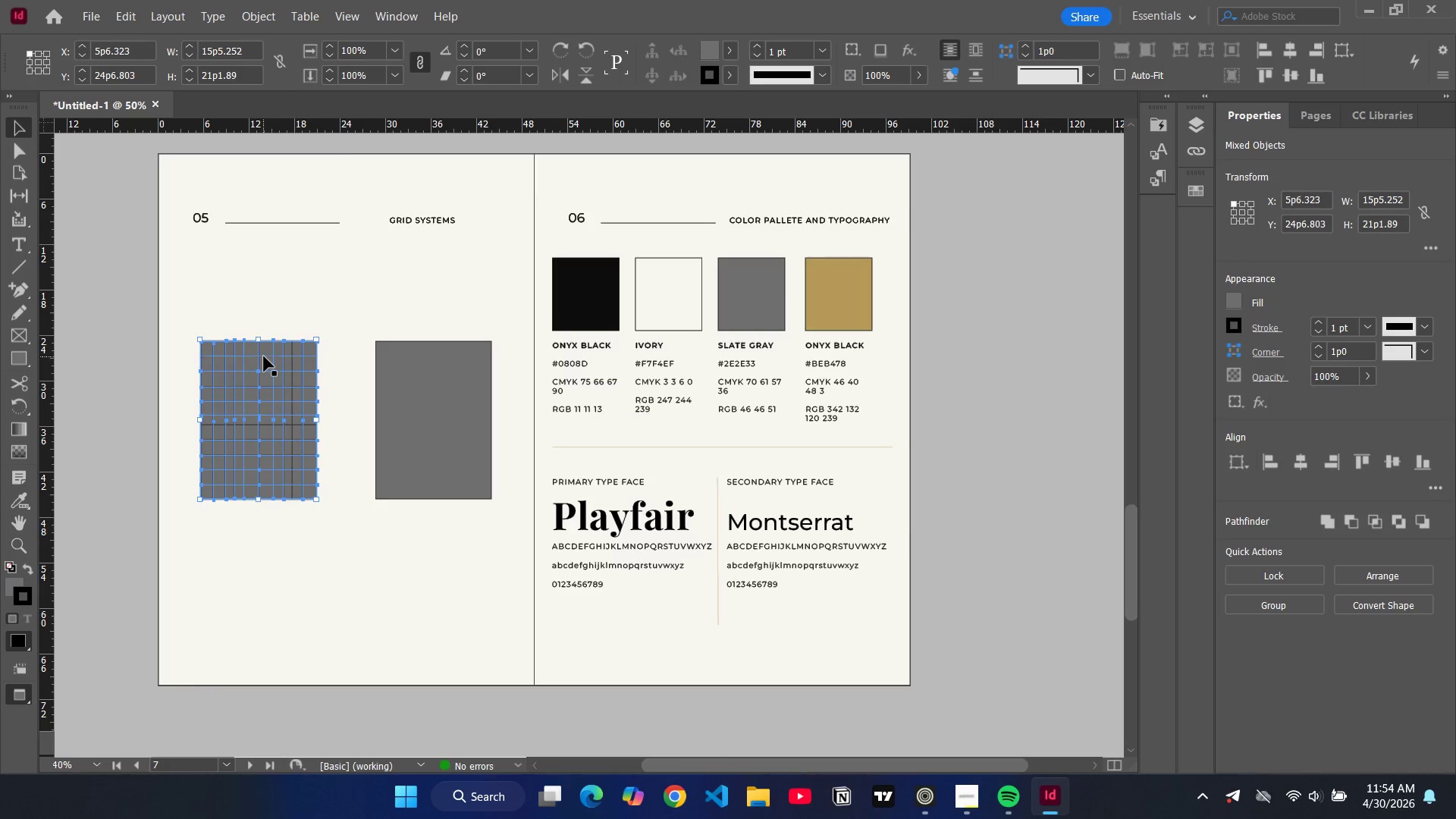 
hold_key(key=ShiftLeft, duration=1.5)
left_click([265, 356])
 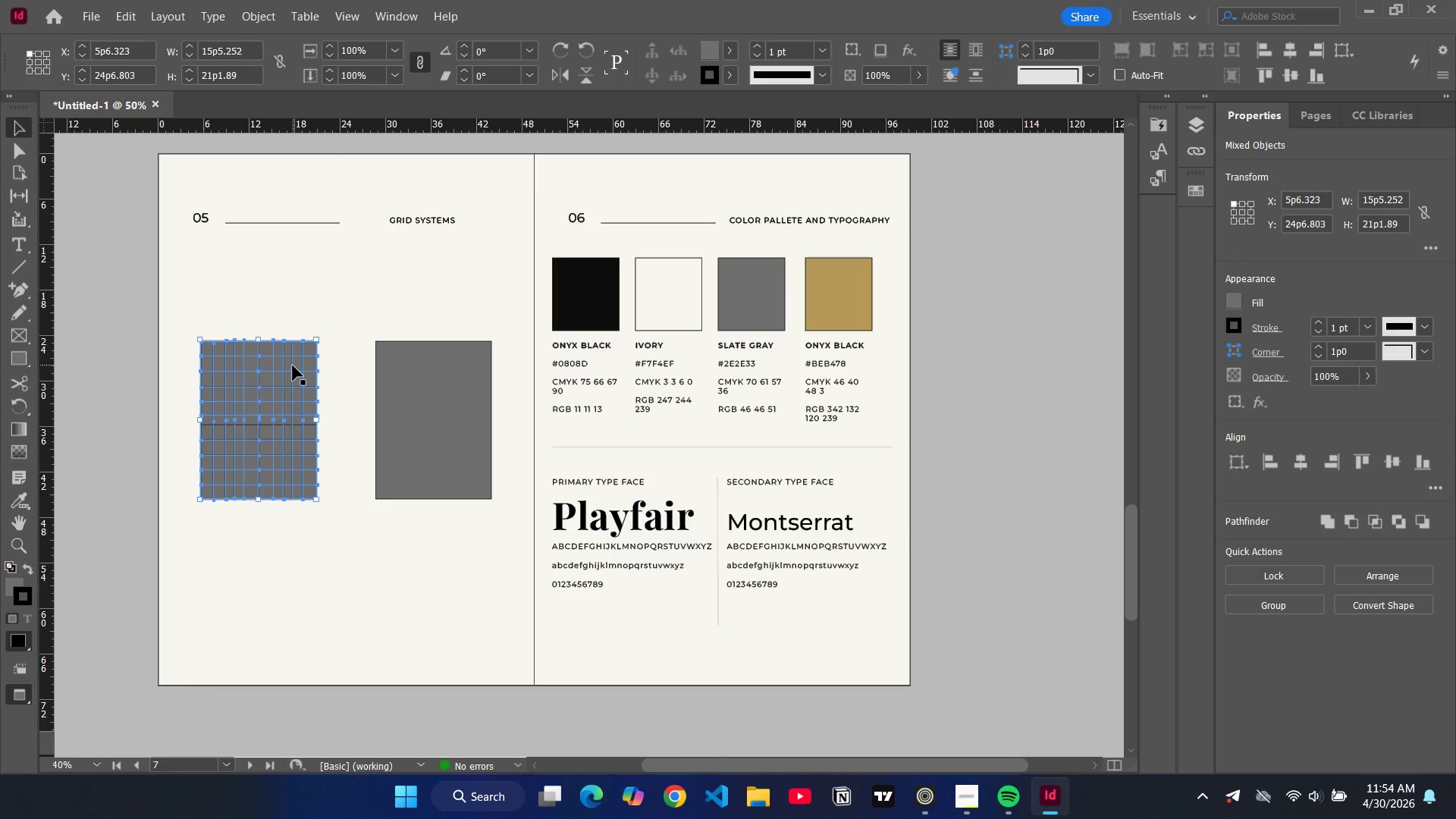 
left_click([293, 366])
 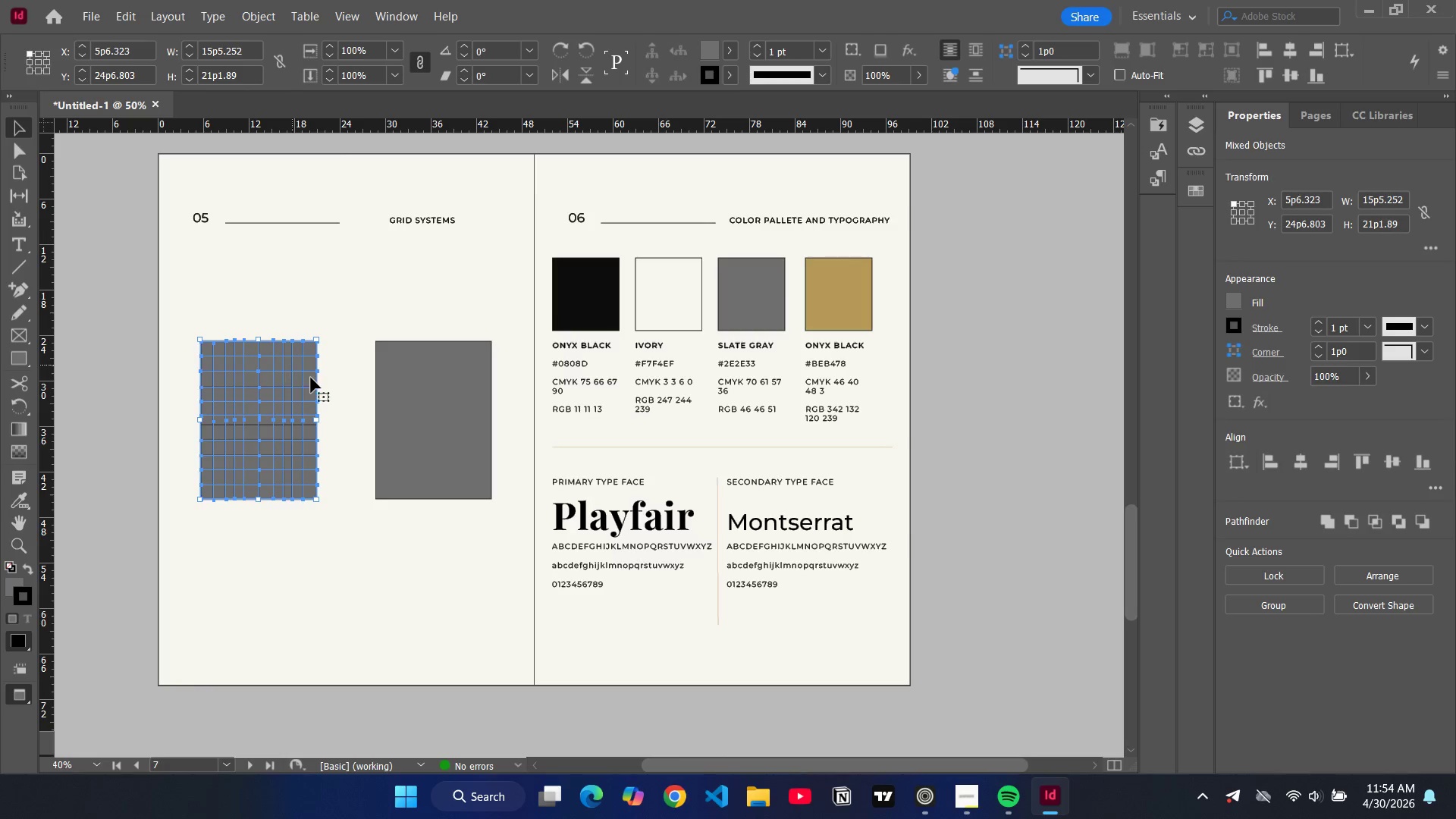 
hold_key(key=ShiftLeft, duration=0.45)
 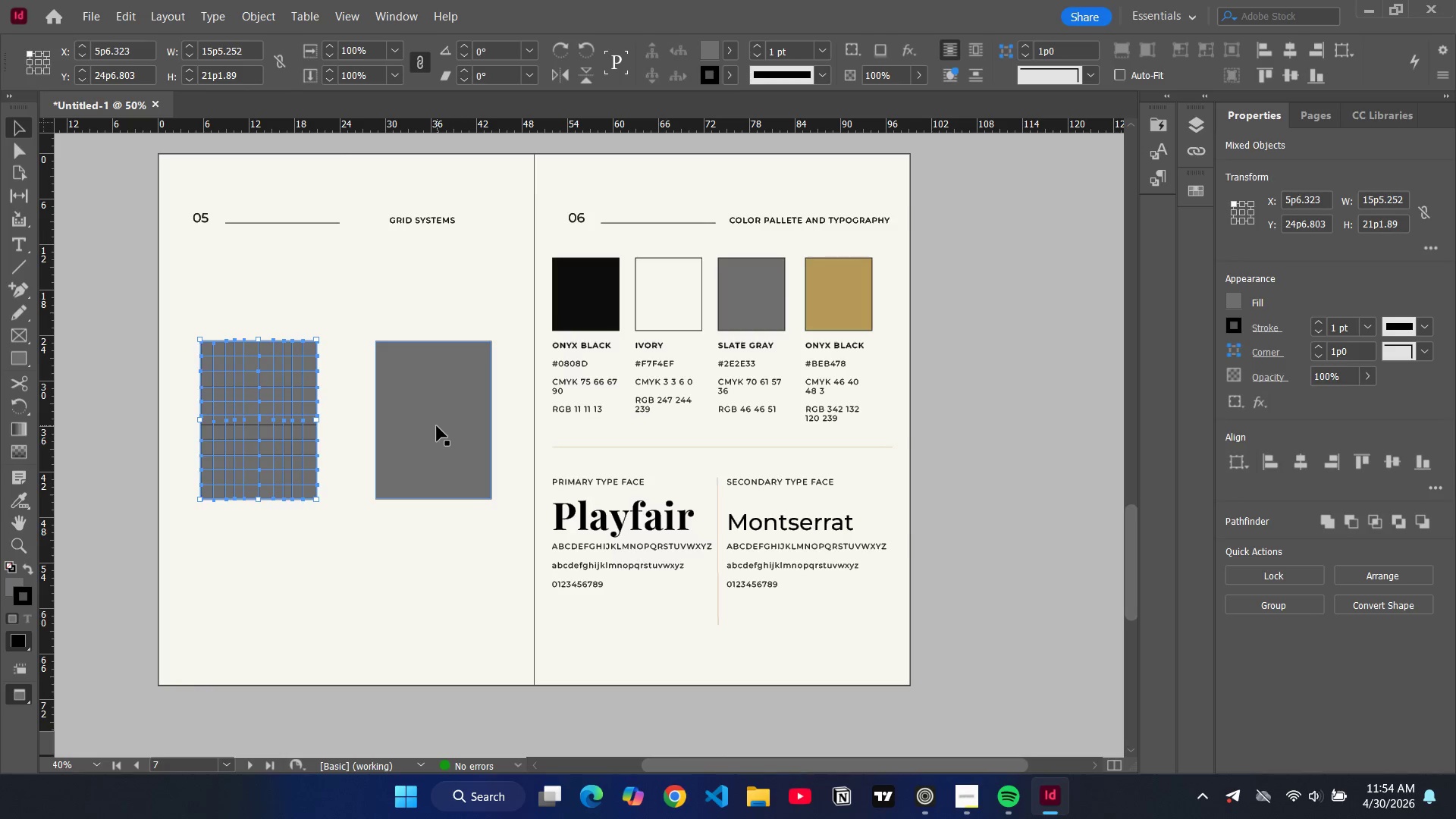 
key(Control+G)
 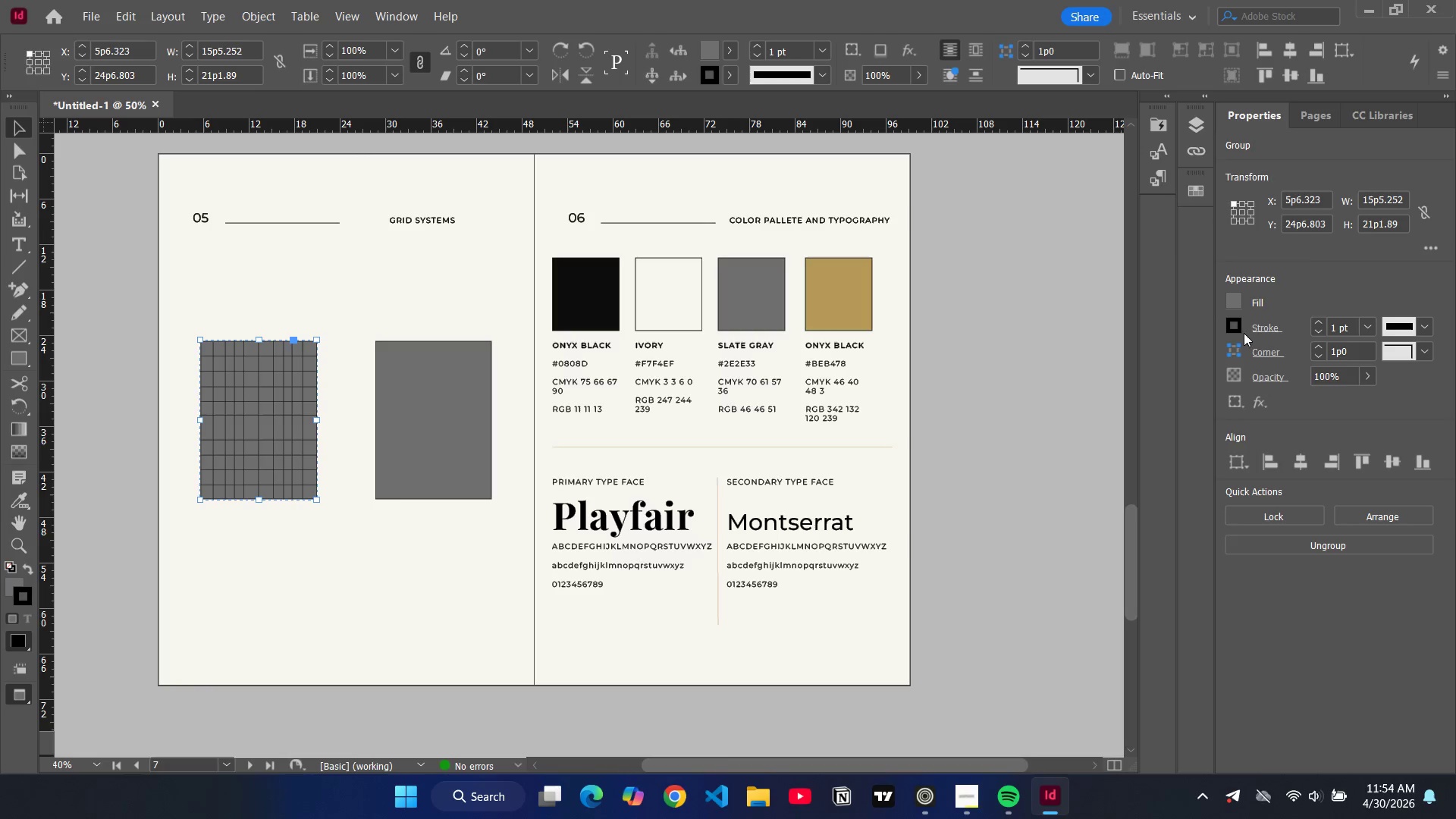 
left_click([1240, 328])
 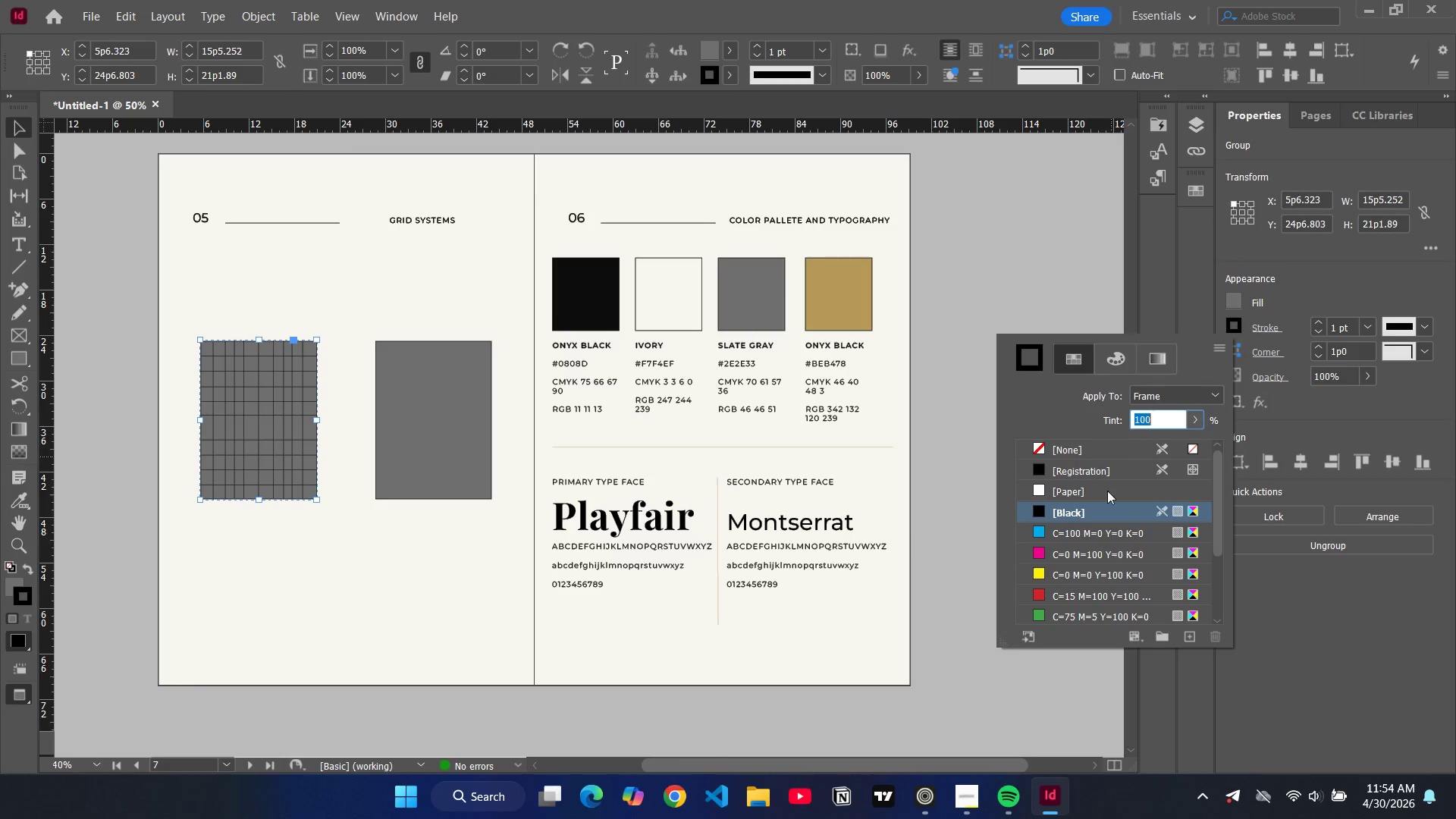 
scroll: coordinate [1081, 556], scroll_direction: down, amount: 6.0
 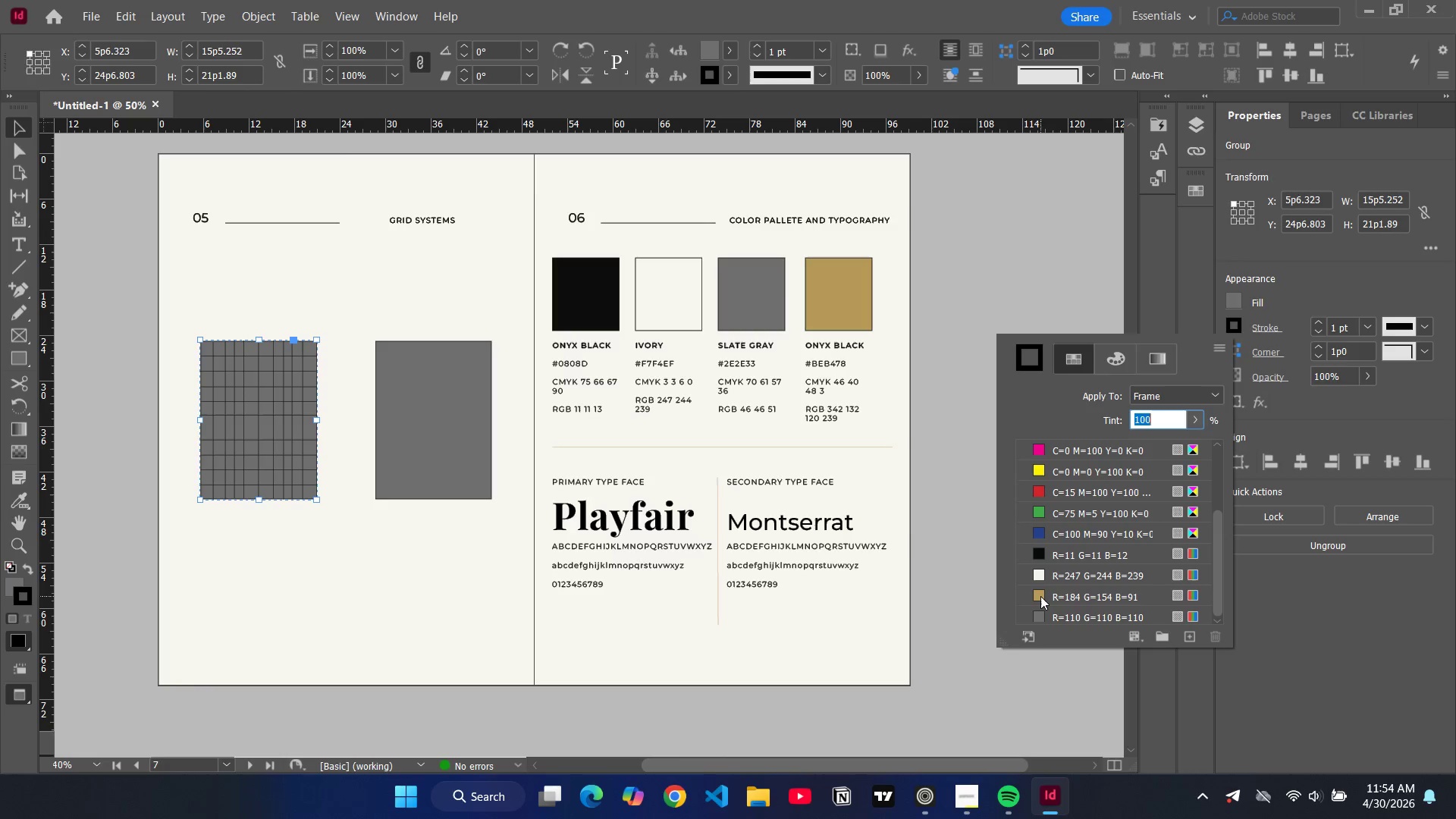 
left_click([1040, 596])
 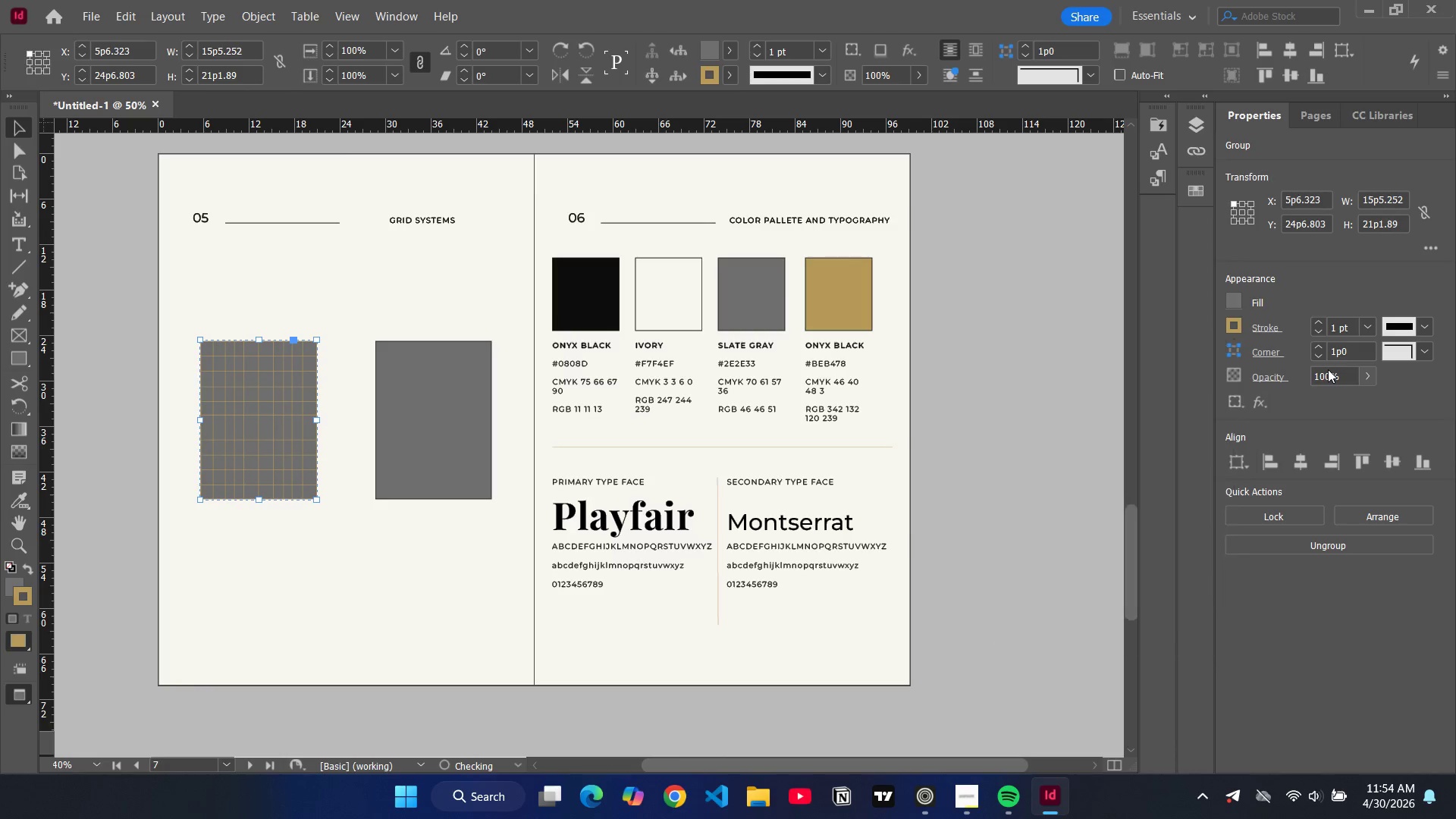 
double_click([1328, 370])
 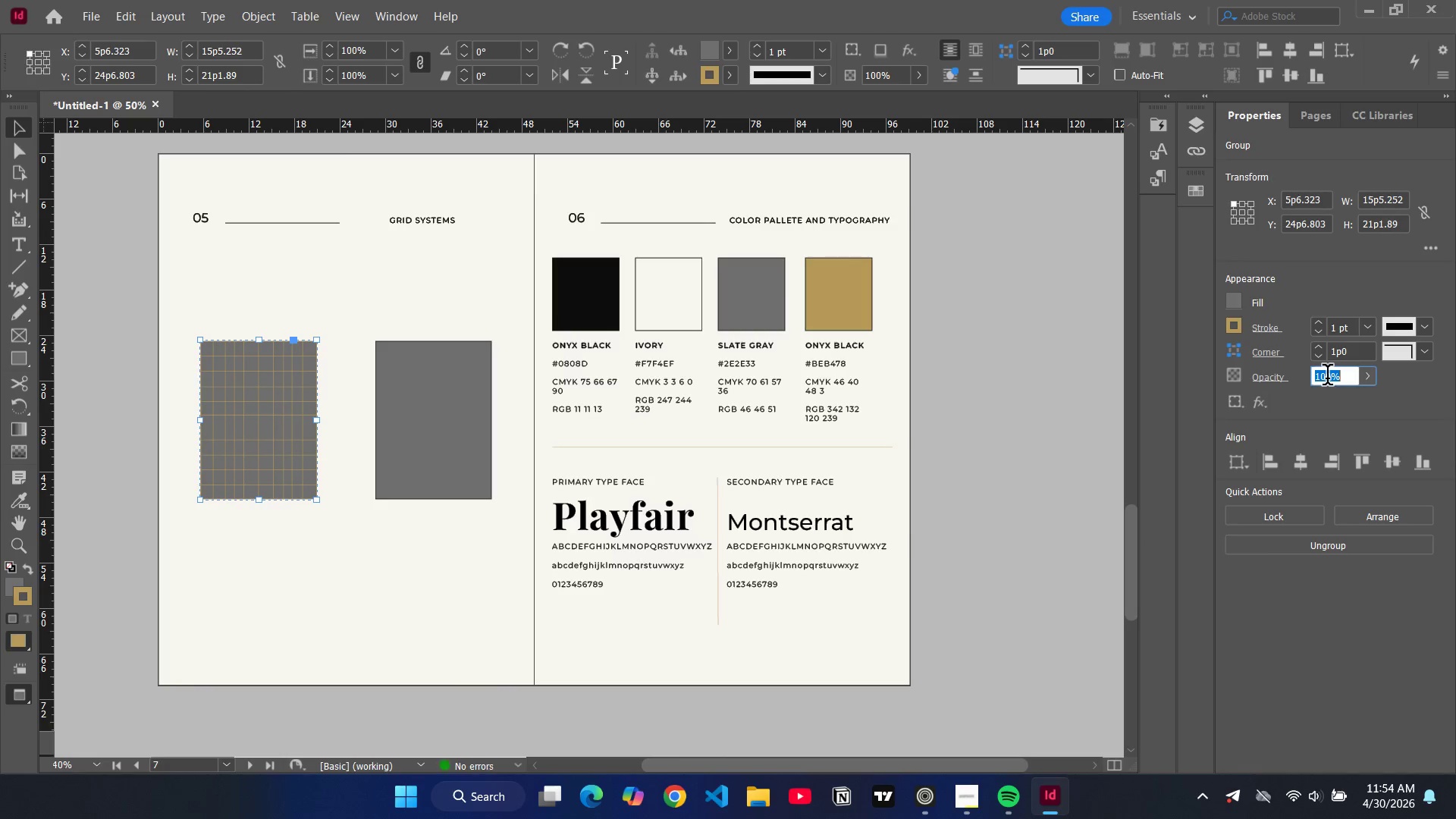 
triple_click([1327, 378])
 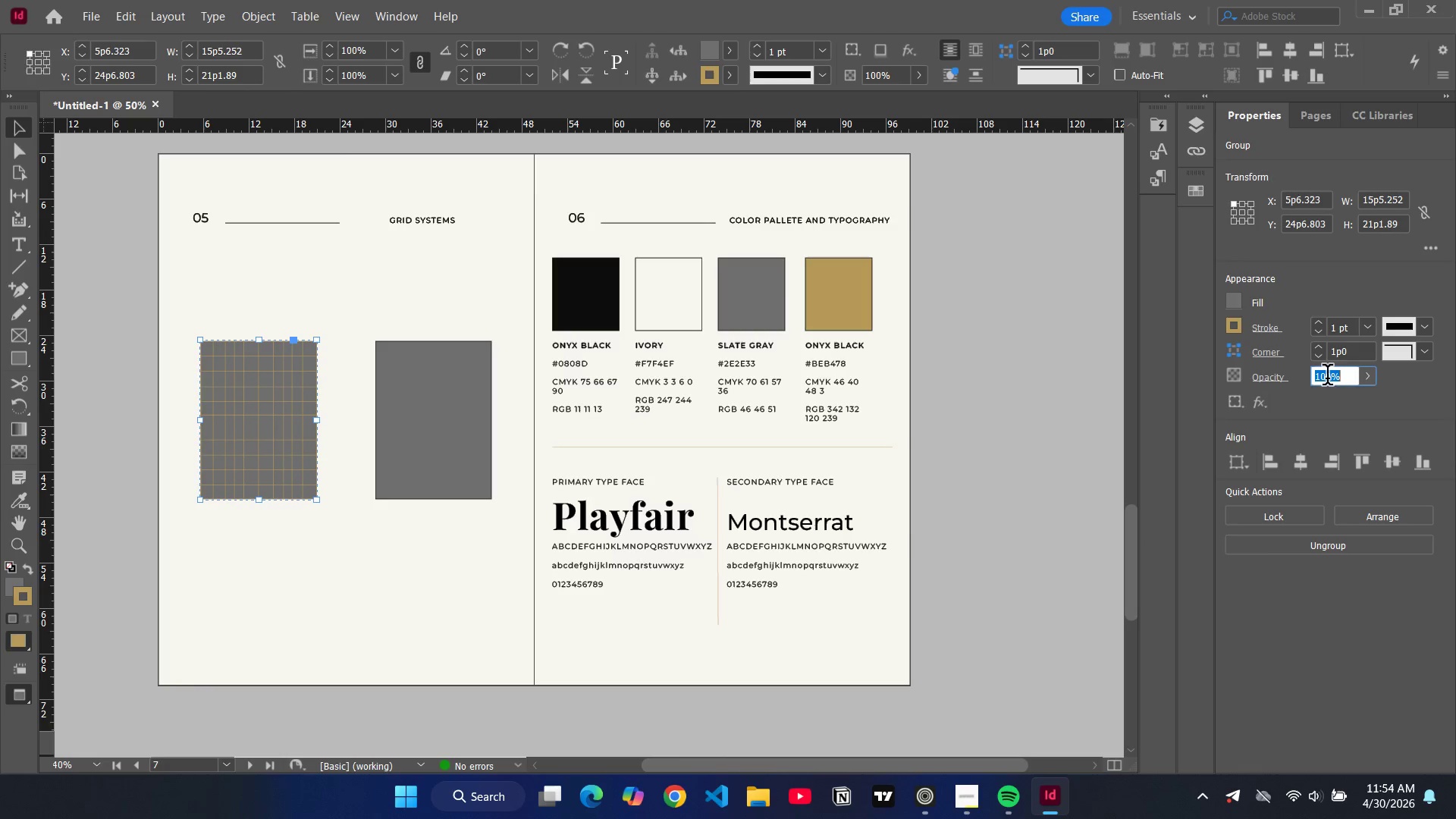 
type(50)
 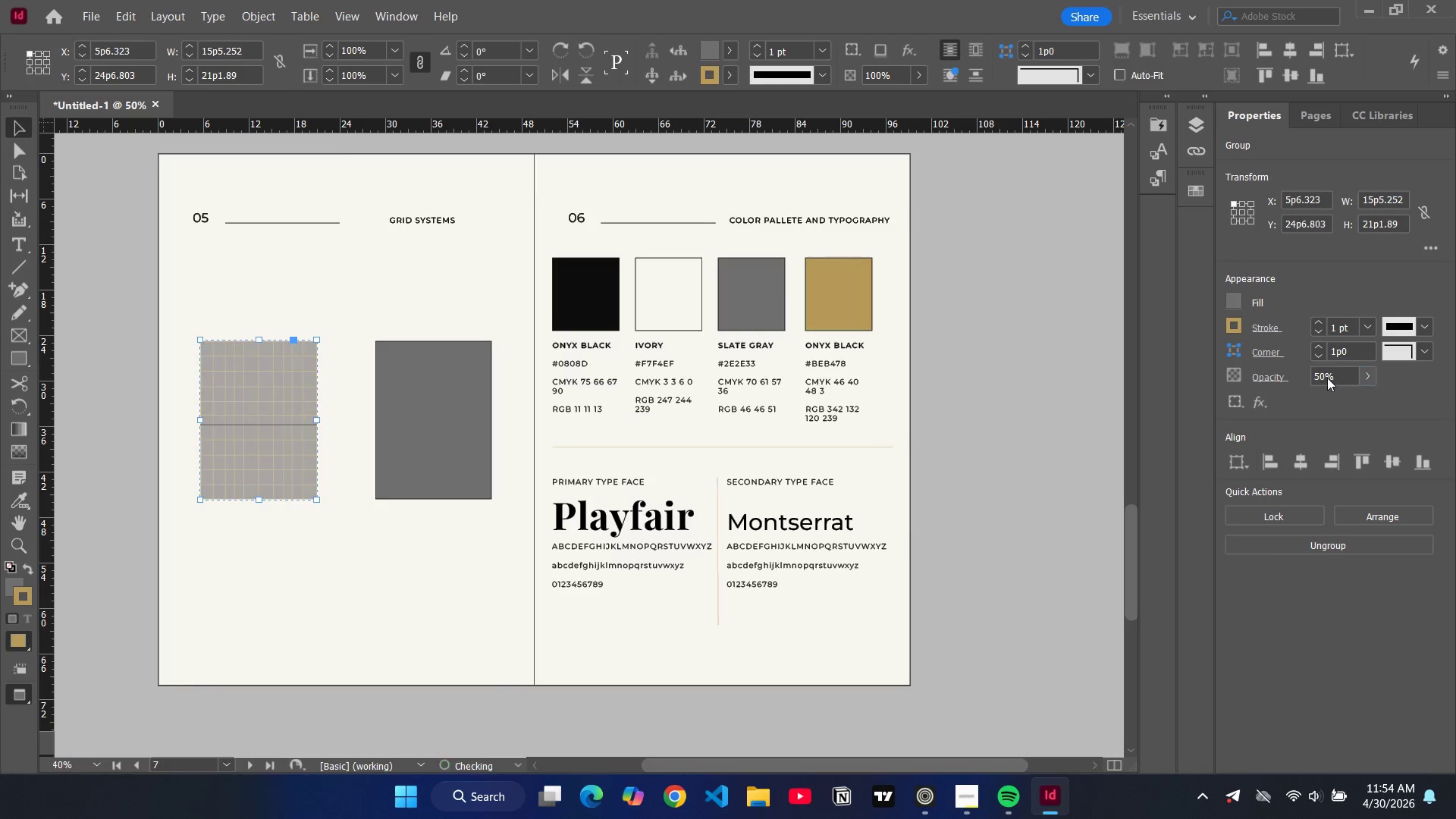 
key(Enter)
 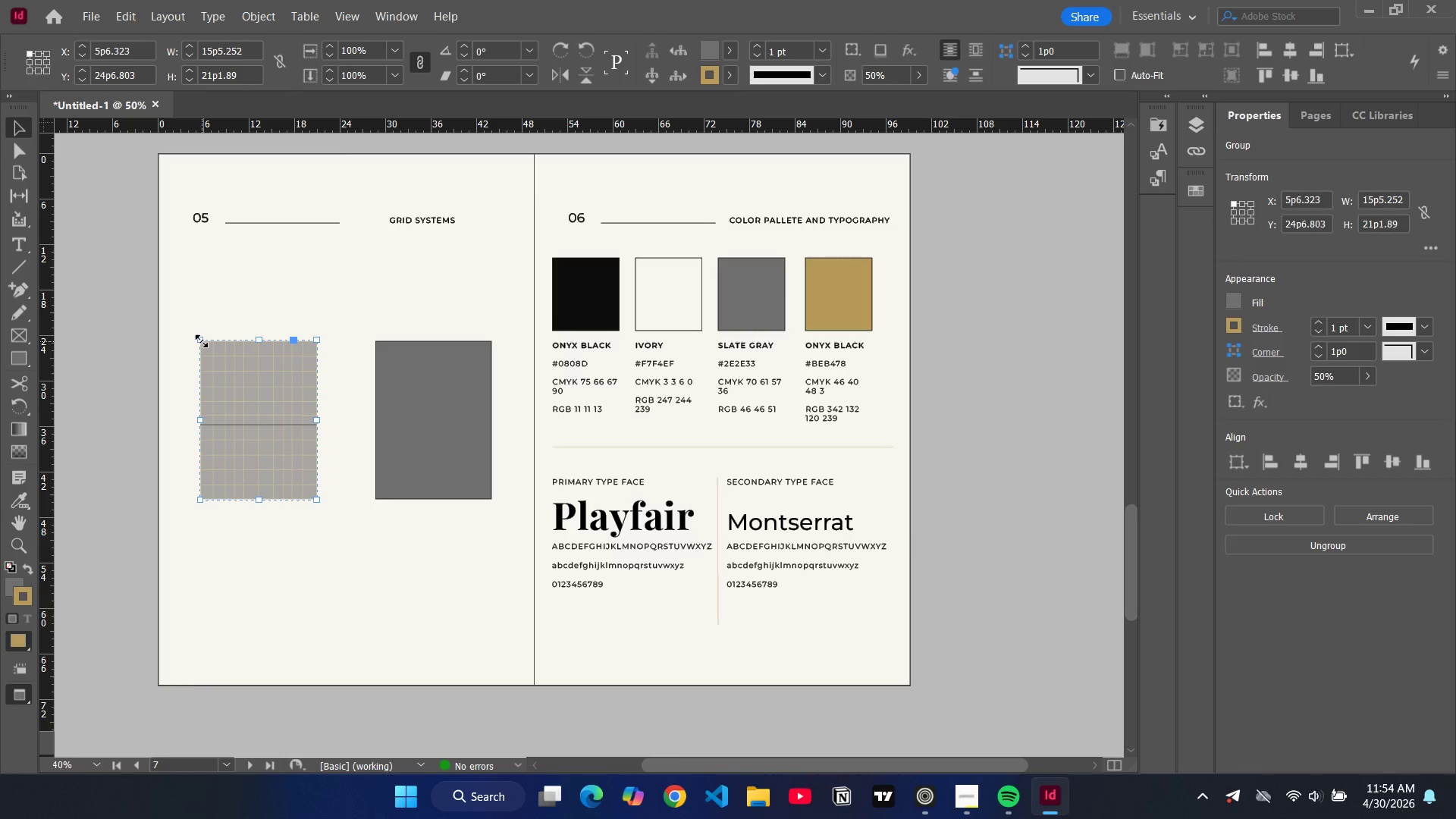 
wait(9.72)
 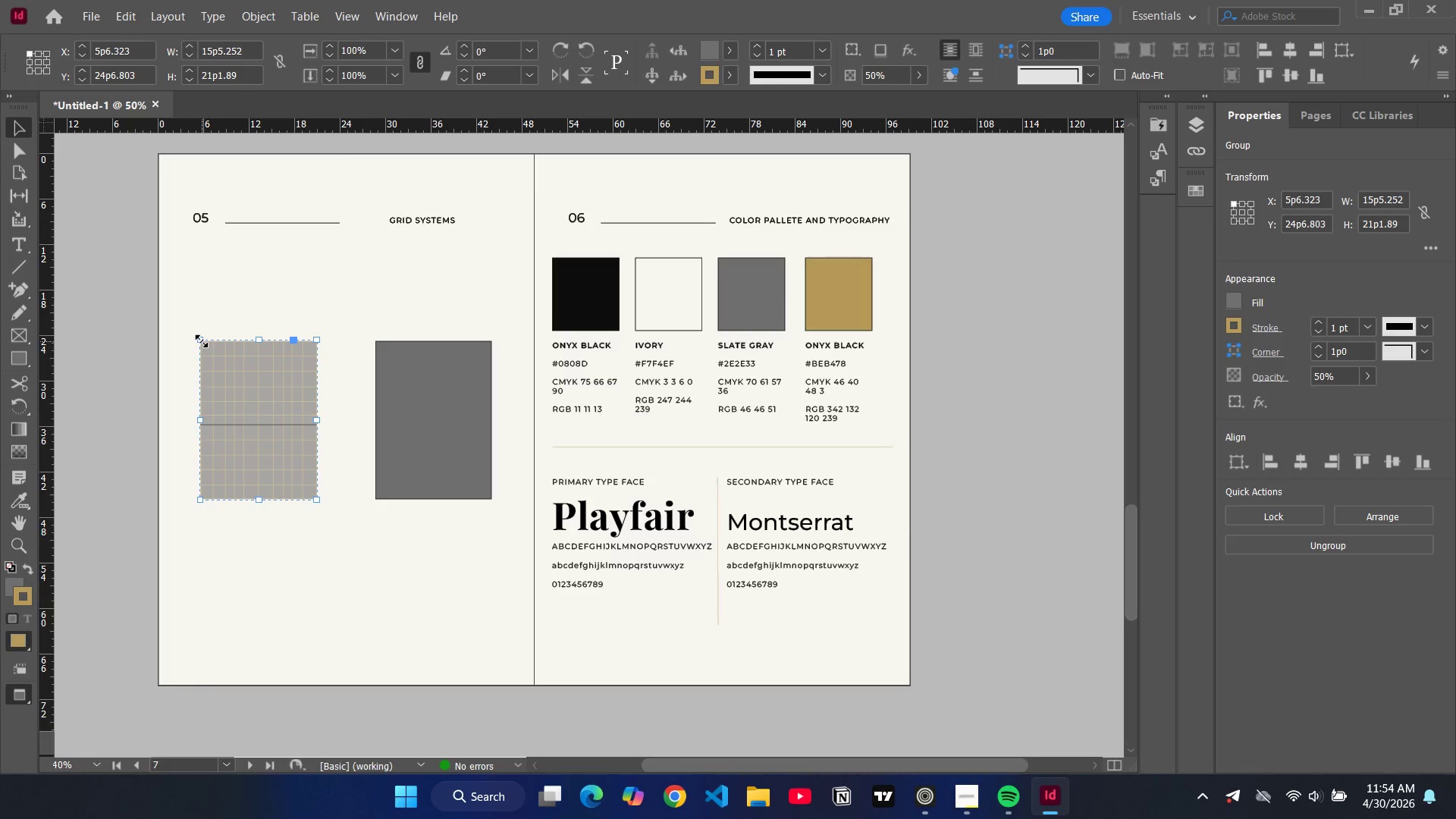 
left_click([1241, 301])
 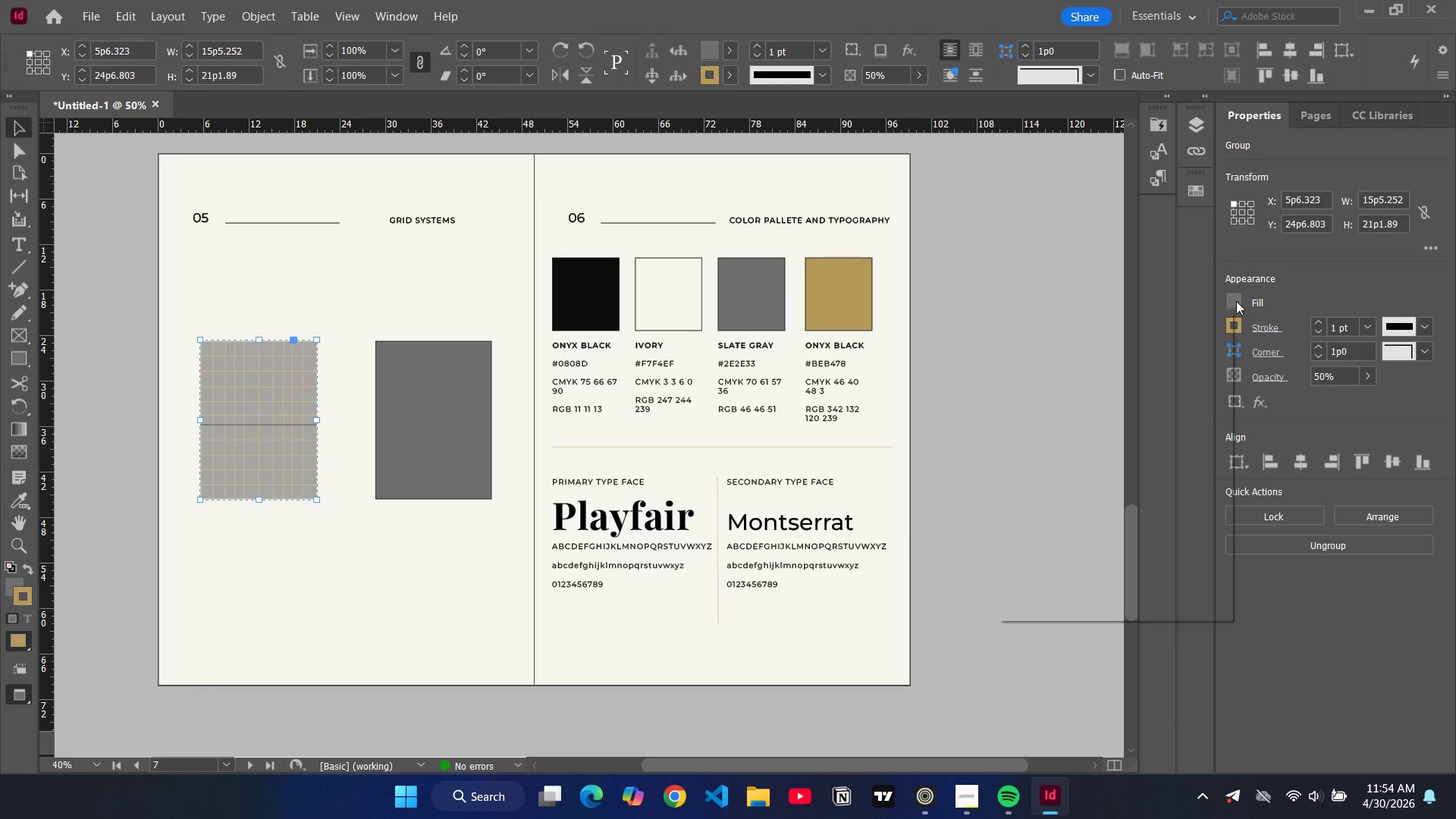 
left_click([1236, 301])
 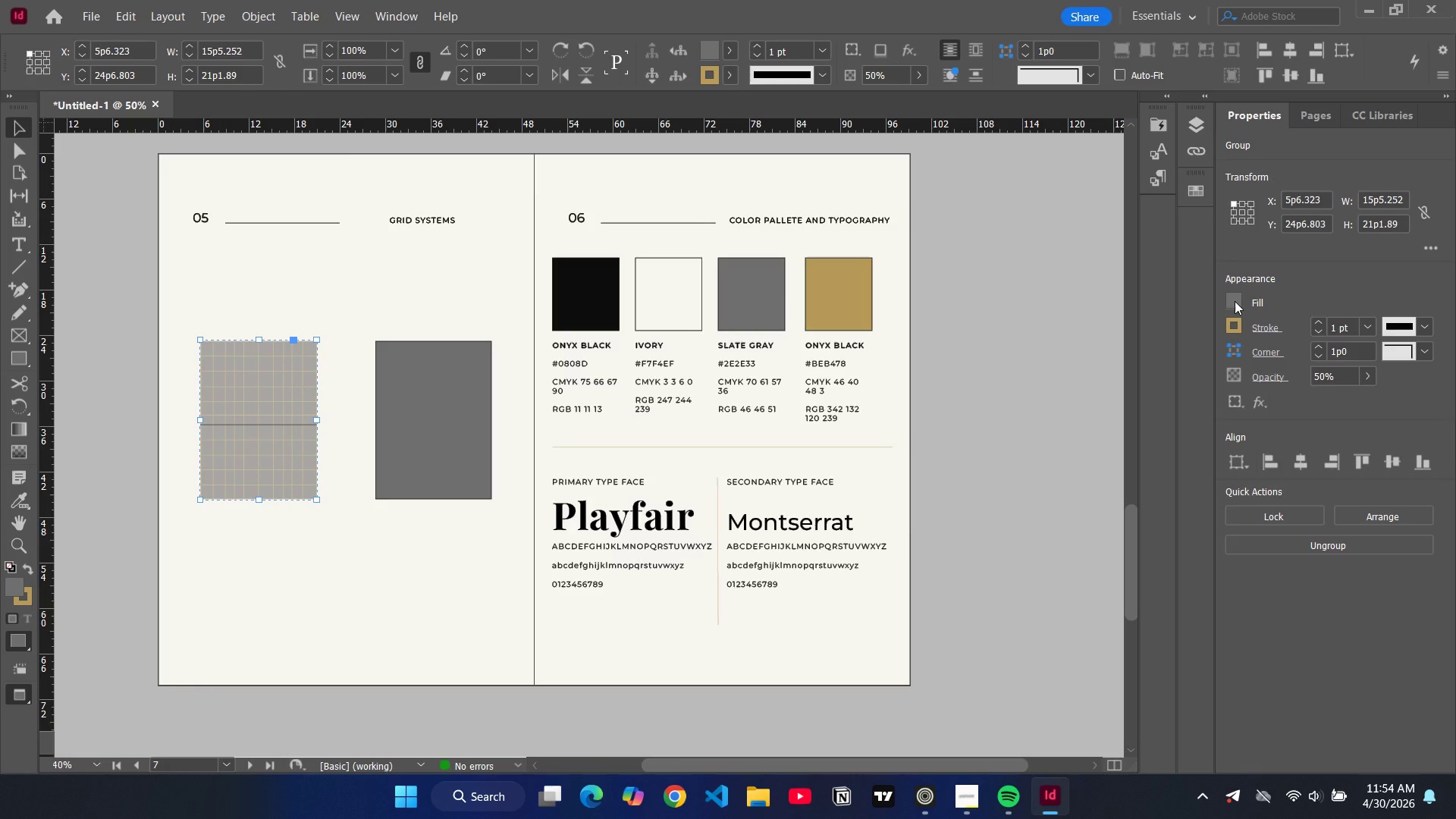 
left_click([1235, 301])
 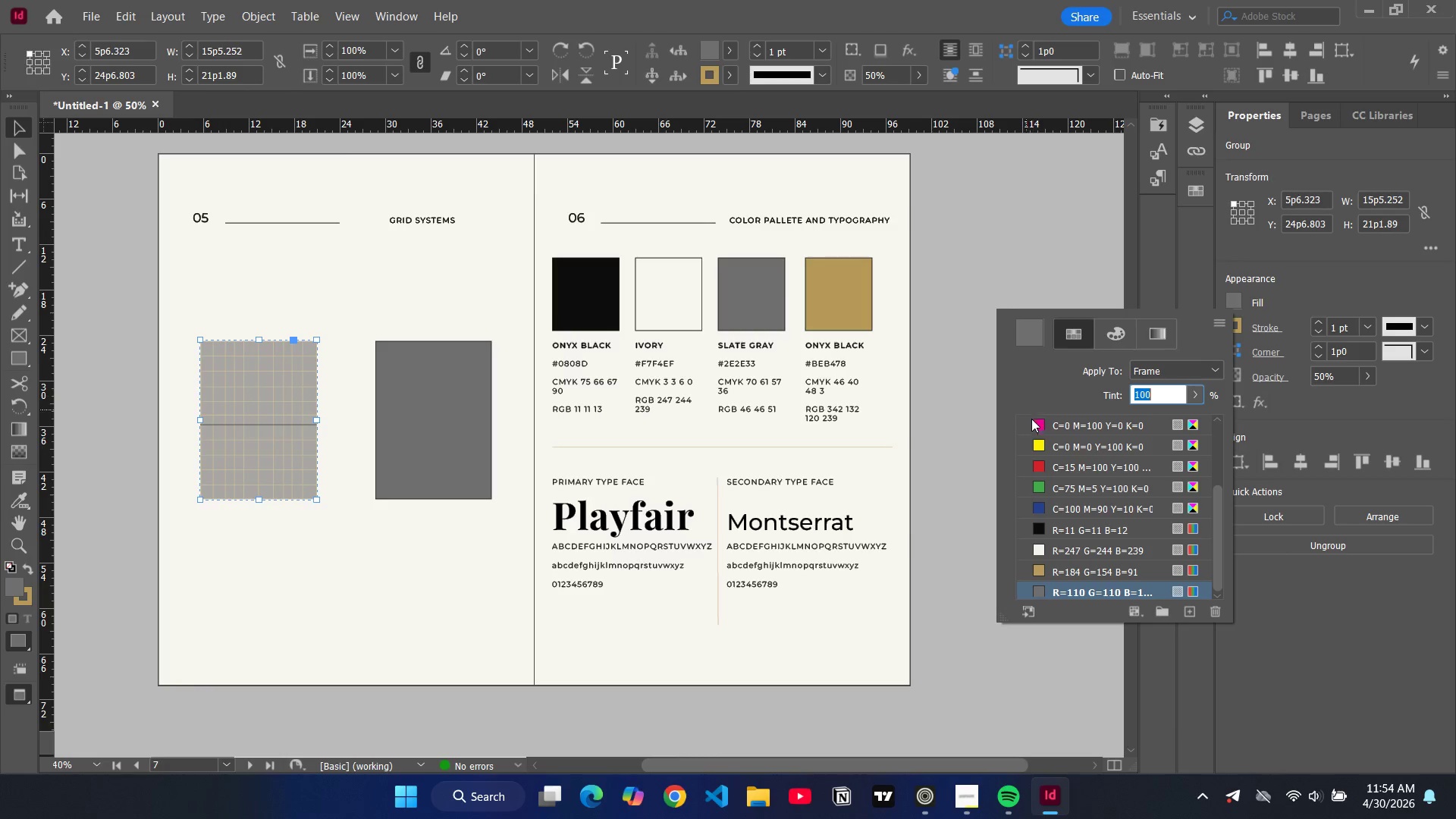 
scroll: coordinate [1065, 441], scroll_direction: up, amount: 10.0
 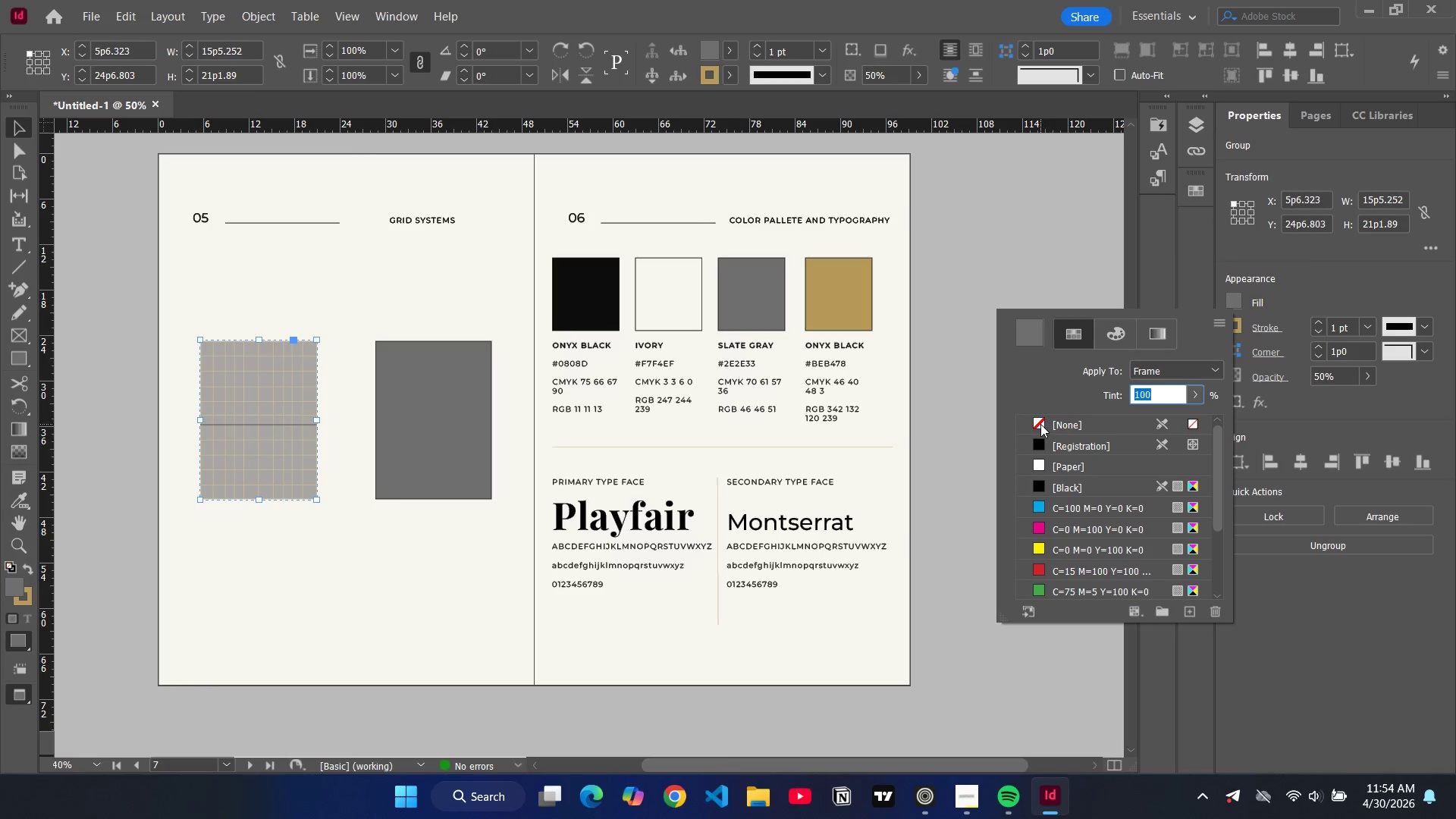 
left_click([1040, 424])
 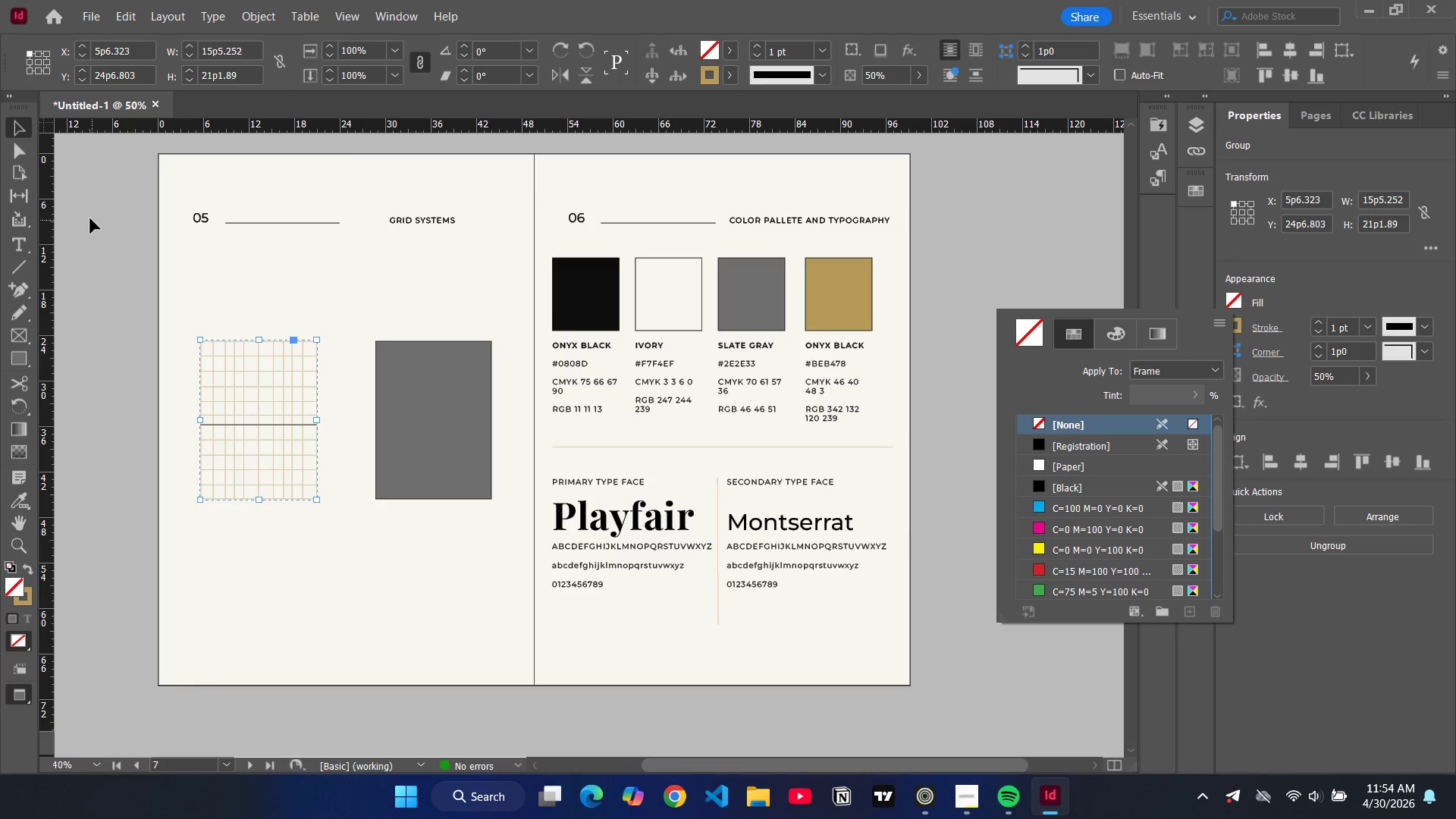 
left_click([18, 124])
 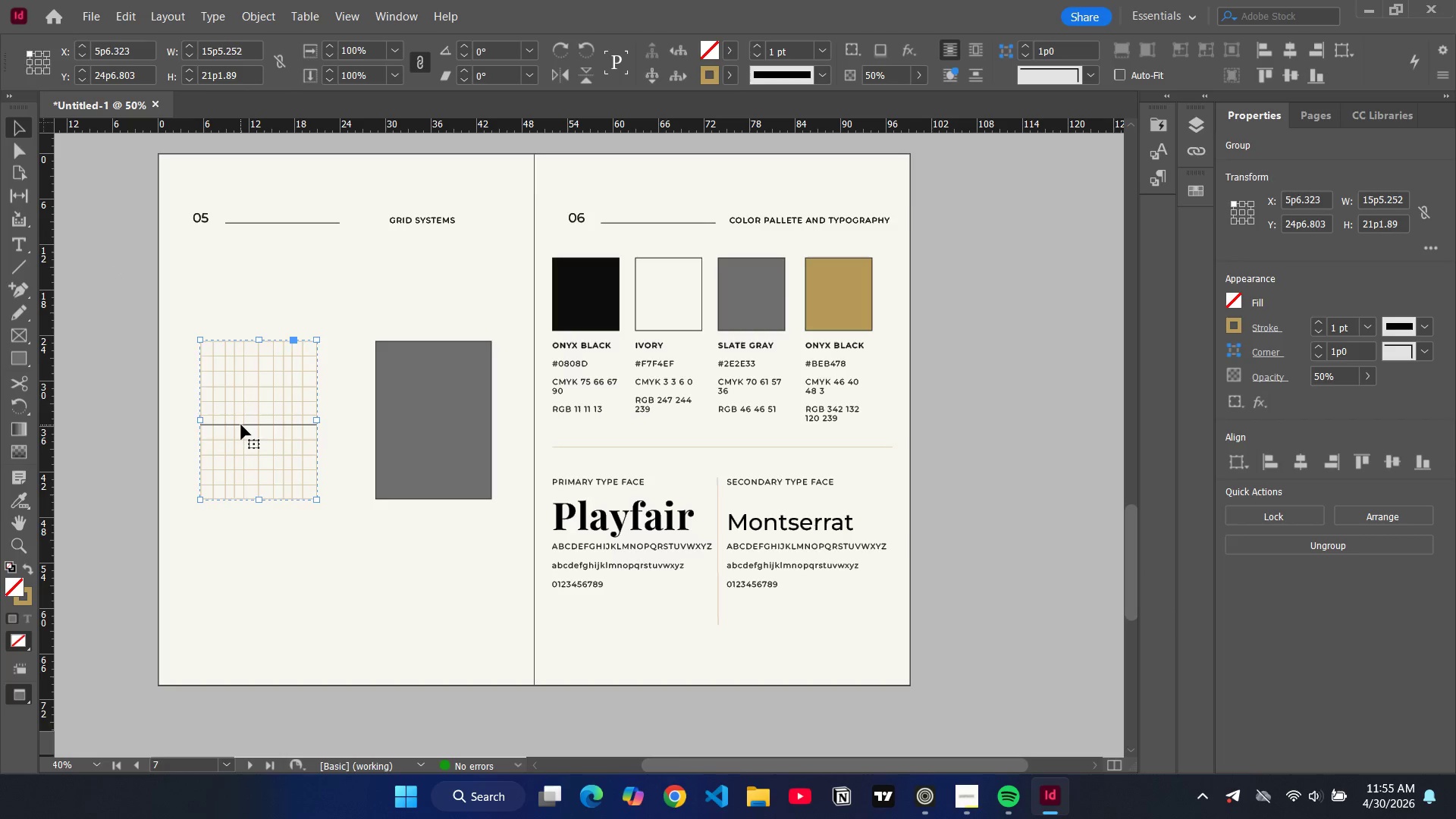 
double_click([241, 425])
 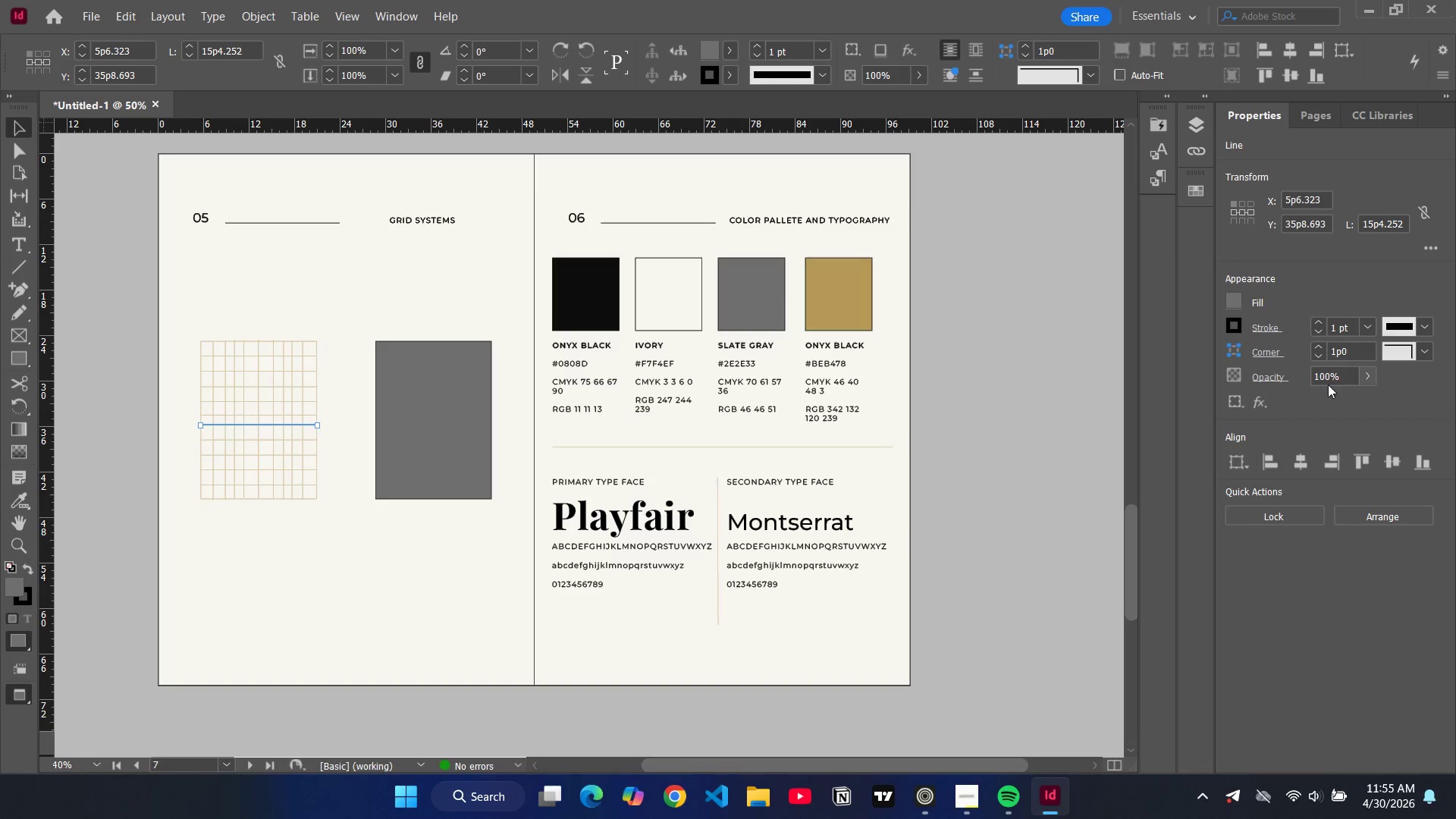 
double_click([1322, 383])
 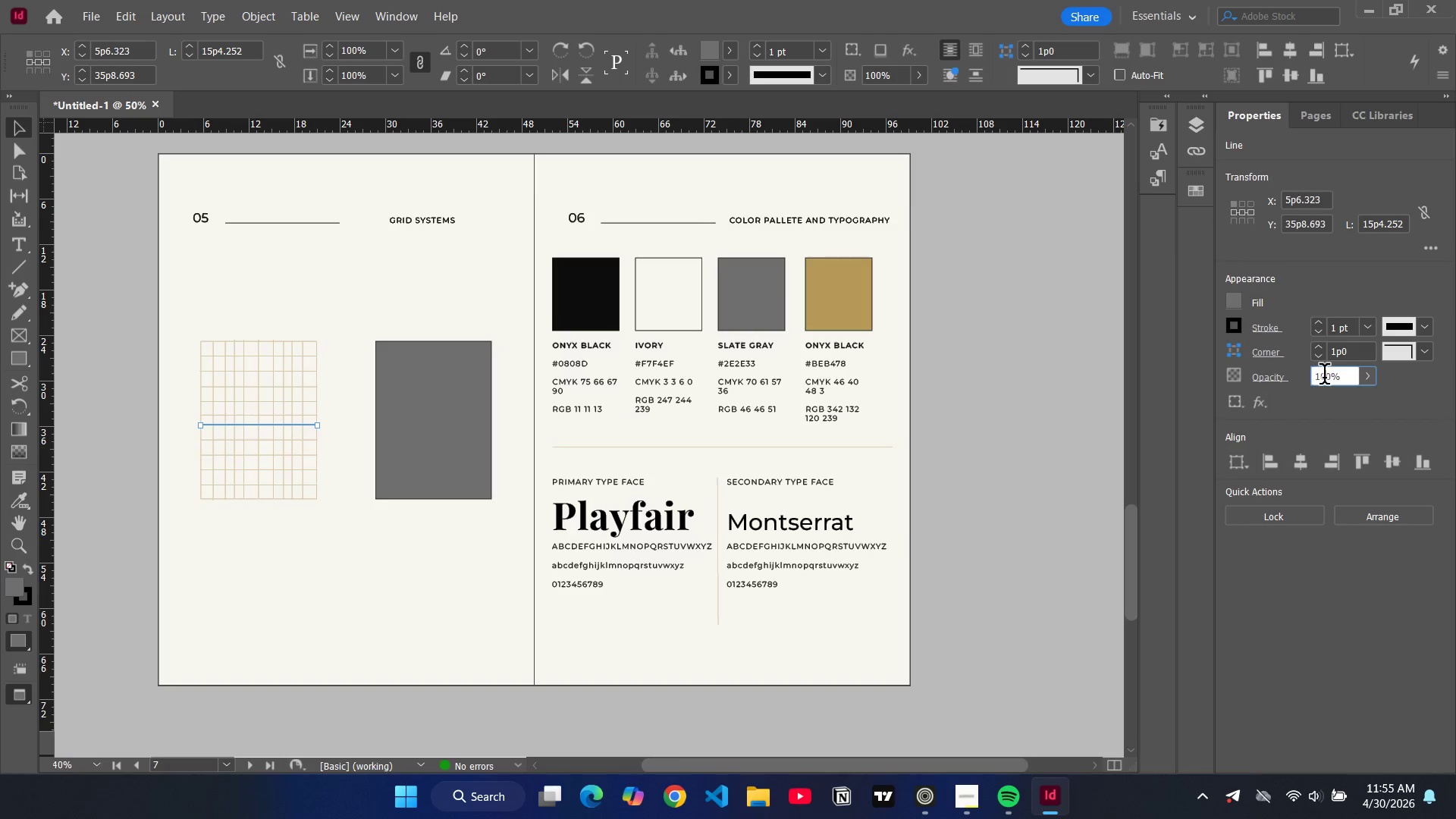 
double_click([1324, 377])
 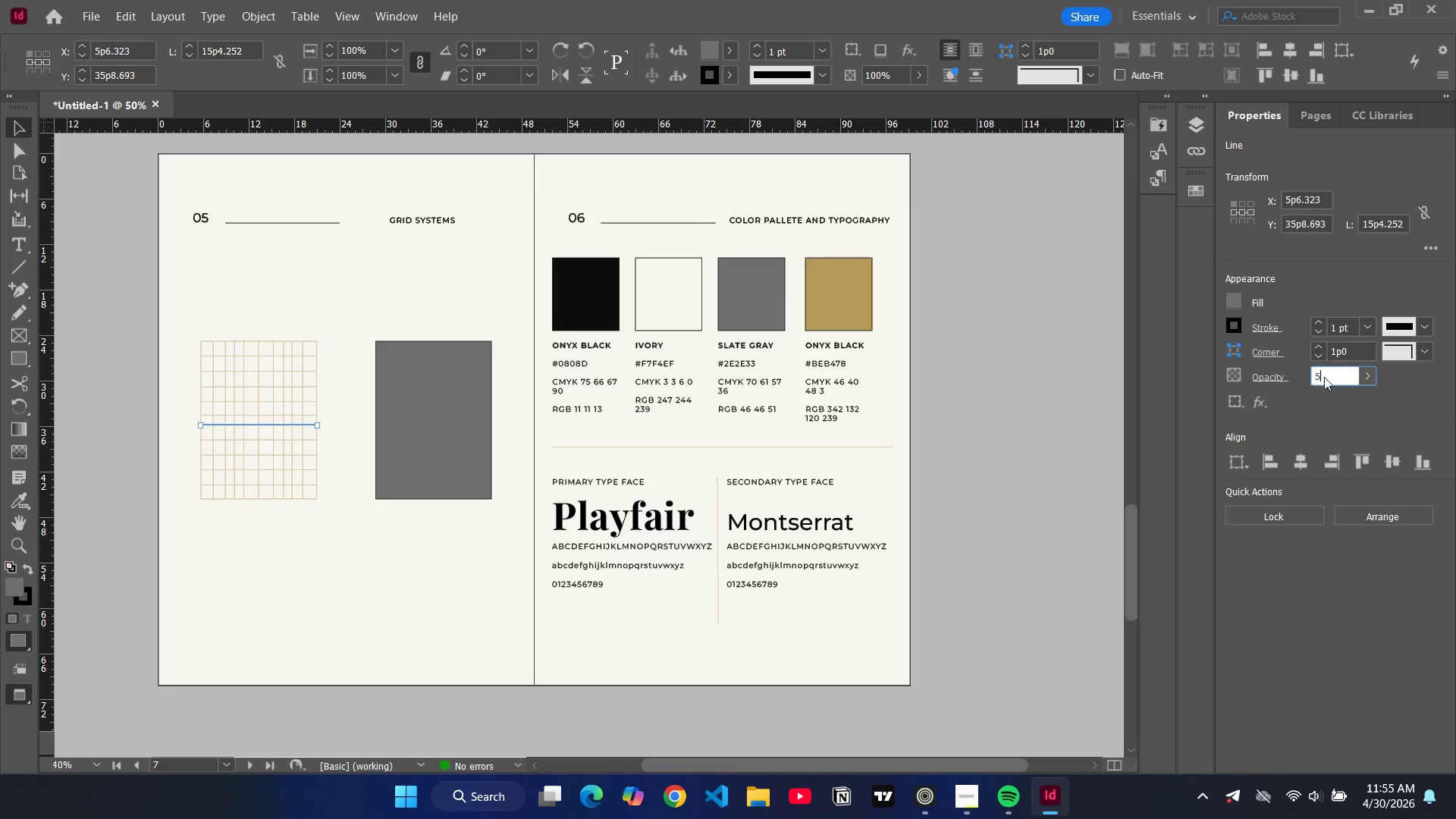 
type(50)
 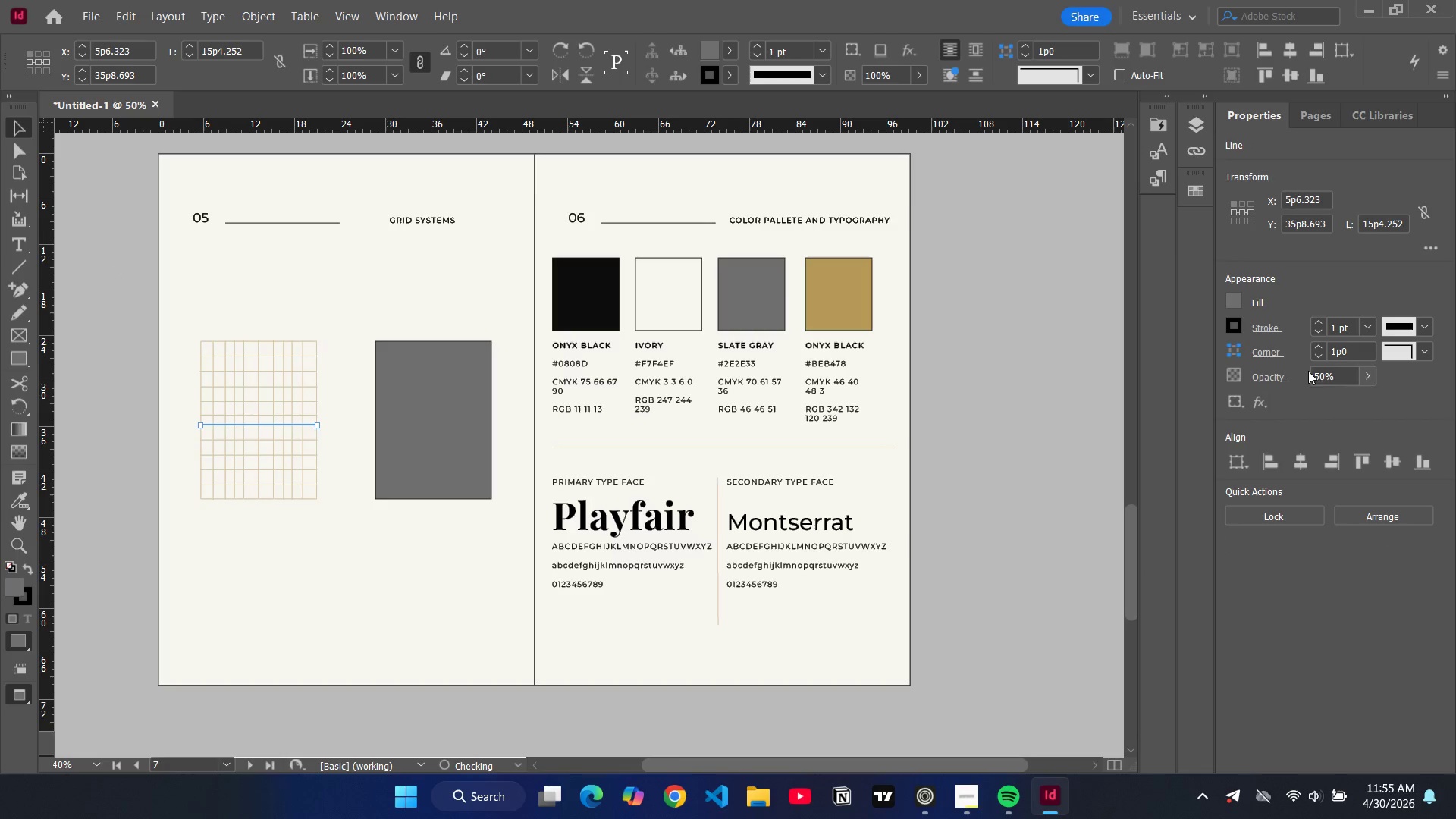 
key(Enter)
 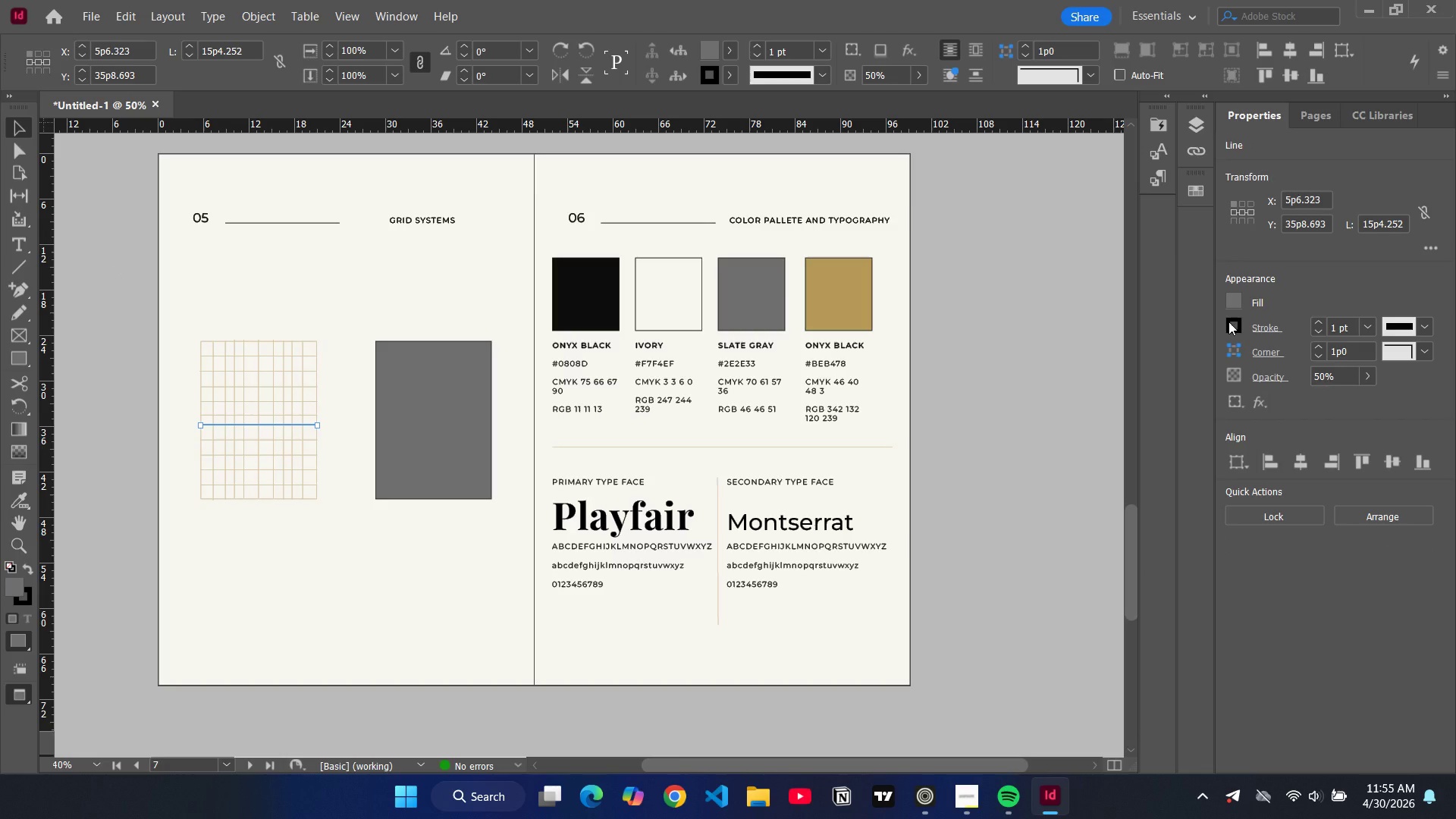 
left_click([1228, 322])
 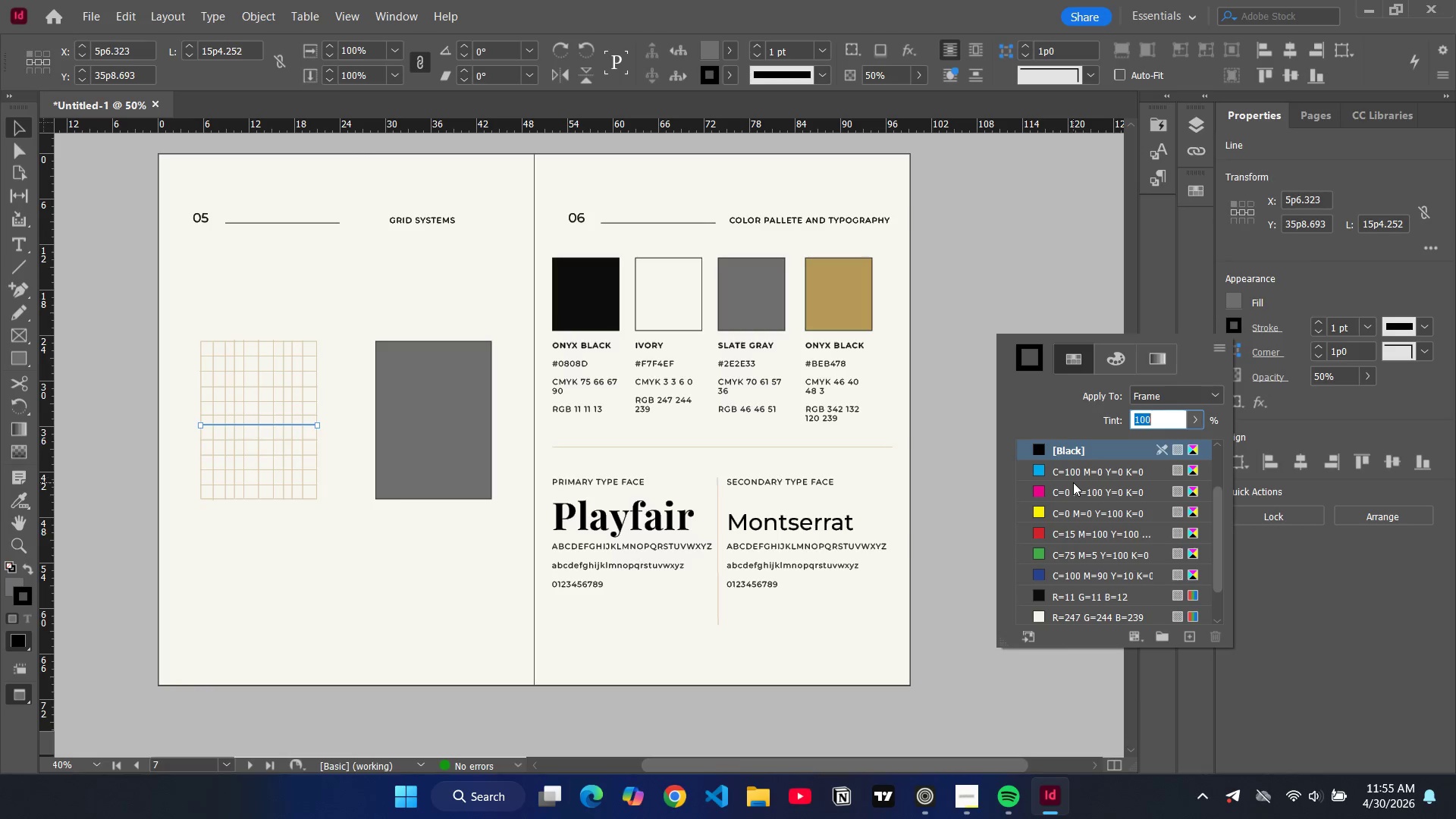 
scroll: coordinate [1094, 540], scroll_direction: down, amount: 11.0
 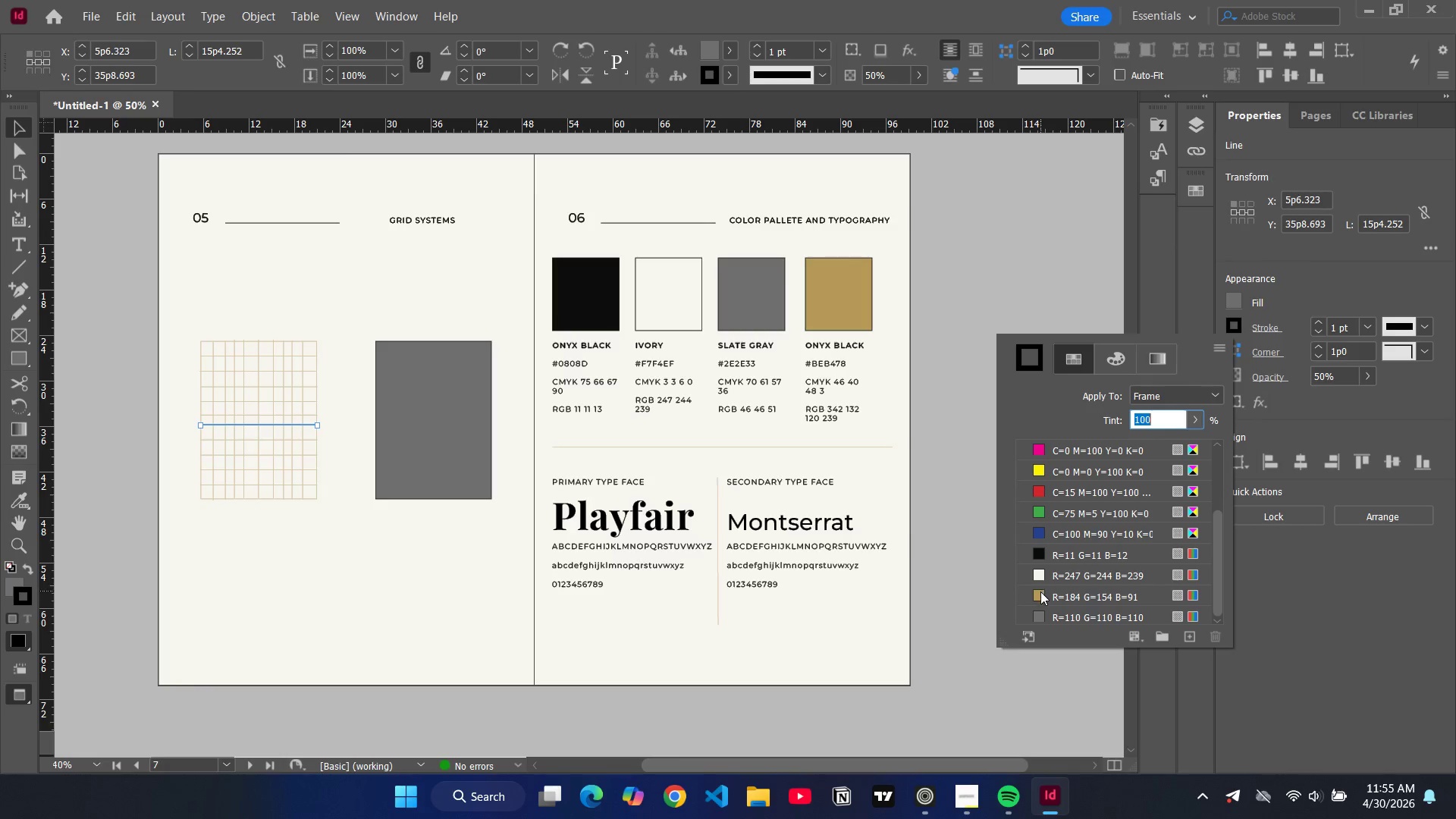 
left_click([1040, 592])
 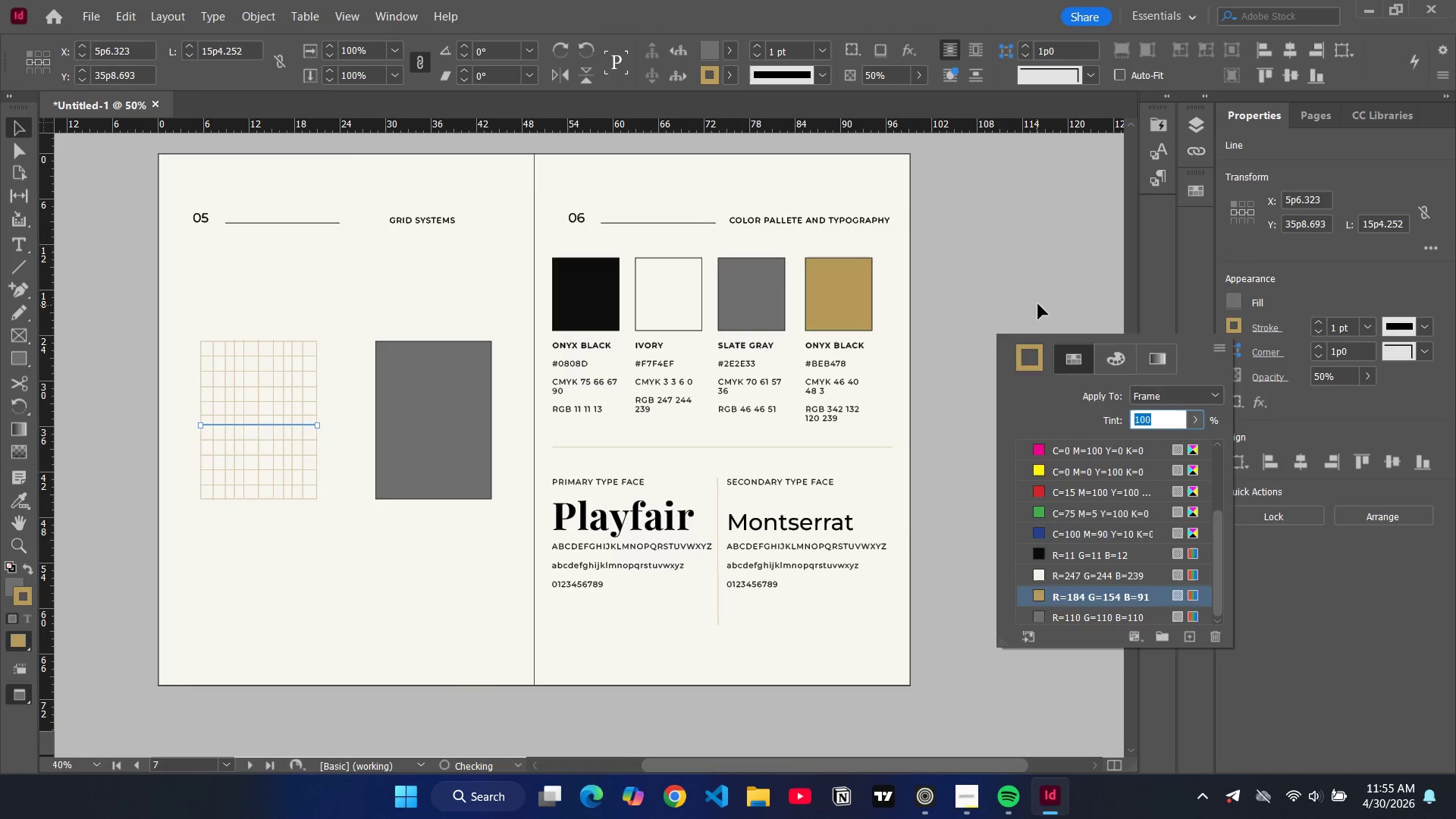 
left_click([1038, 304])
 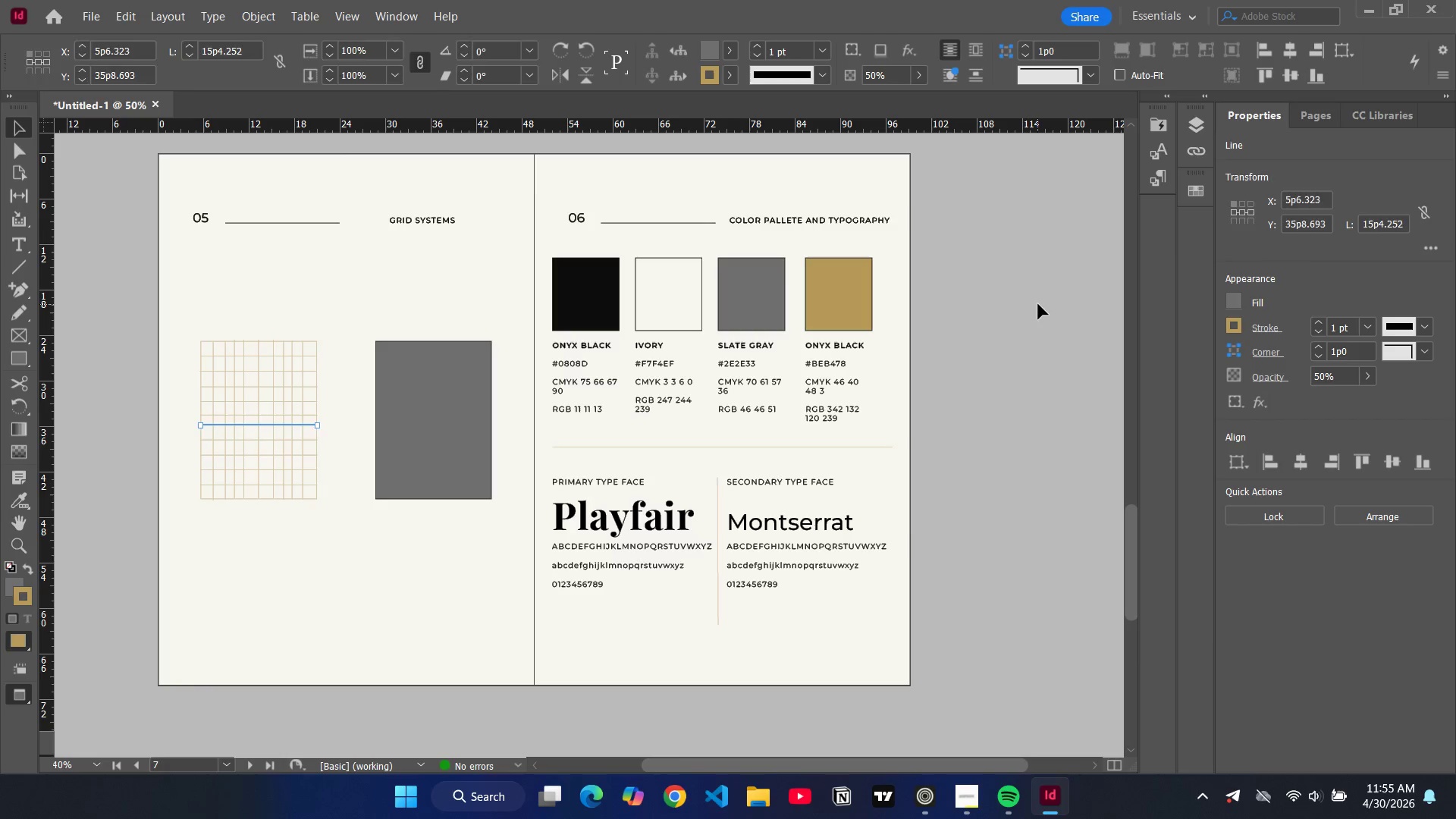 
double_click([1038, 304])
 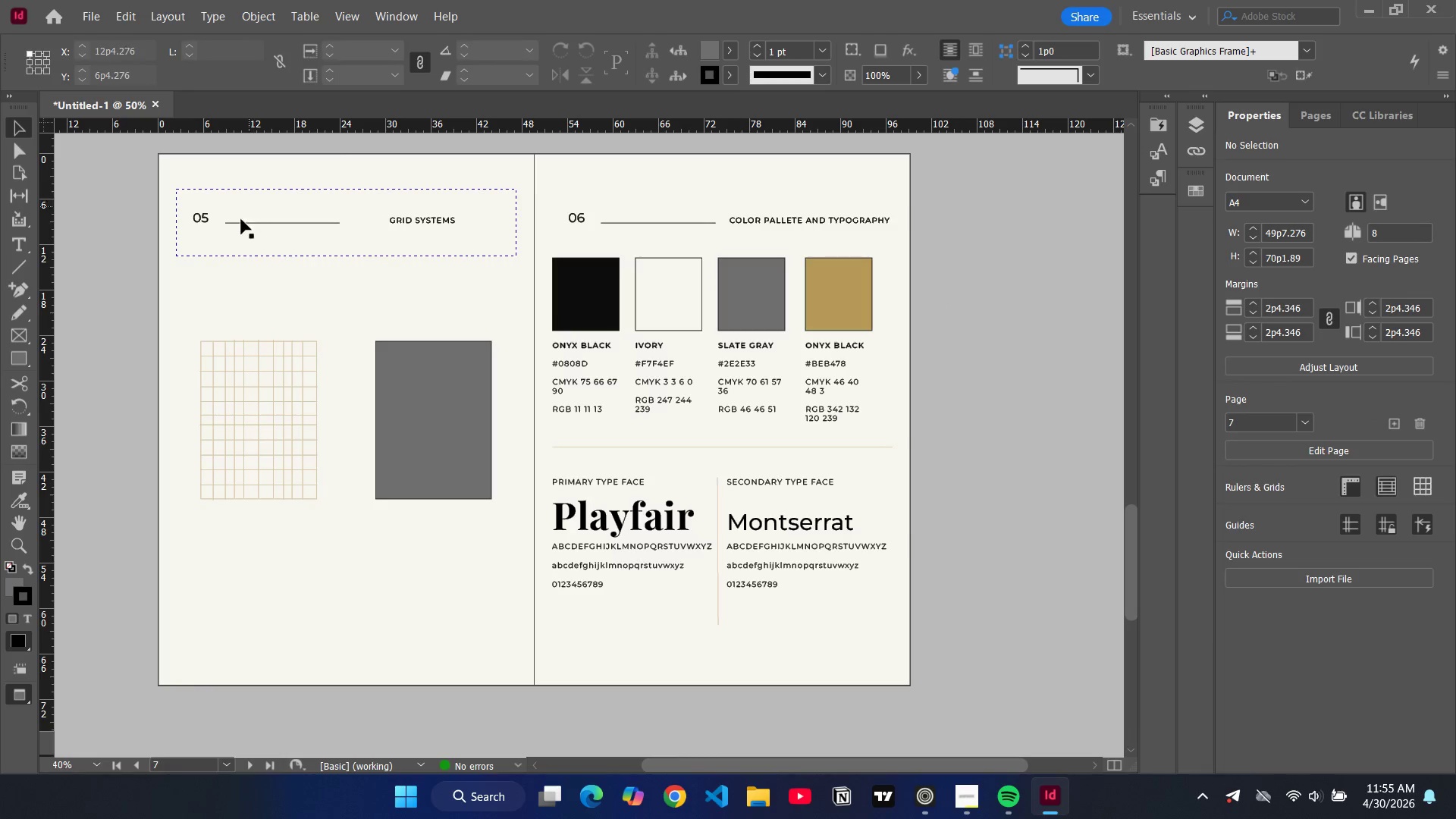 
wait(9.59)
 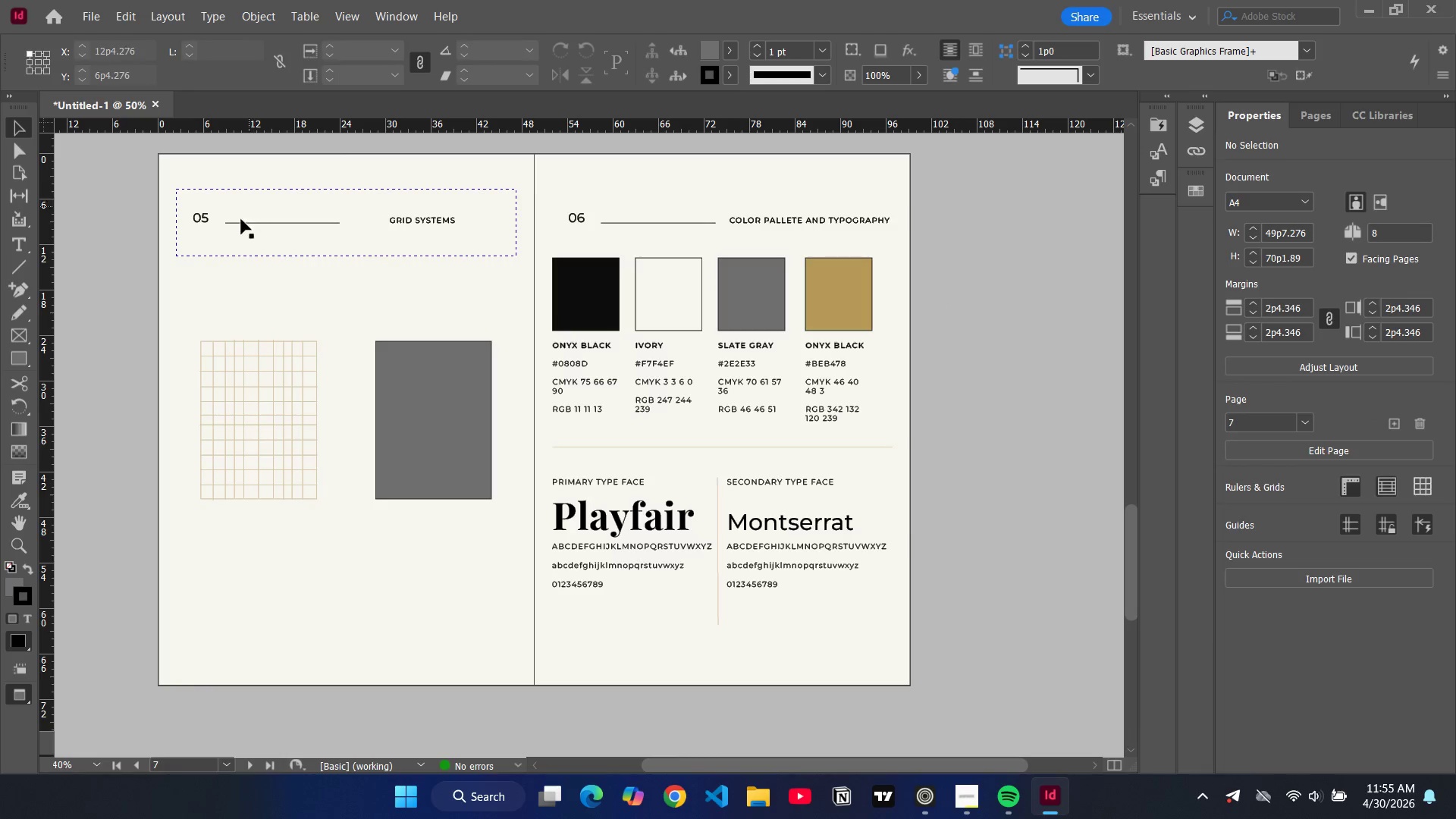 
left_click([14, 268])
 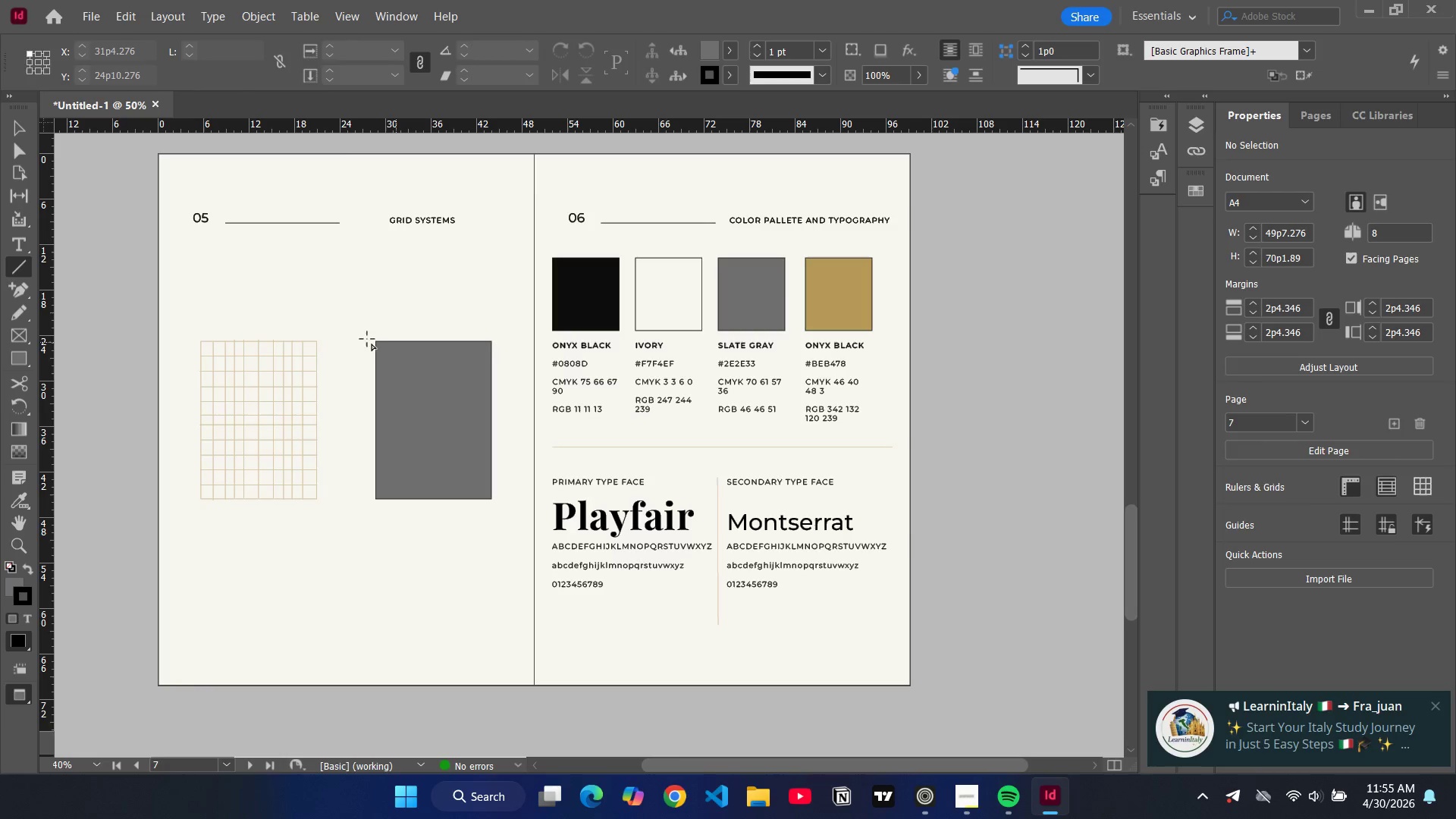 
key(W)
 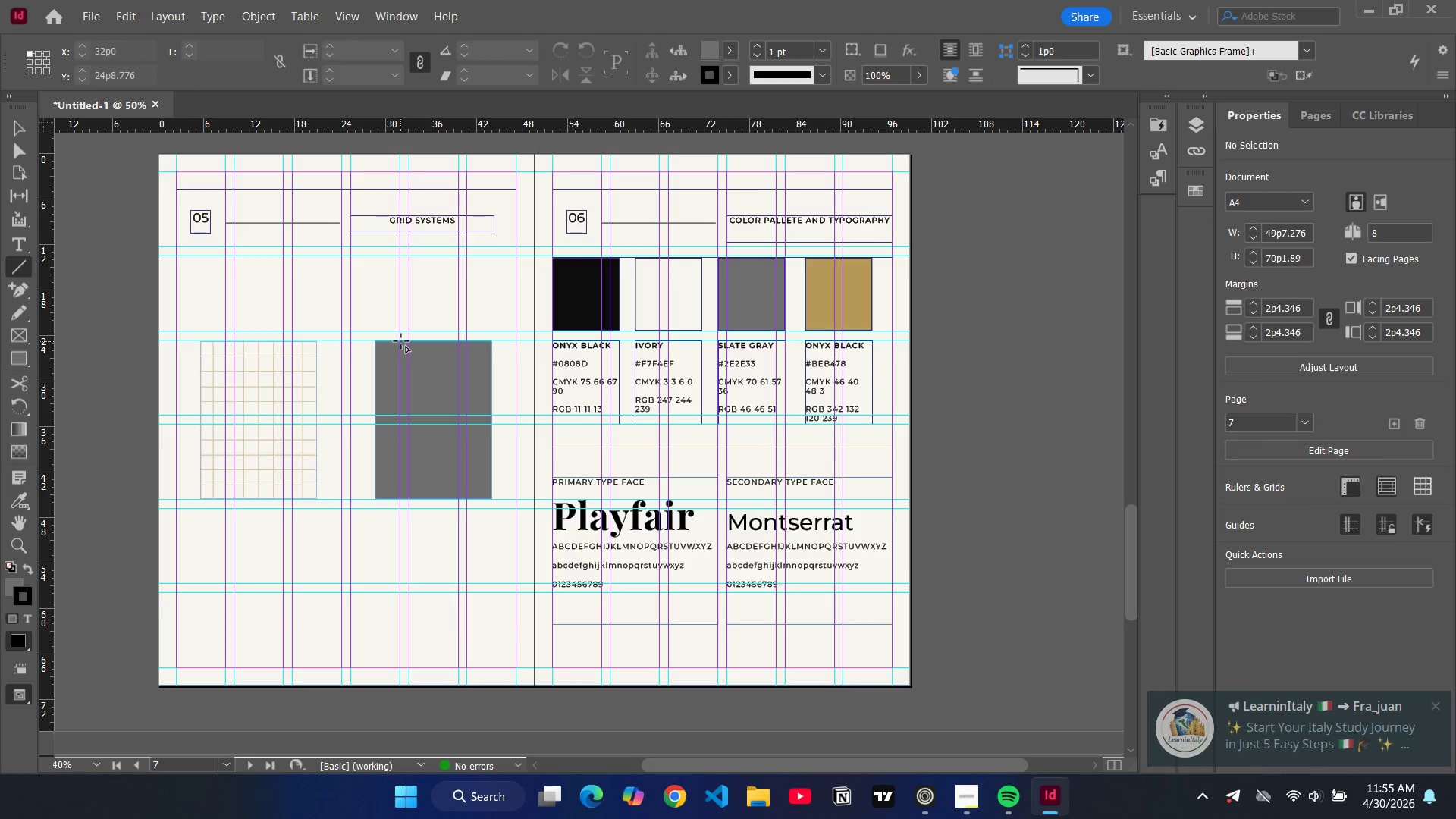 
left_click_drag(start_coordinate=[400, 341], to_coordinate=[400, 500])
 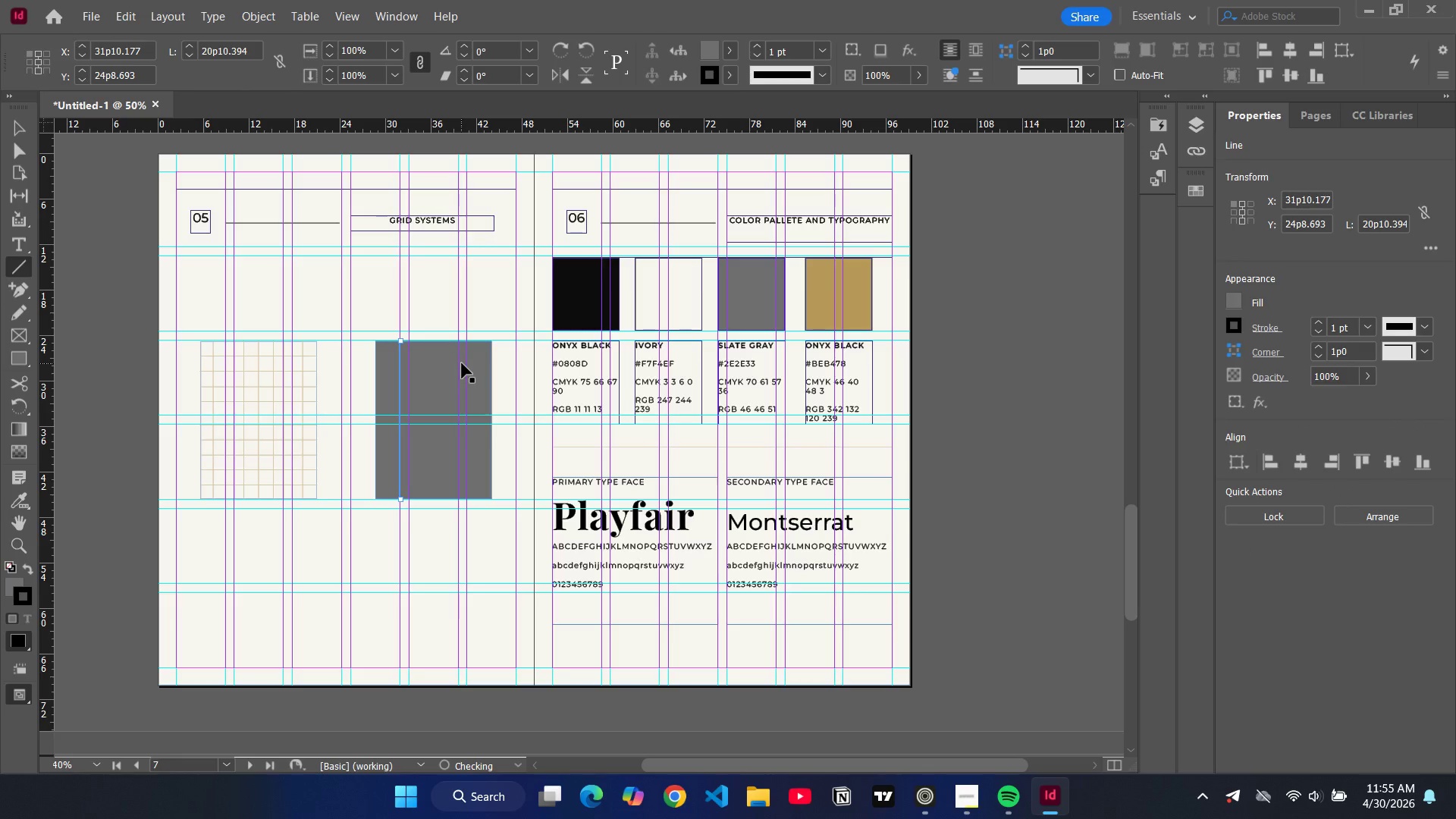 
key(Control+C)
 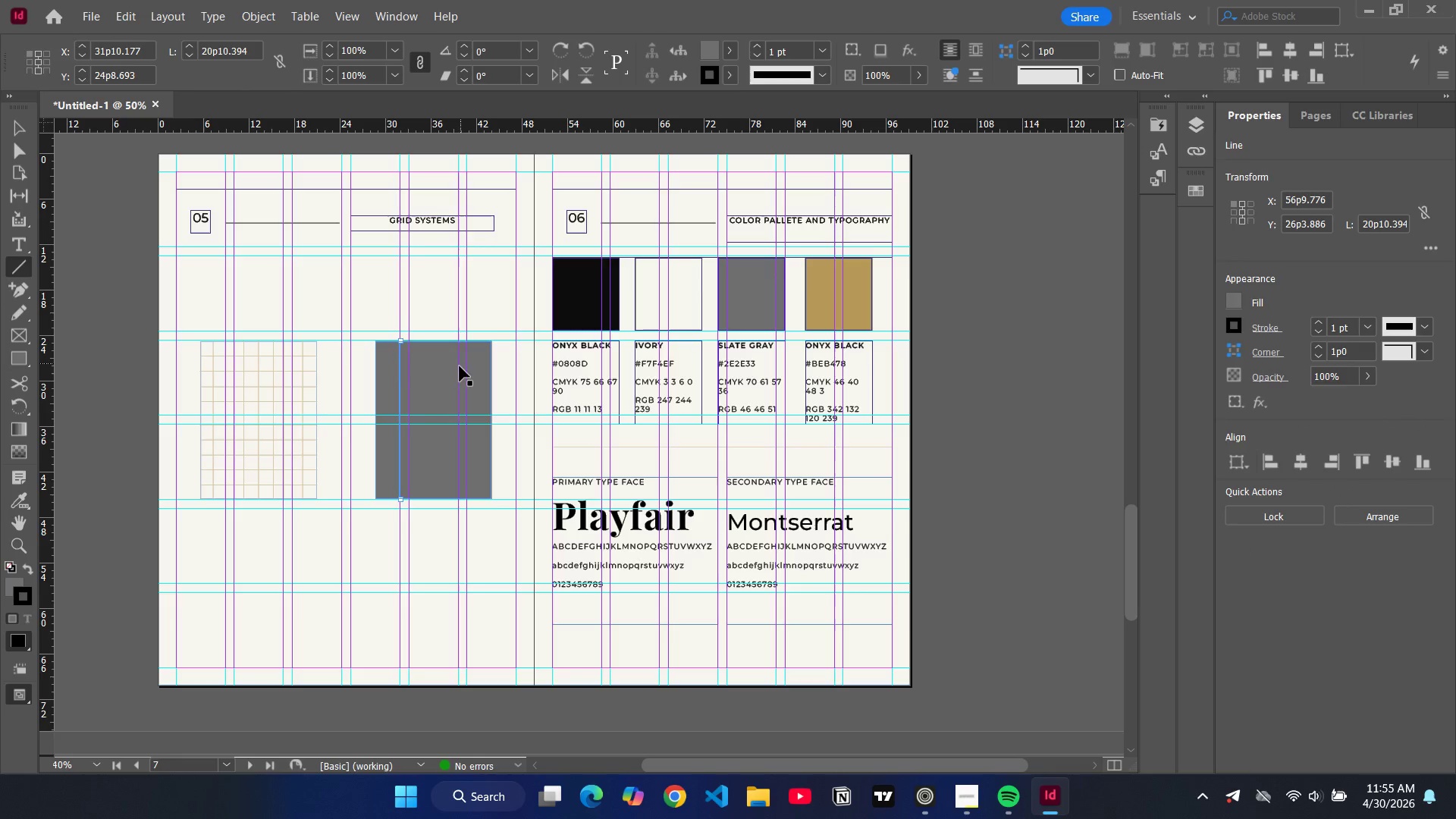 
key(Control+V)
 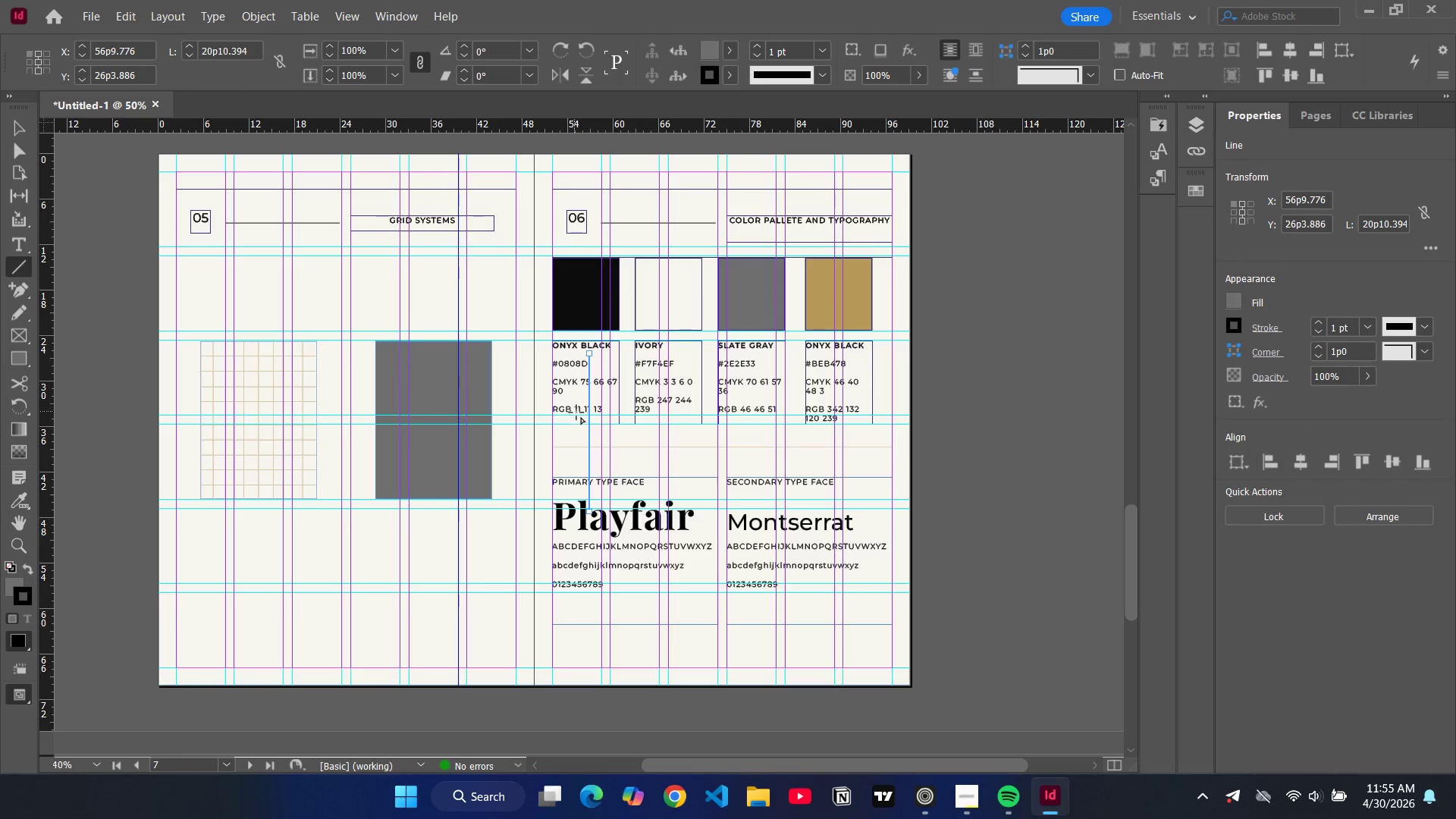 
key(V)
 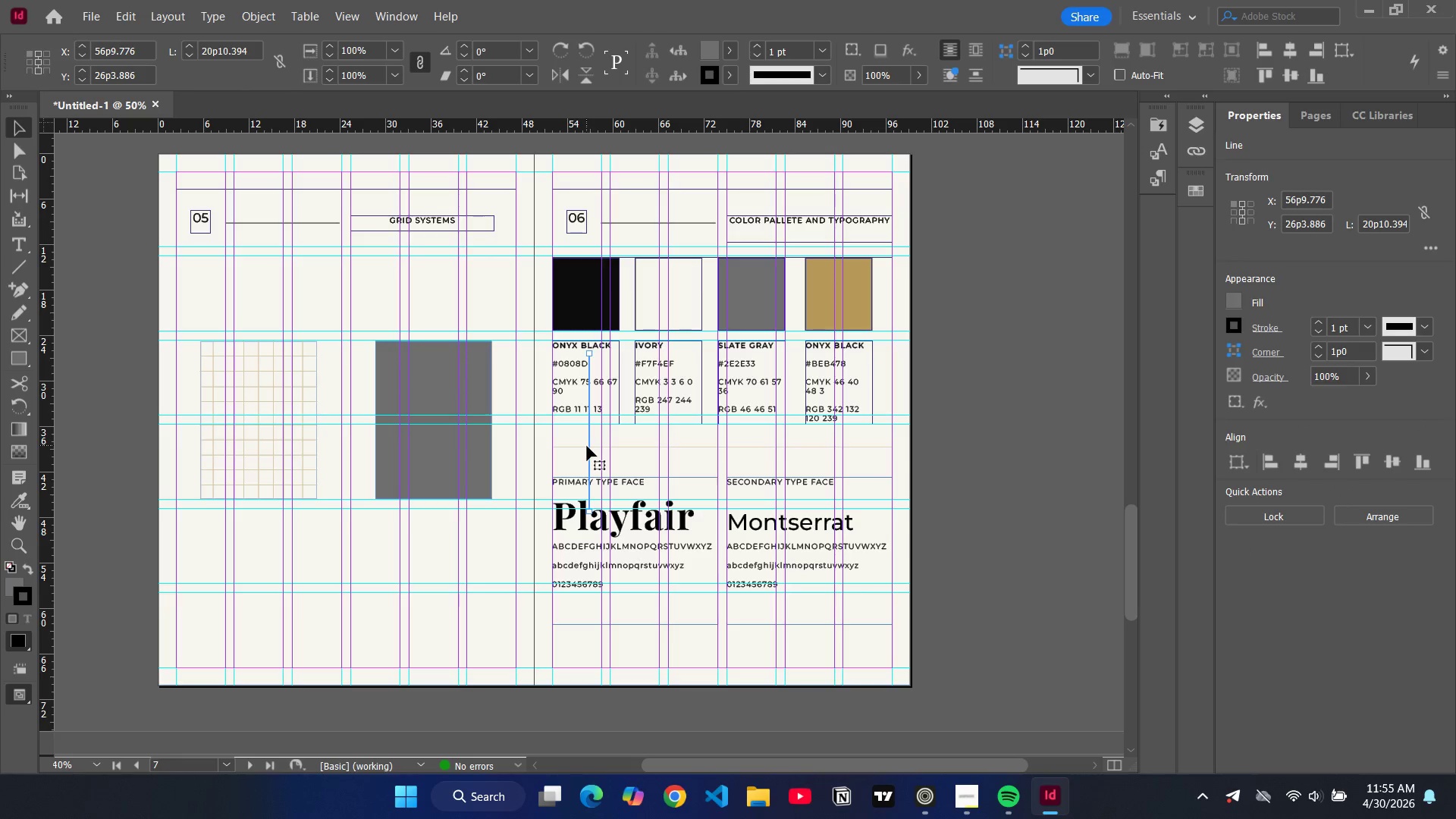 
left_click_drag(start_coordinate=[587, 447], to_coordinate=[410, 436])
 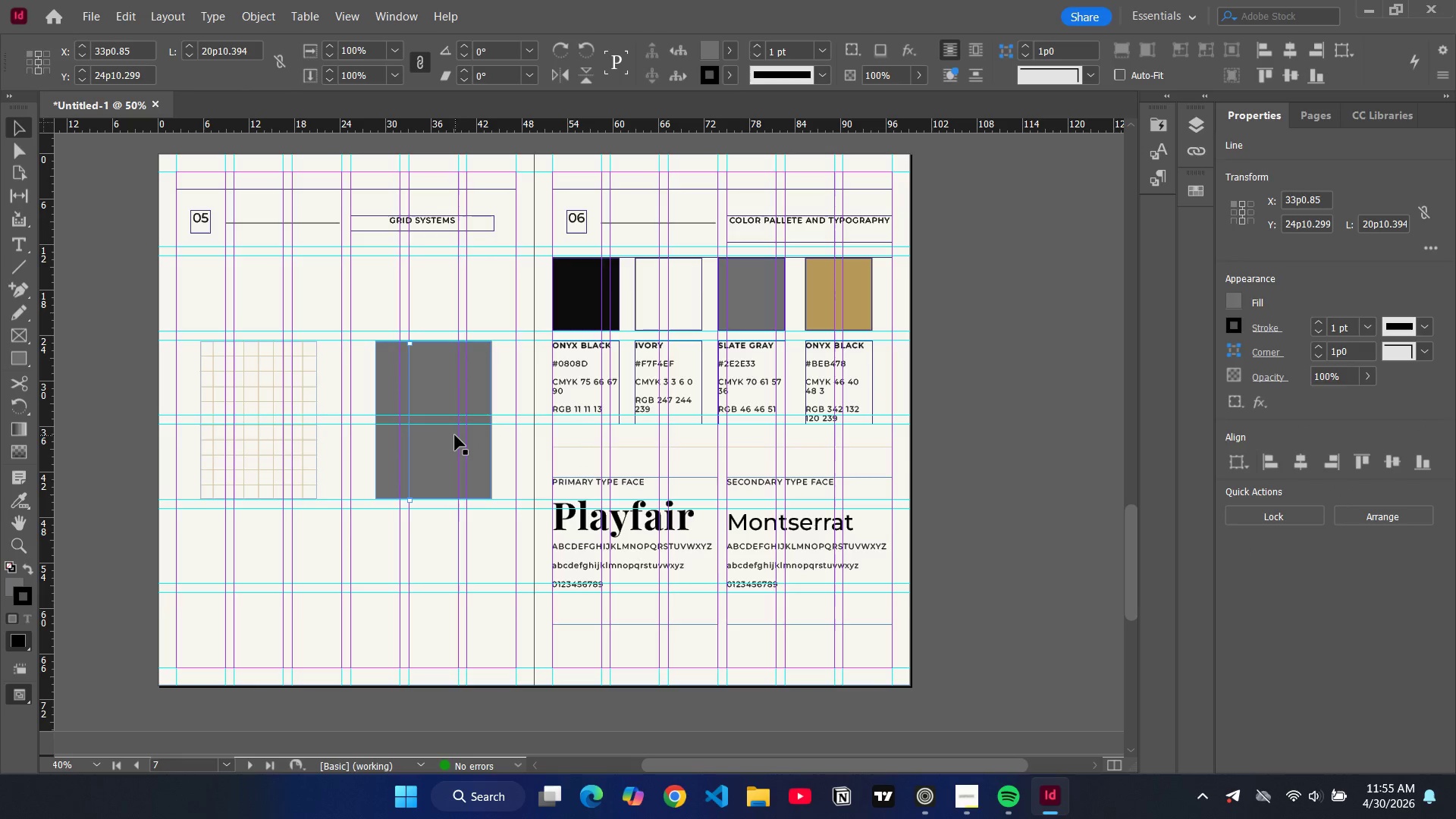 
key(Control+V)
 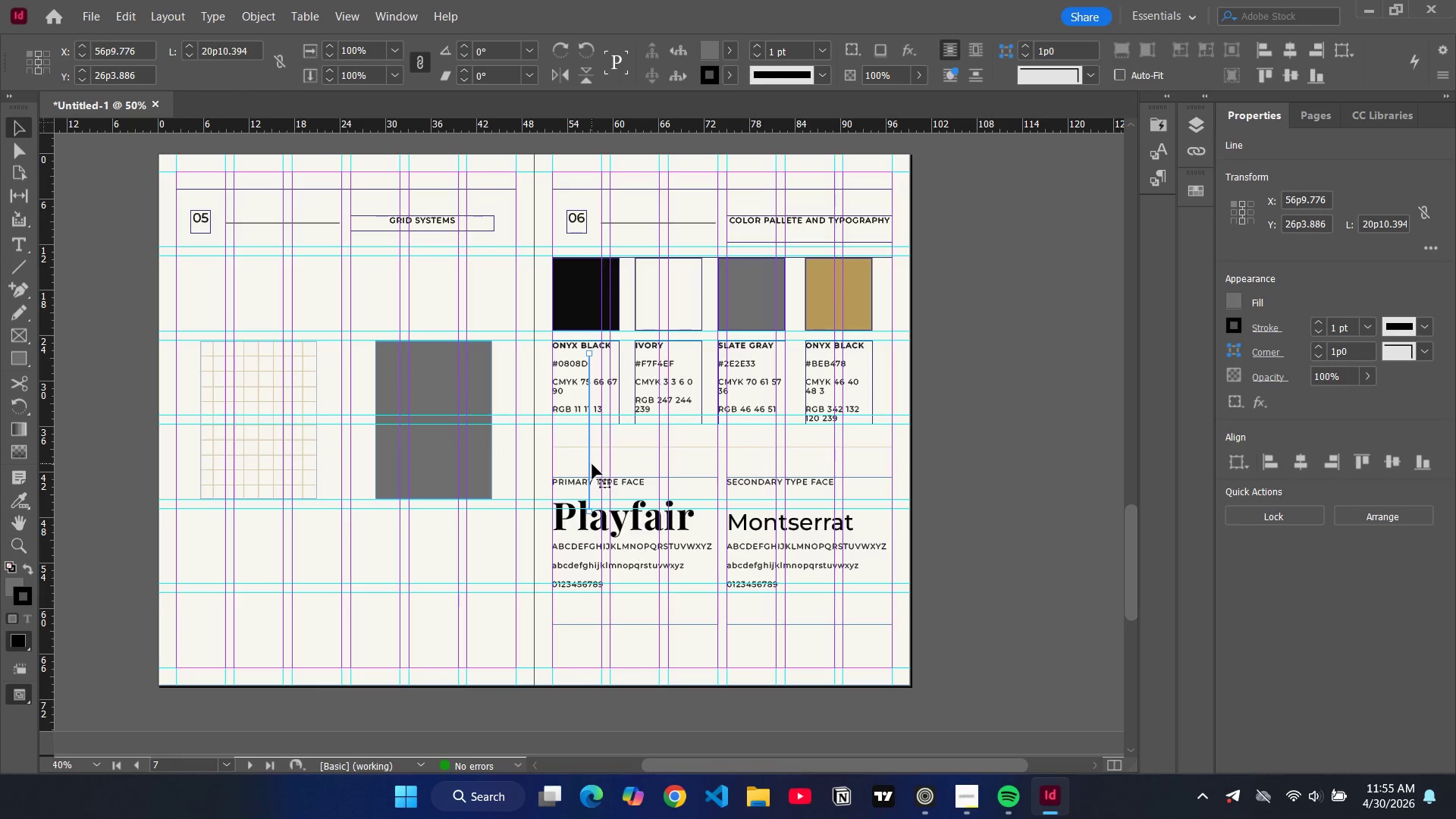 
left_click_drag(start_coordinate=[592, 465], to_coordinate=[461, 453])
 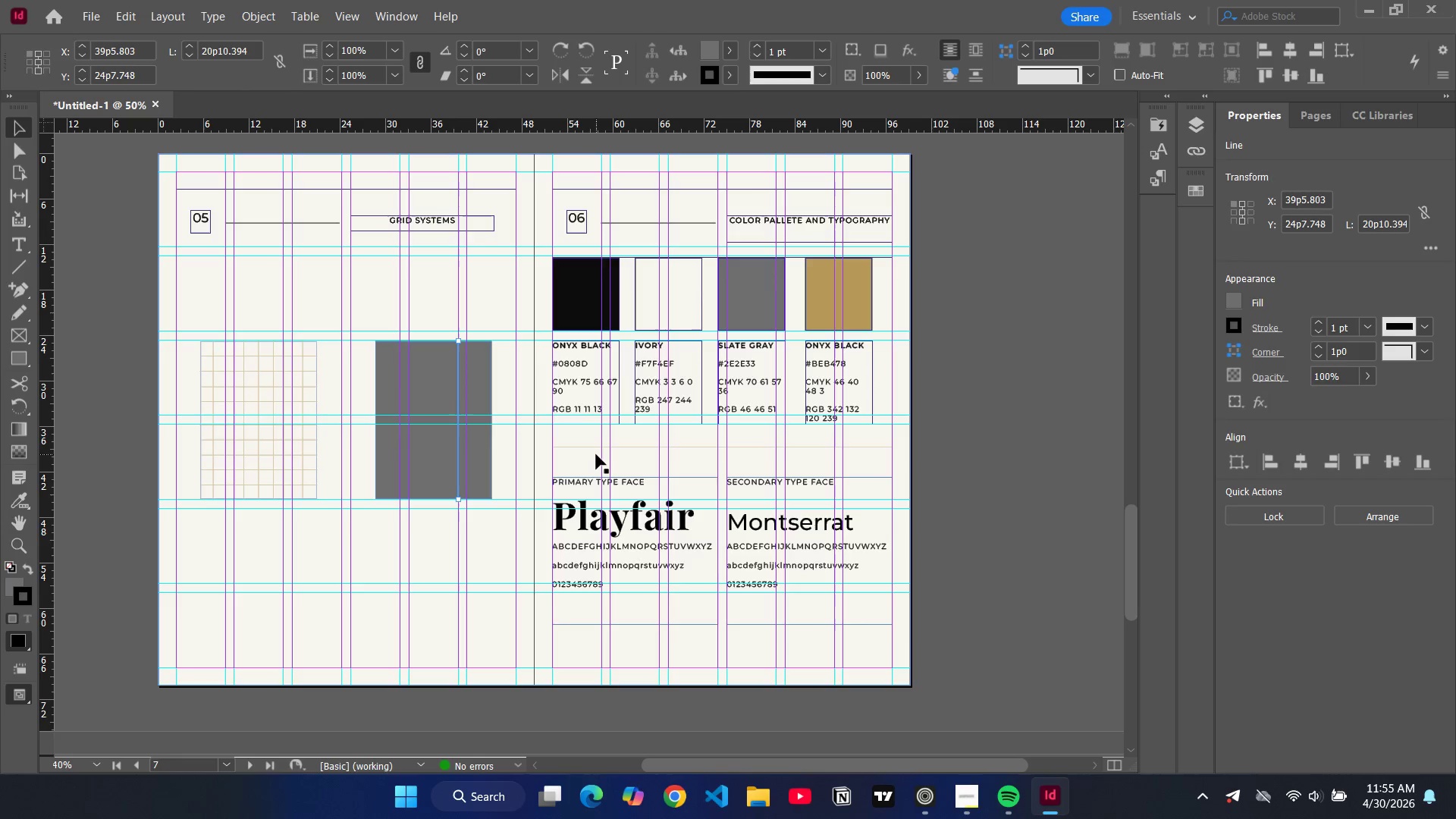 
key(Control+V)
 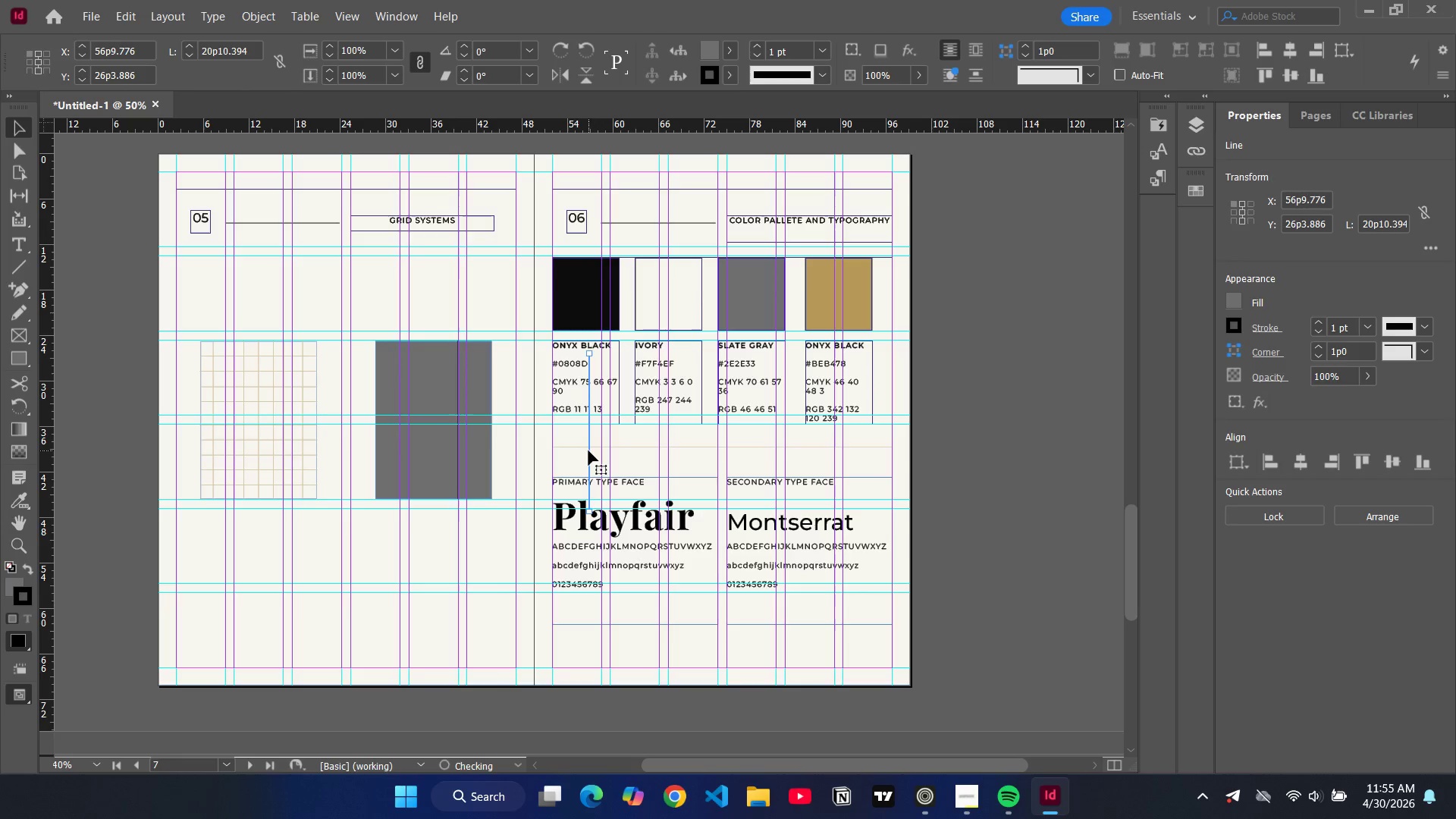 
left_click_drag(start_coordinate=[588, 450], to_coordinate=[469, 439])
 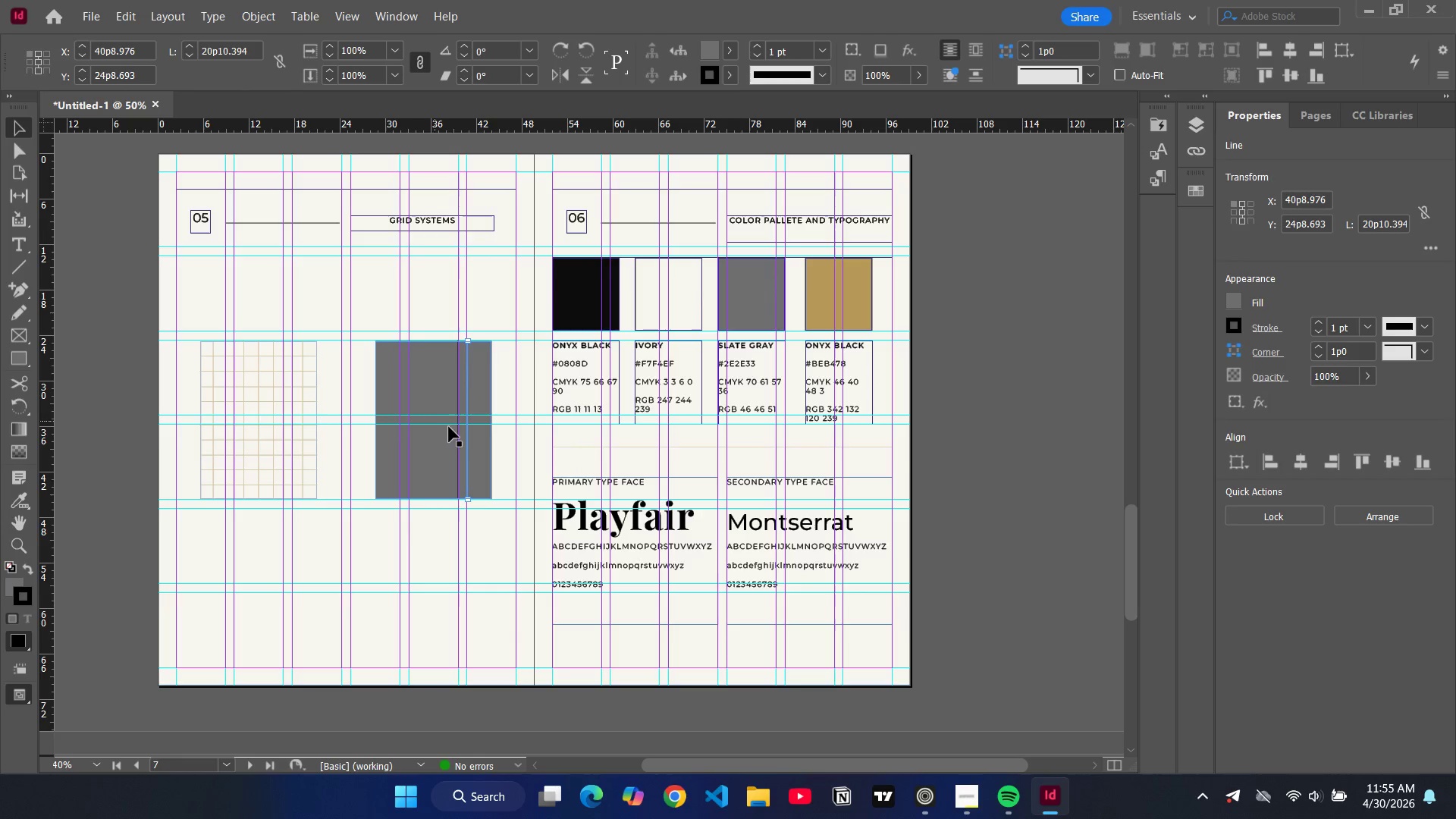 
key(Control+ControlLeft)
 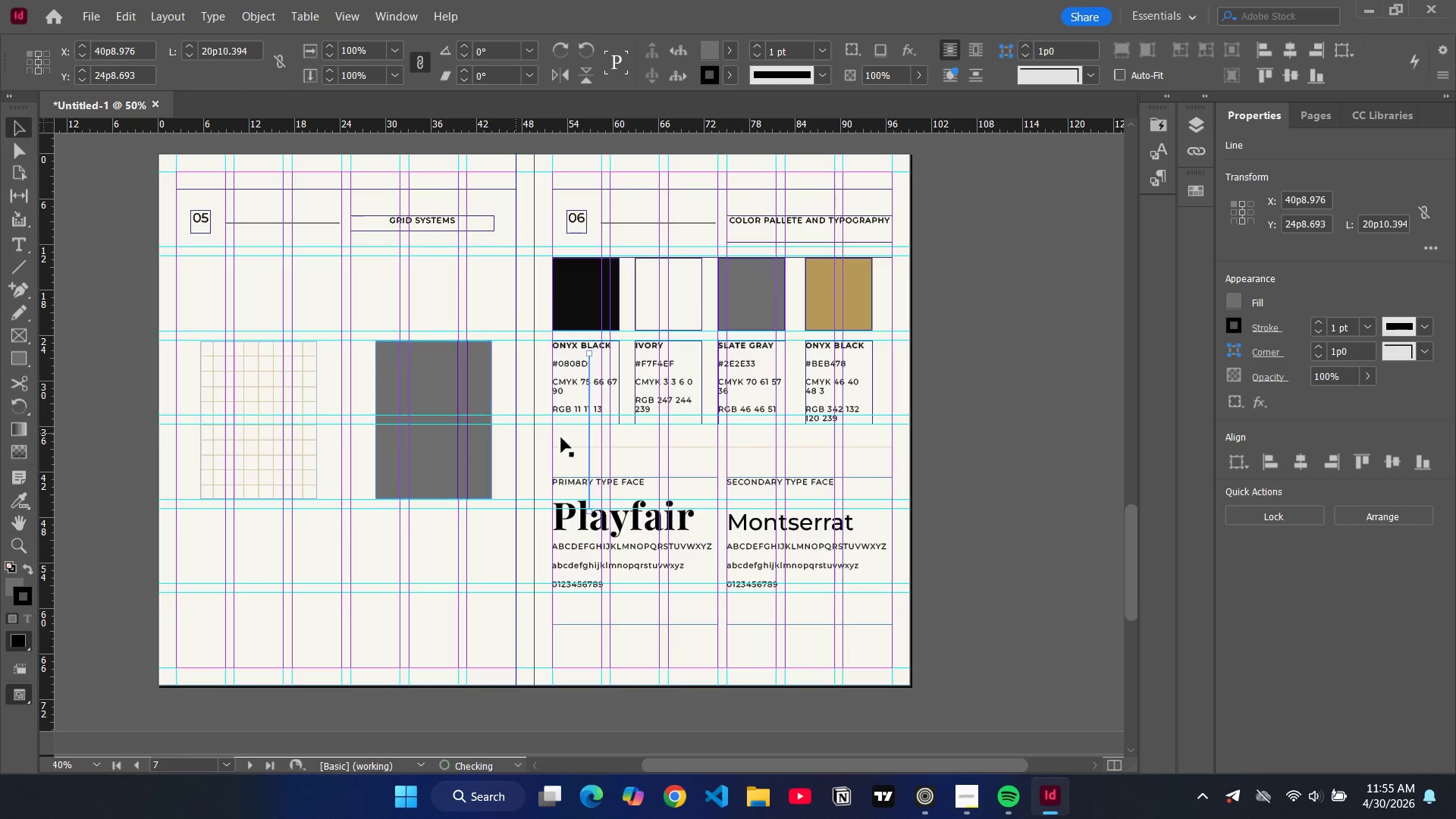 
key(Control+V)
 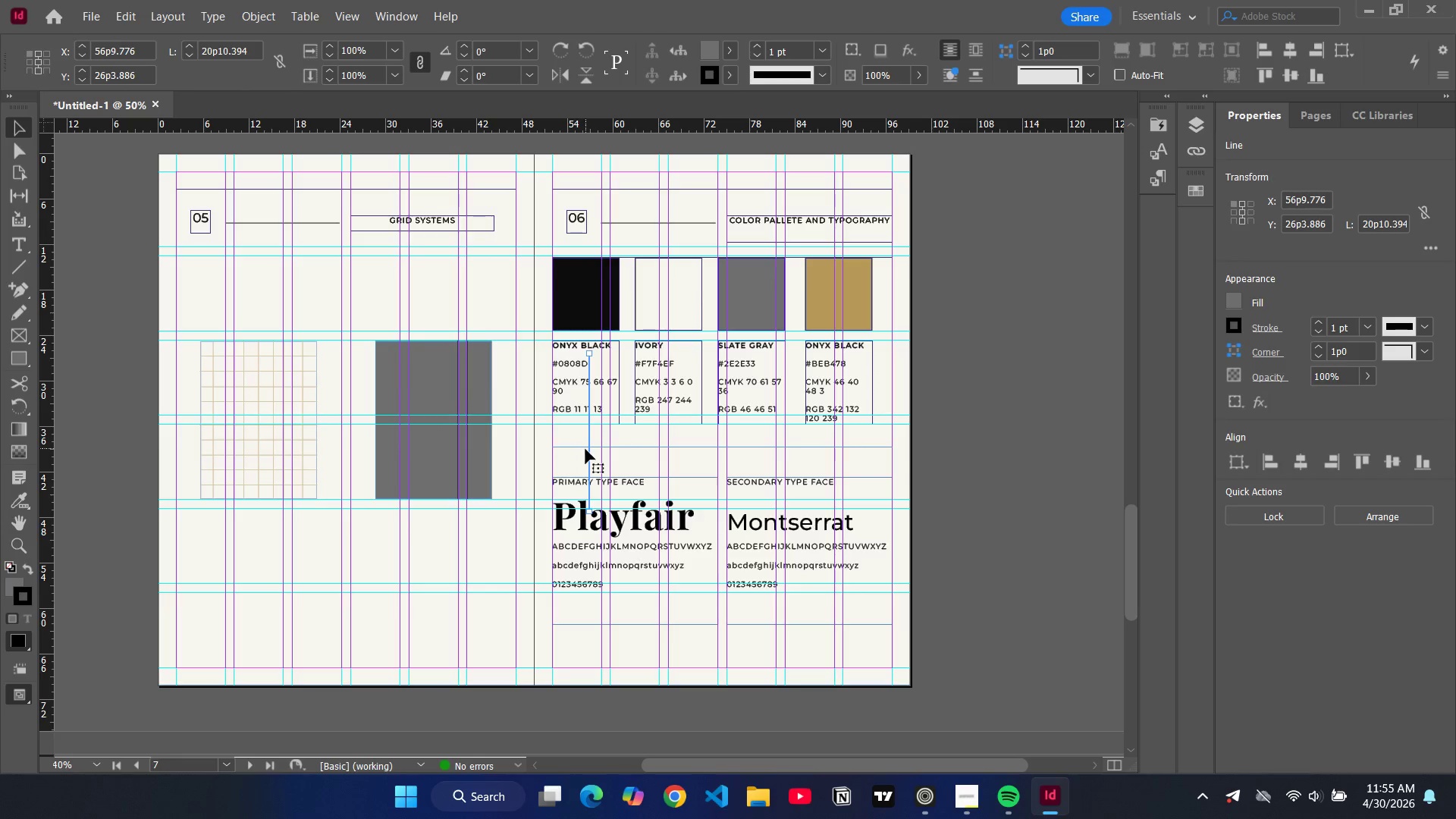 
left_click_drag(start_coordinate=[585, 449], to_coordinate=[427, 440])
 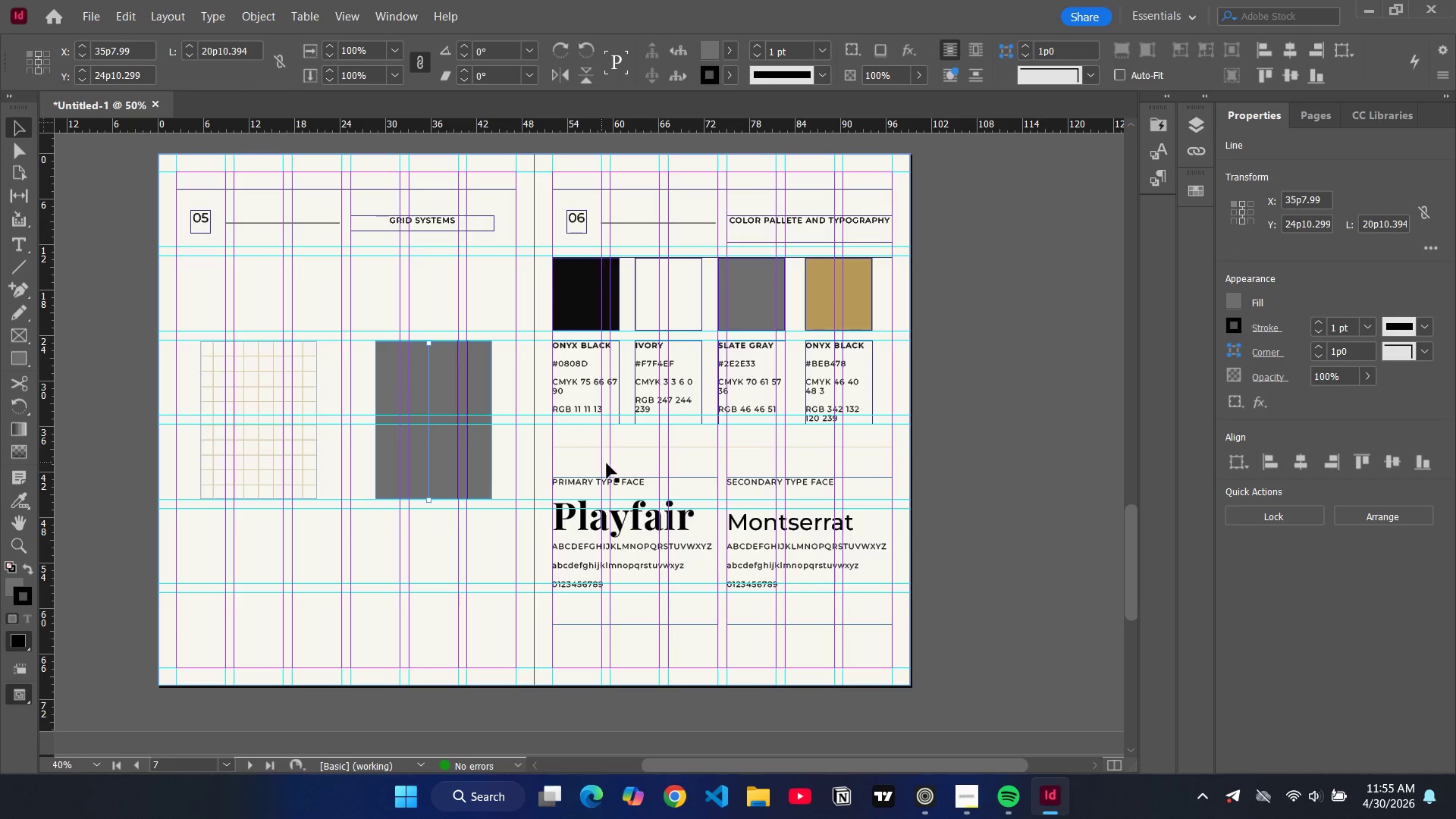 
key(Control+ControlLeft)
 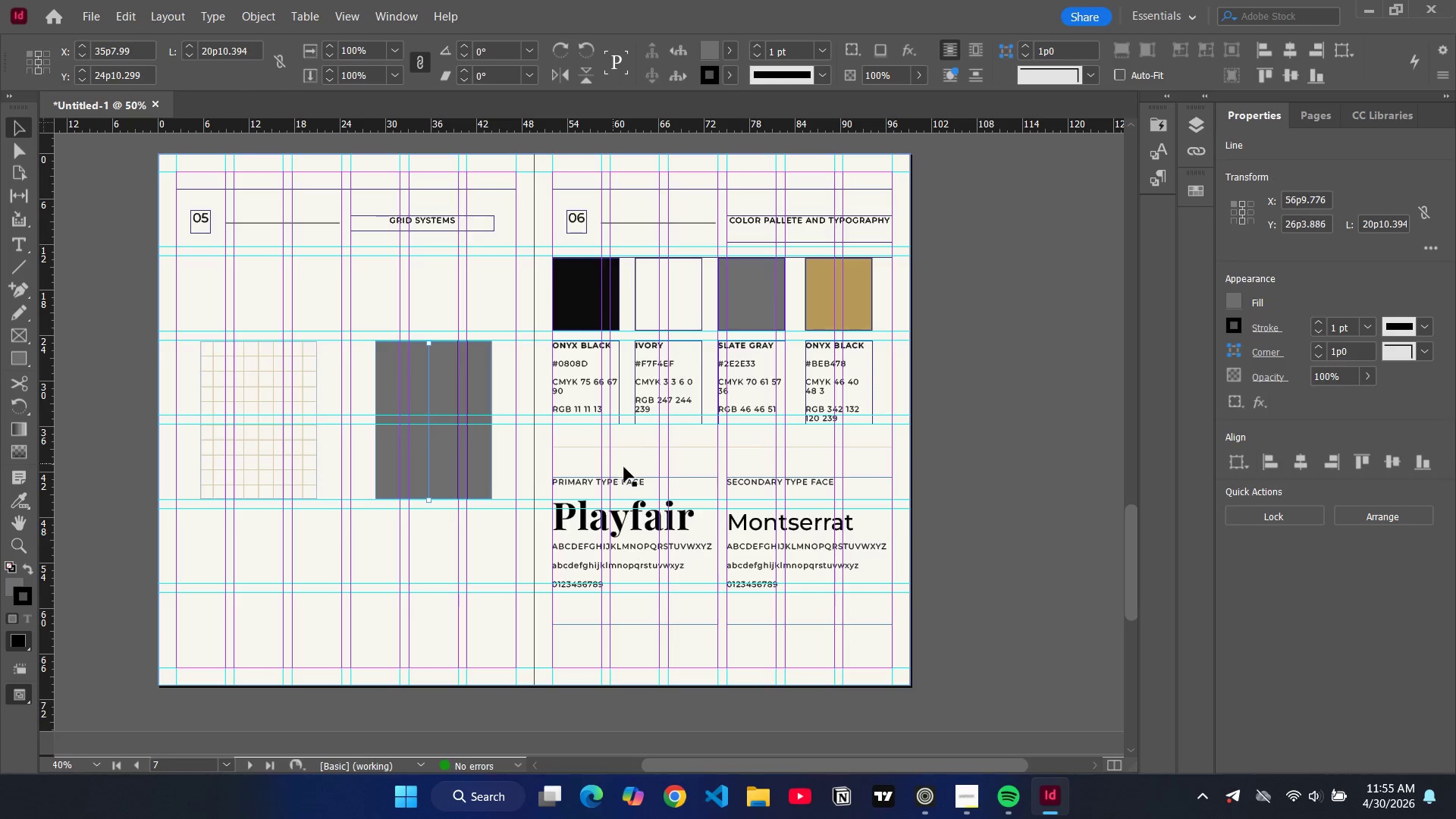 
key(Control+V)
 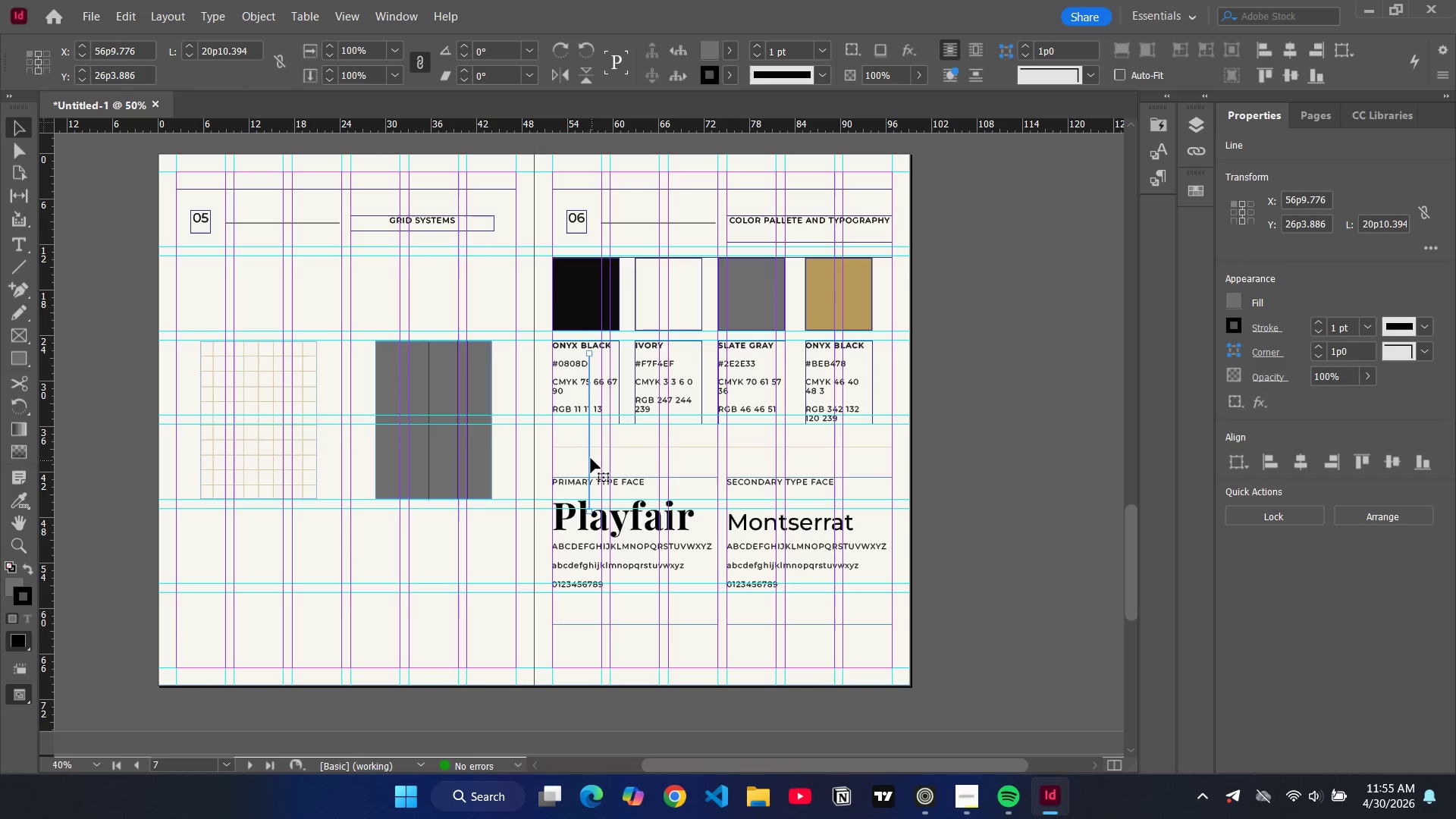 
left_click_drag(start_coordinate=[591, 458], to_coordinate=[440, 447])
 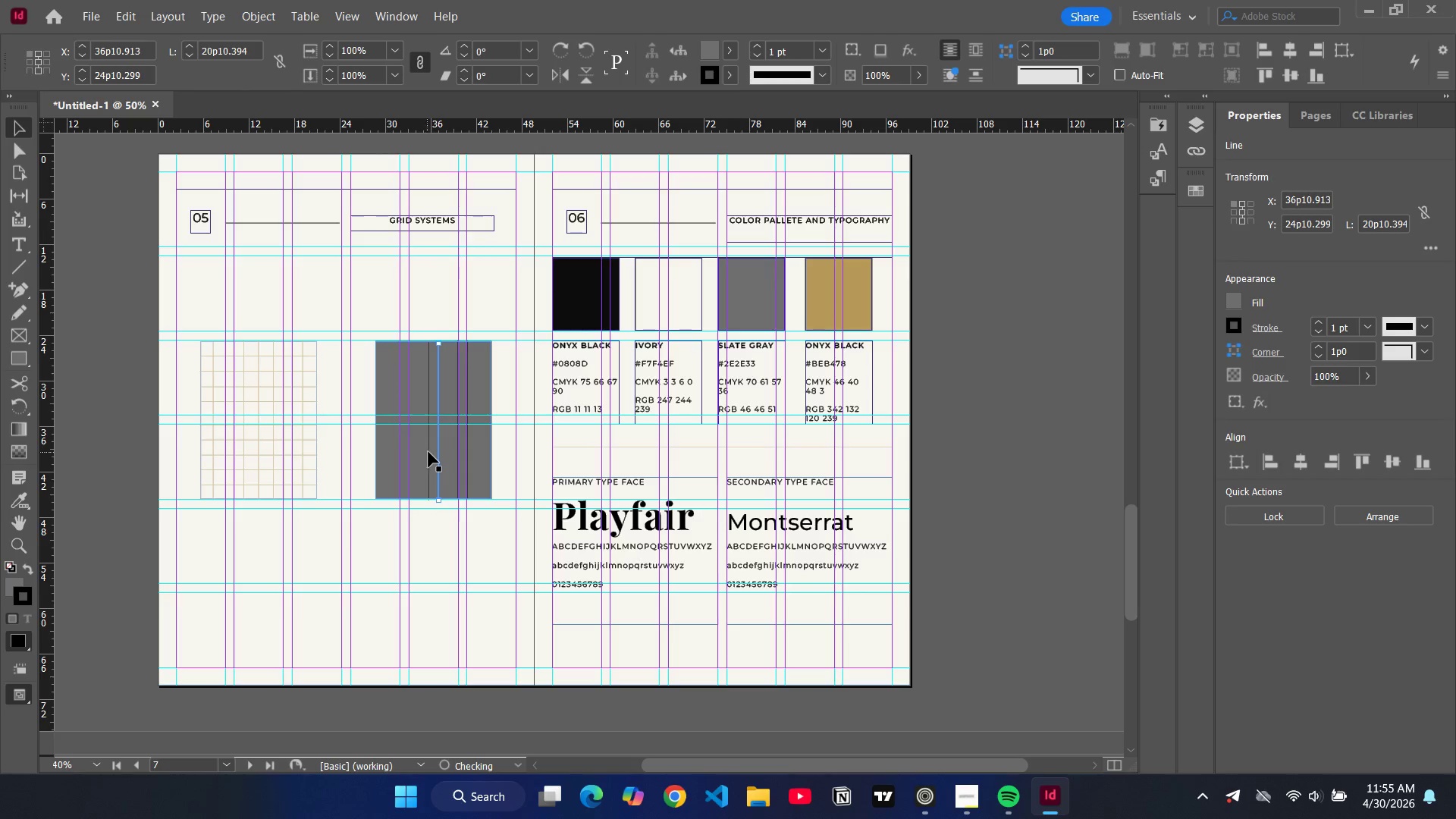 
left_click([428, 452])
 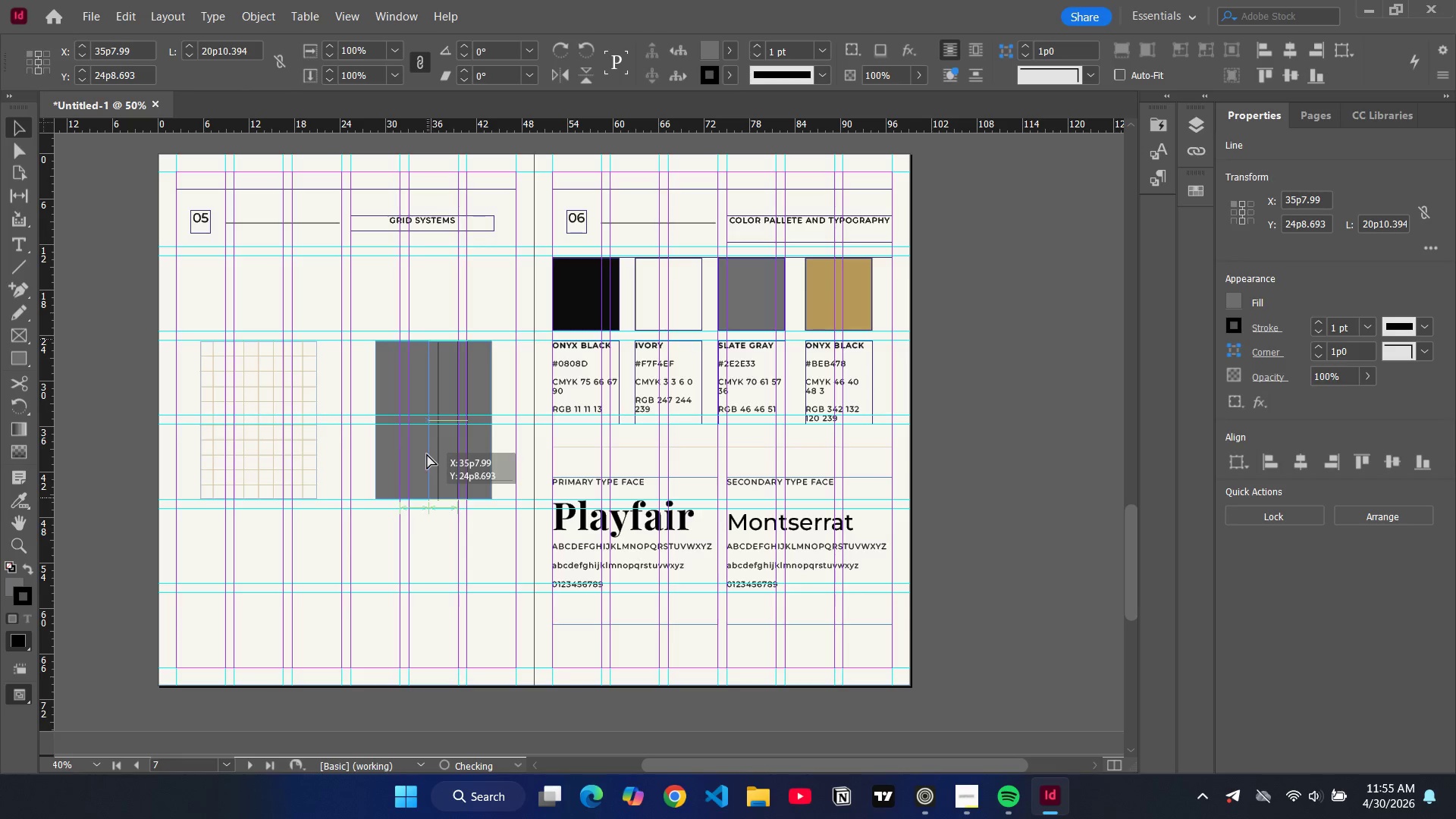 
left_click([438, 459])
 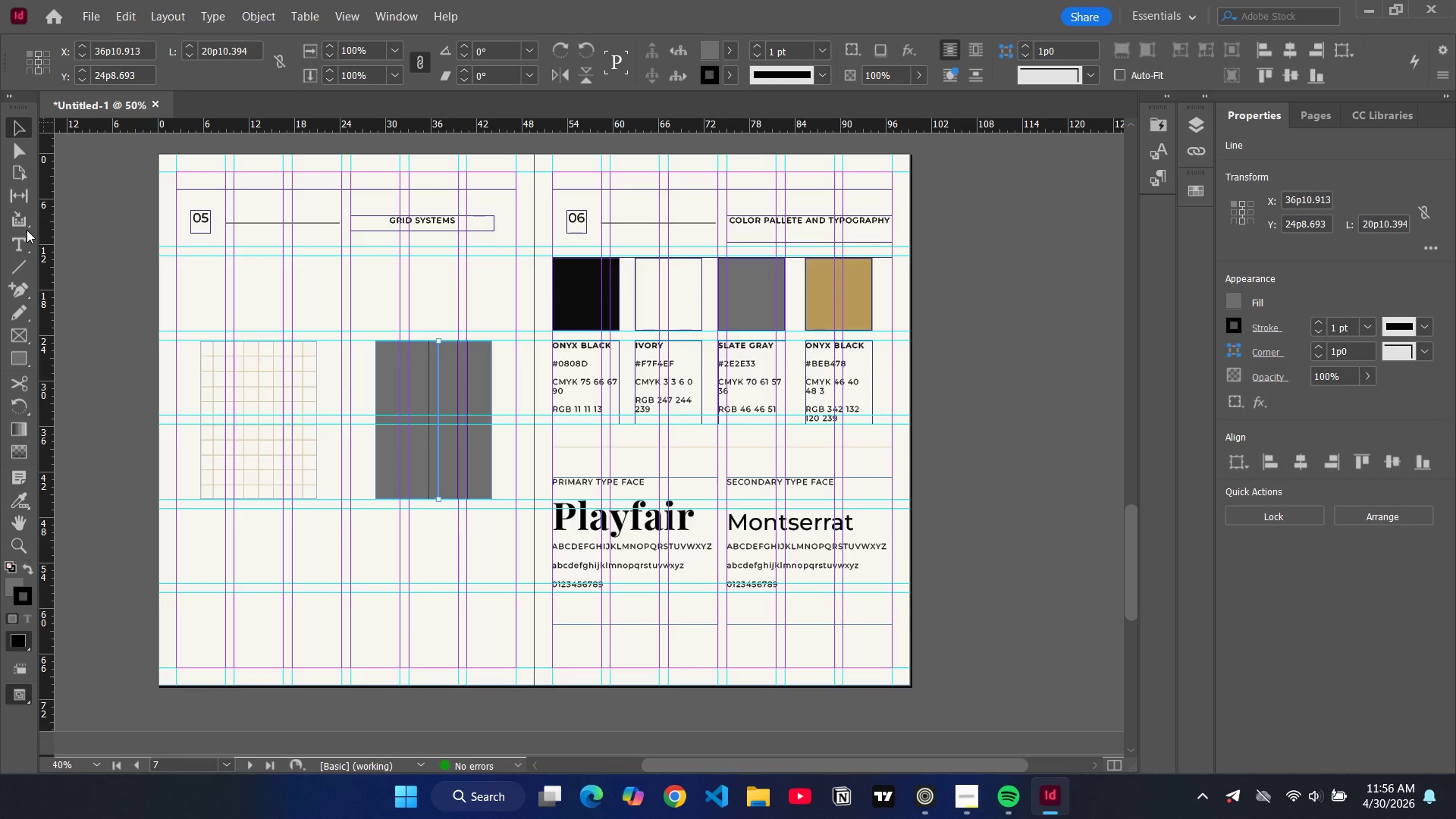 
wait(7.25)
 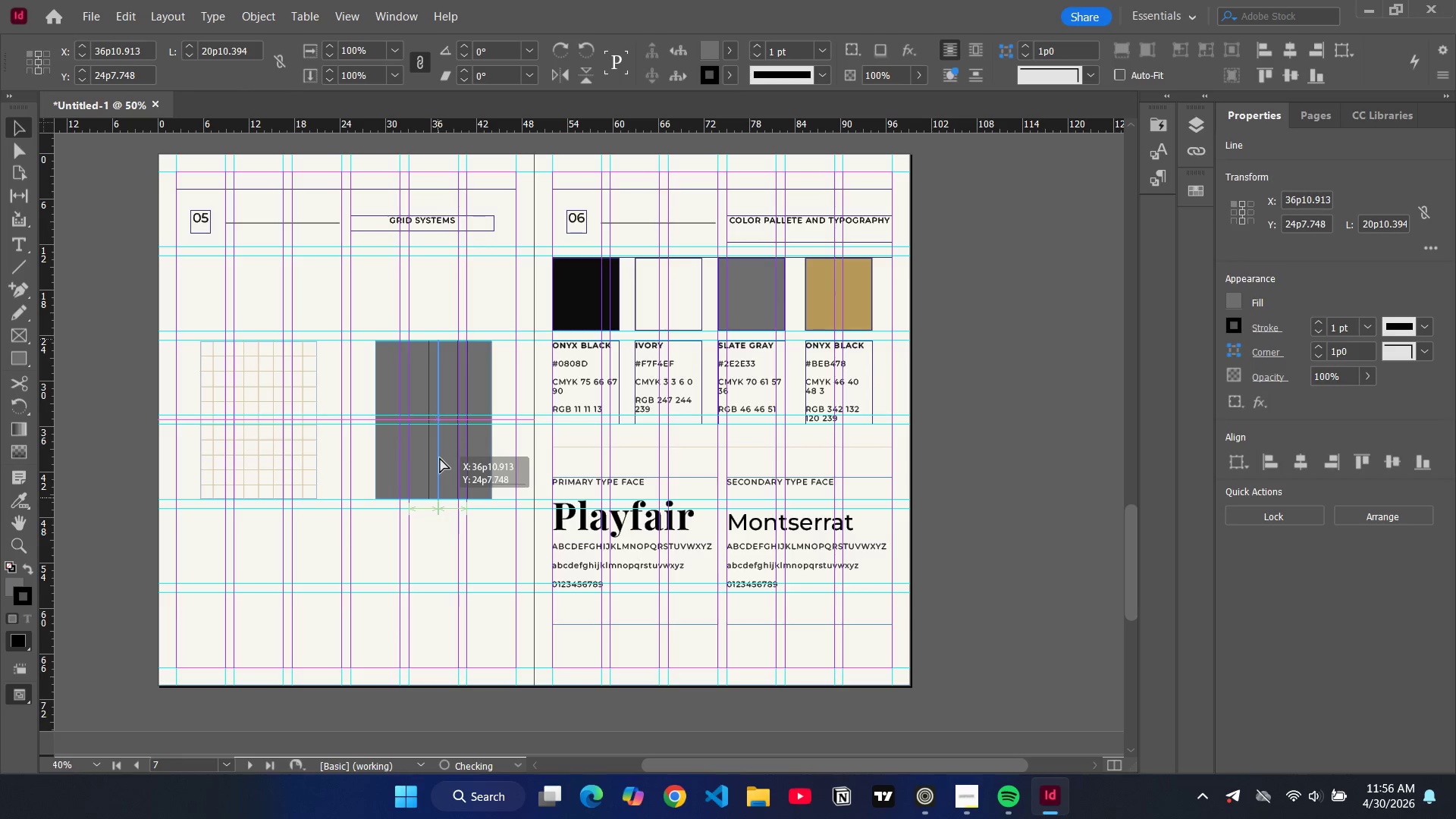 
left_click([16, 265])
 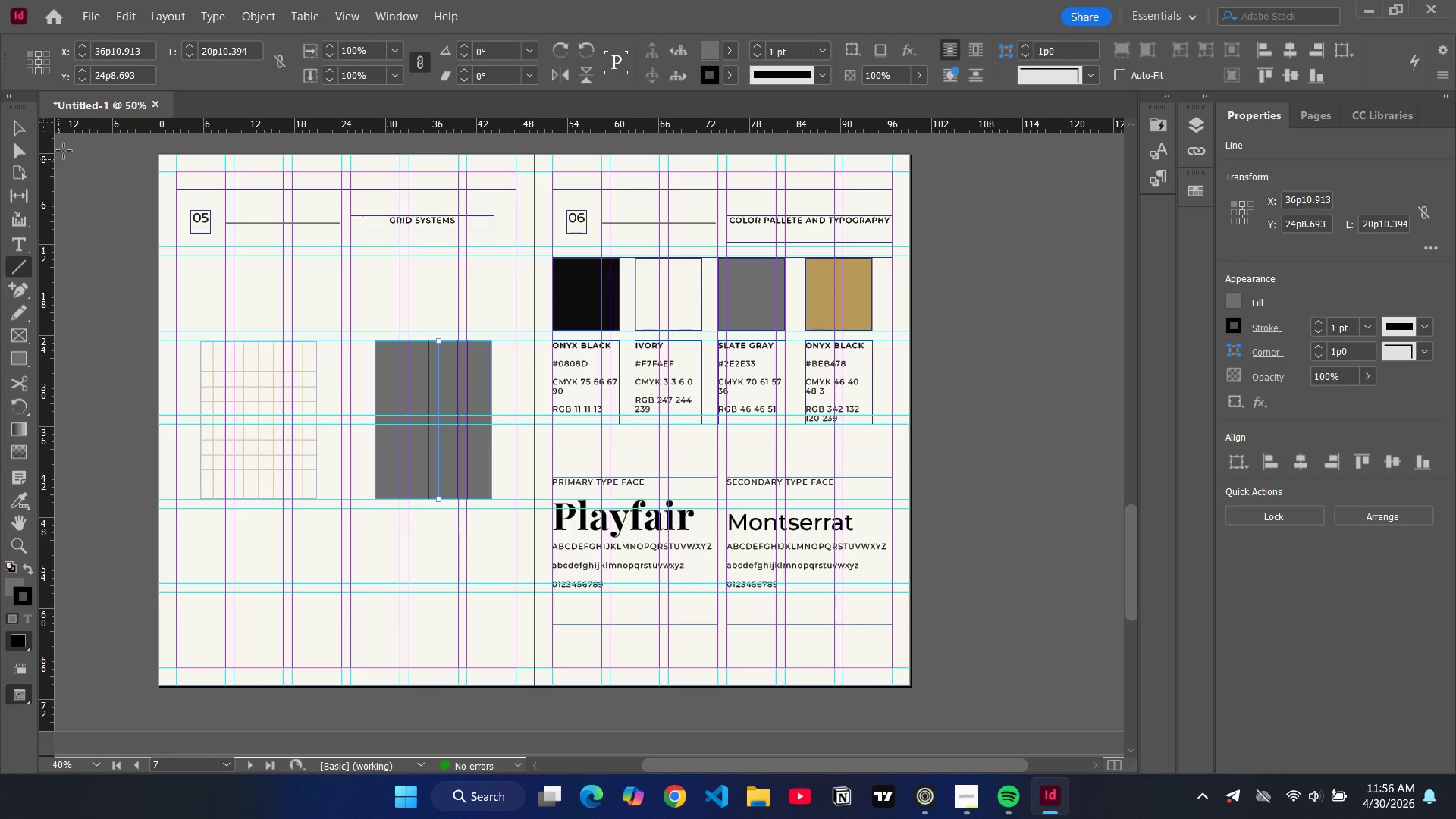 
mouse_move([53, 142])
 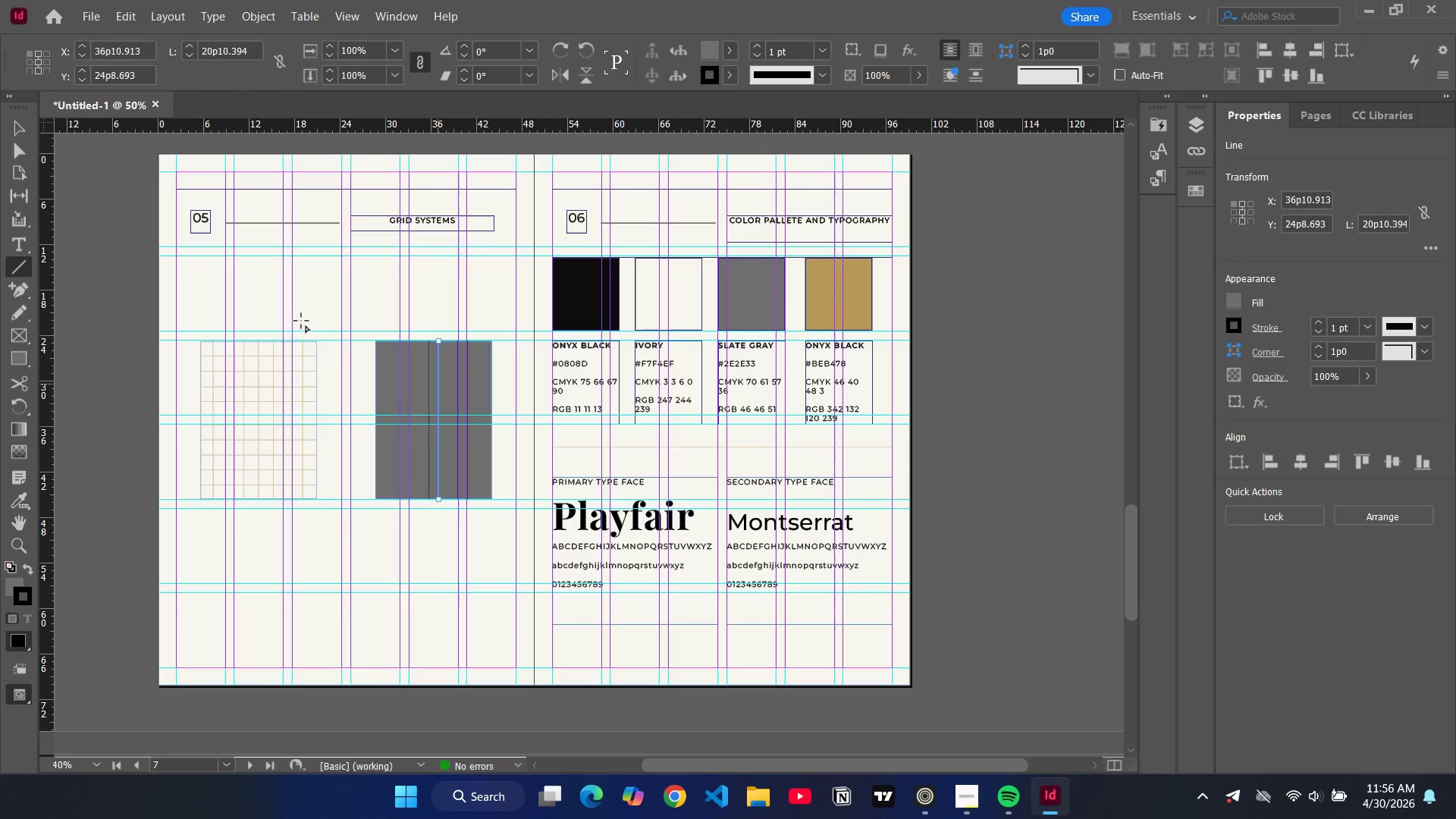 
left_click([14, 129])
 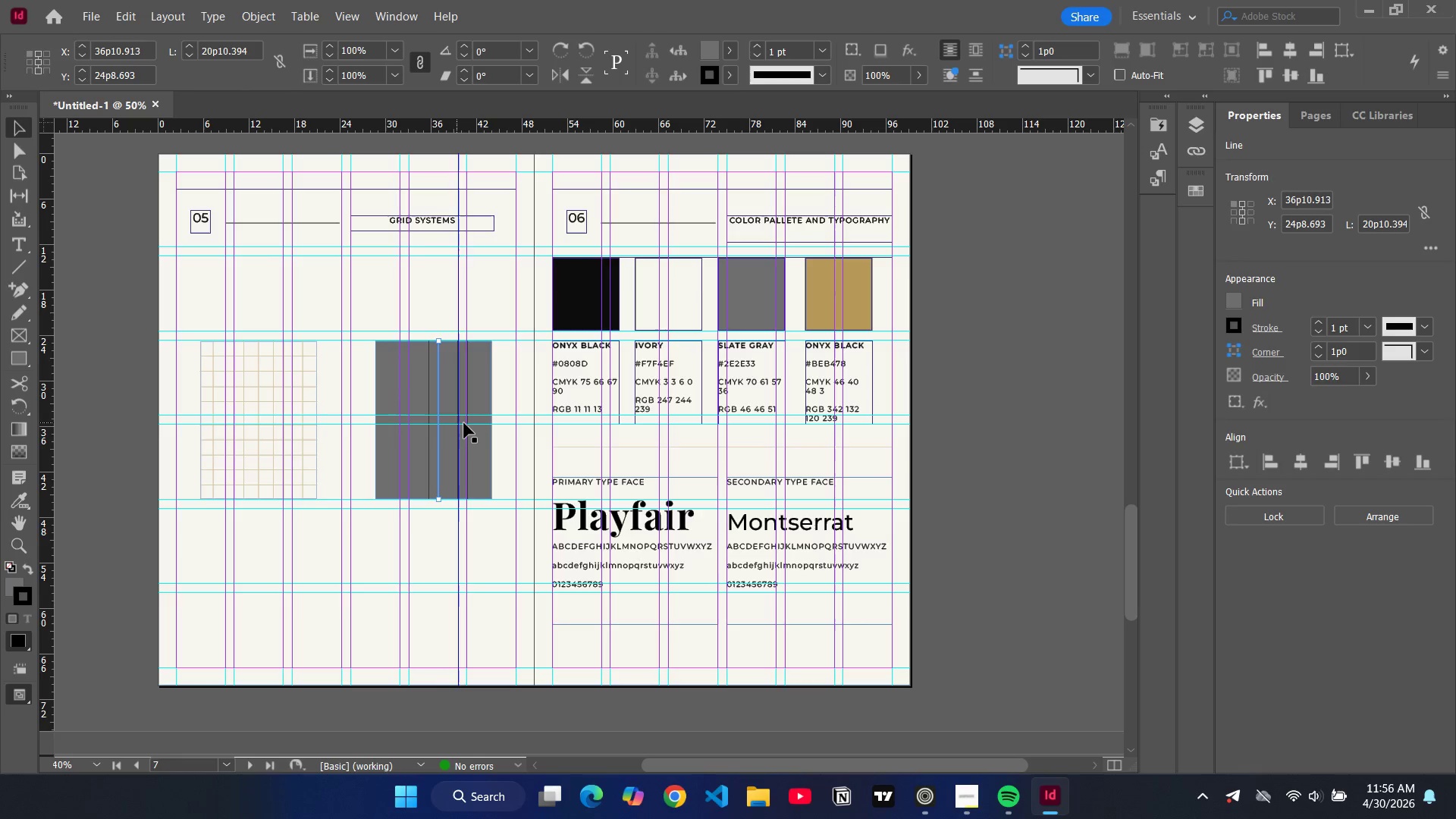 
key(Control+C)
 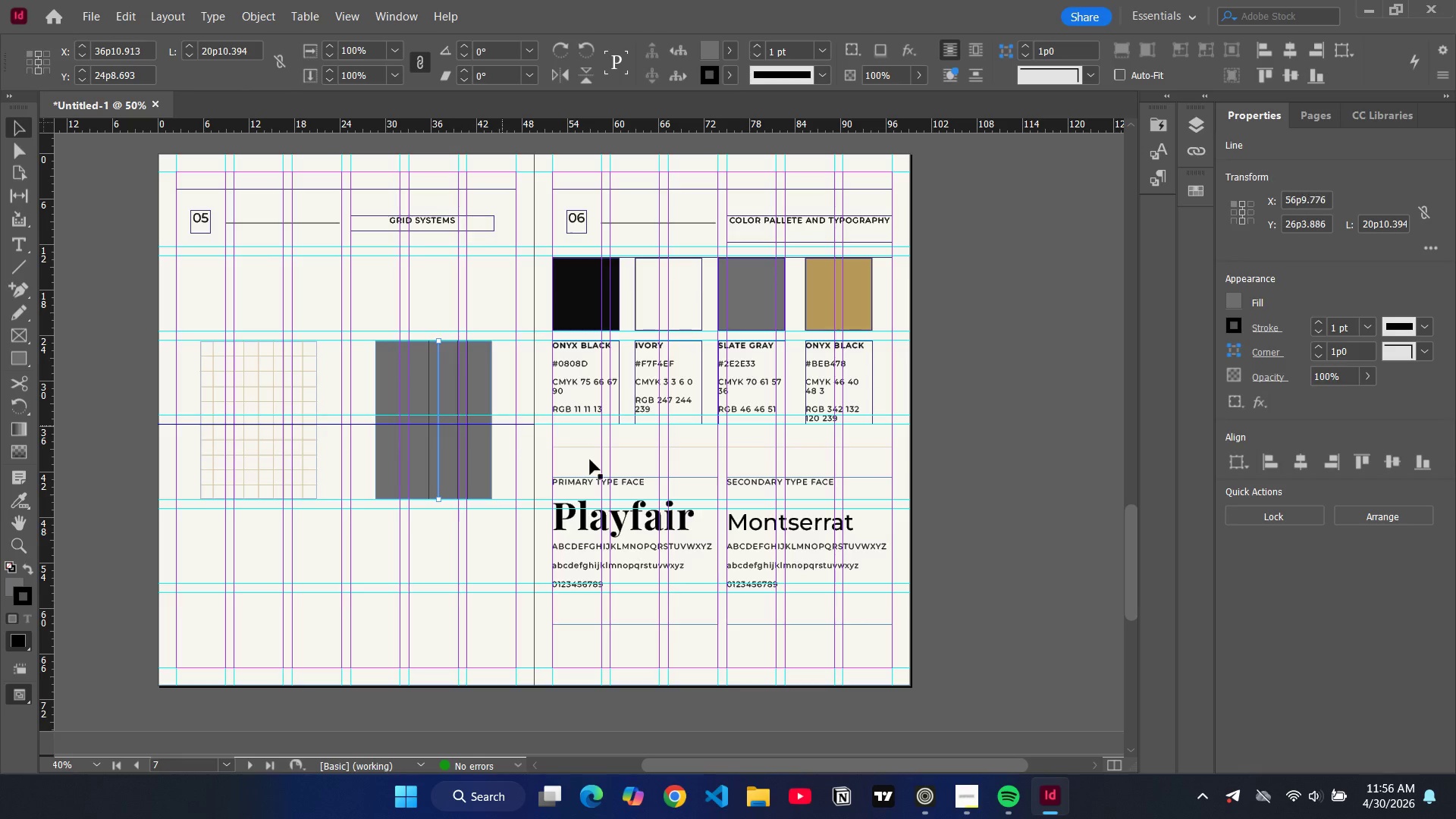 
key(Control+V)
 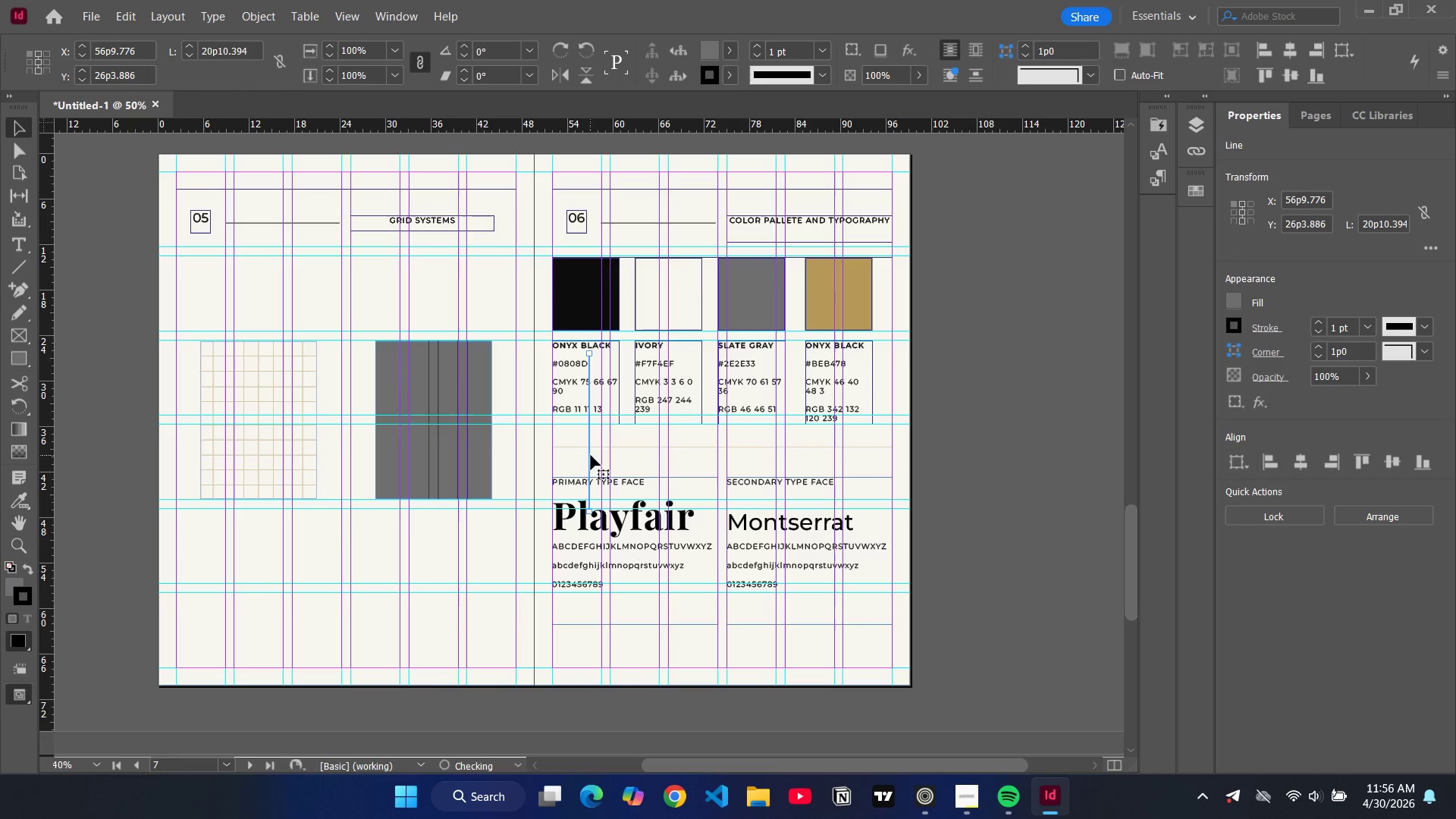 
left_click_drag(start_coordinate=[591, 455], to_coordinate=[408, 438])
 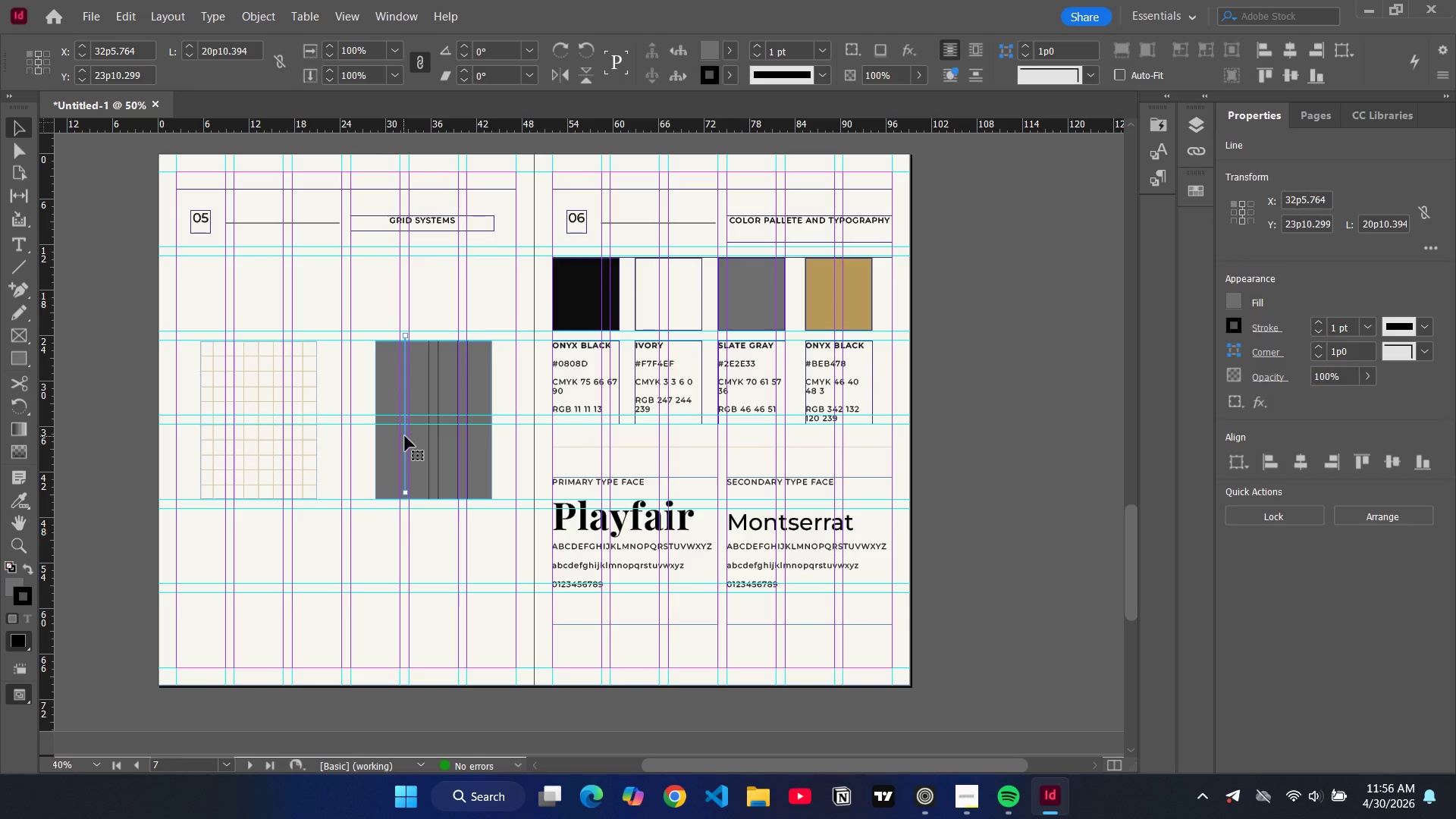 
left_click_drag(start_coordinate=[405, 436], to_coordinate=[405, 443])
 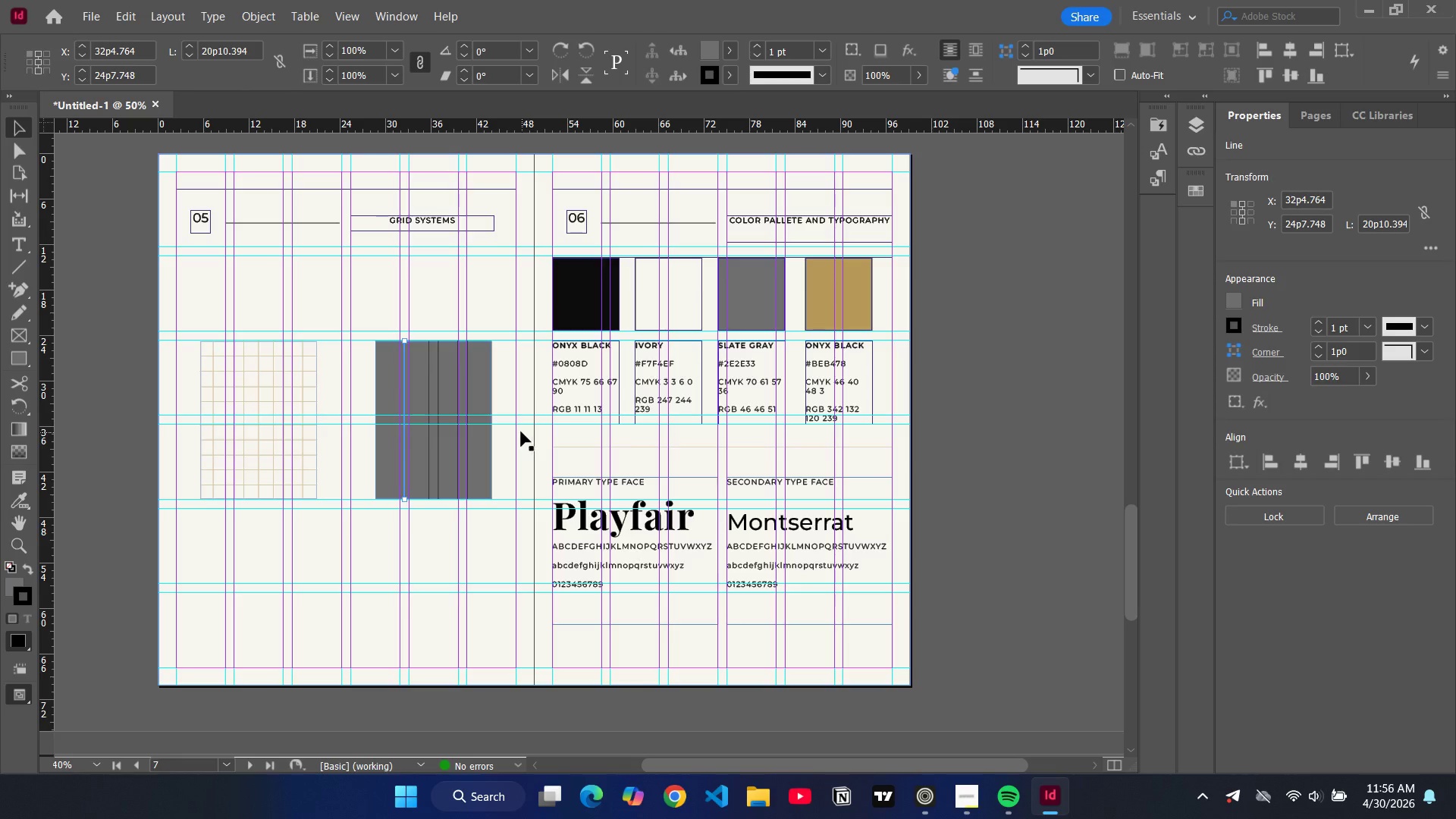 
hold_key(key=ControlLeft, duration=0.34)
 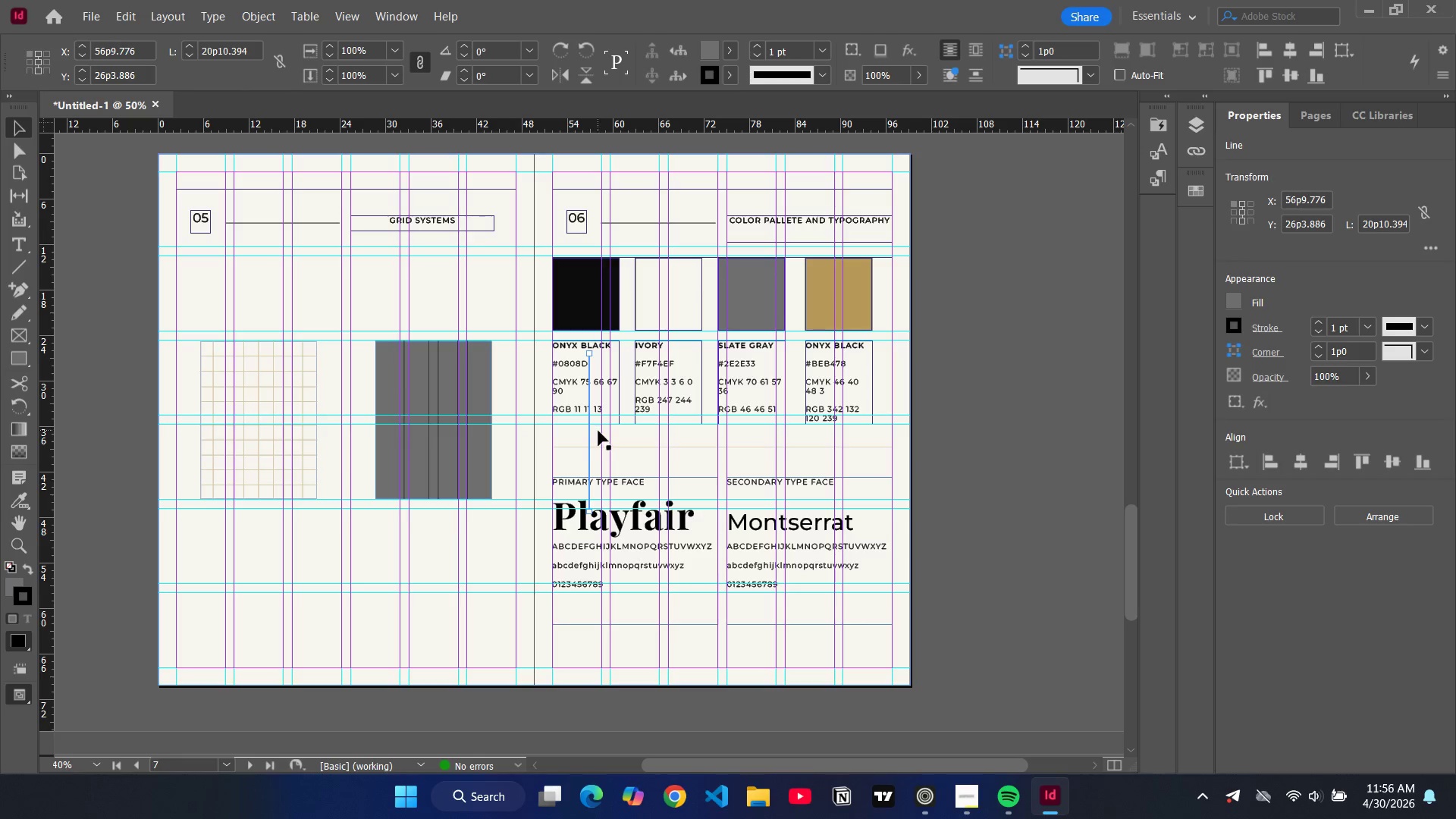 
key(V)
 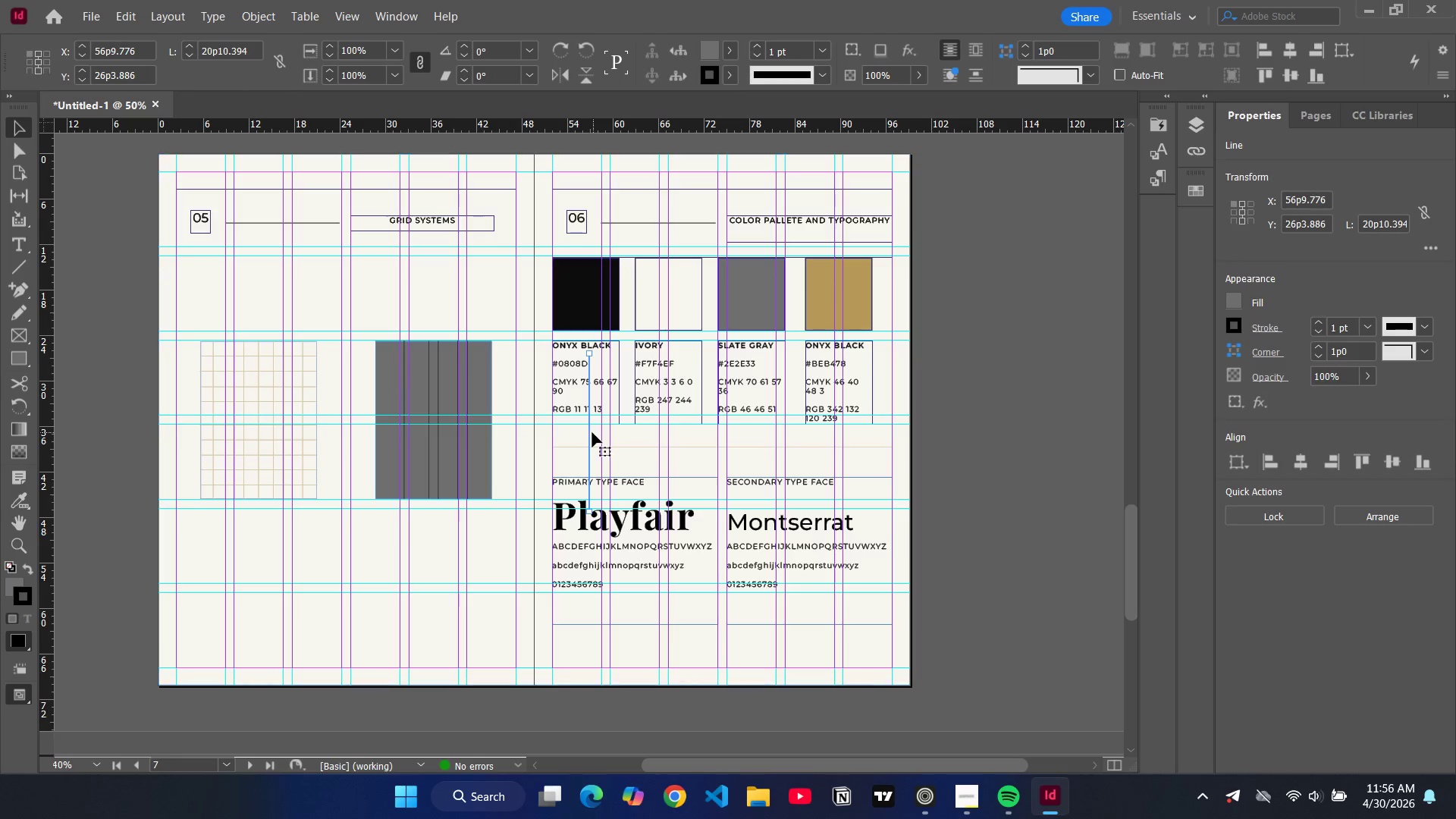 
left_click_drag(start_coordinate=[592, 433], to_coordinate=[437, 422])
 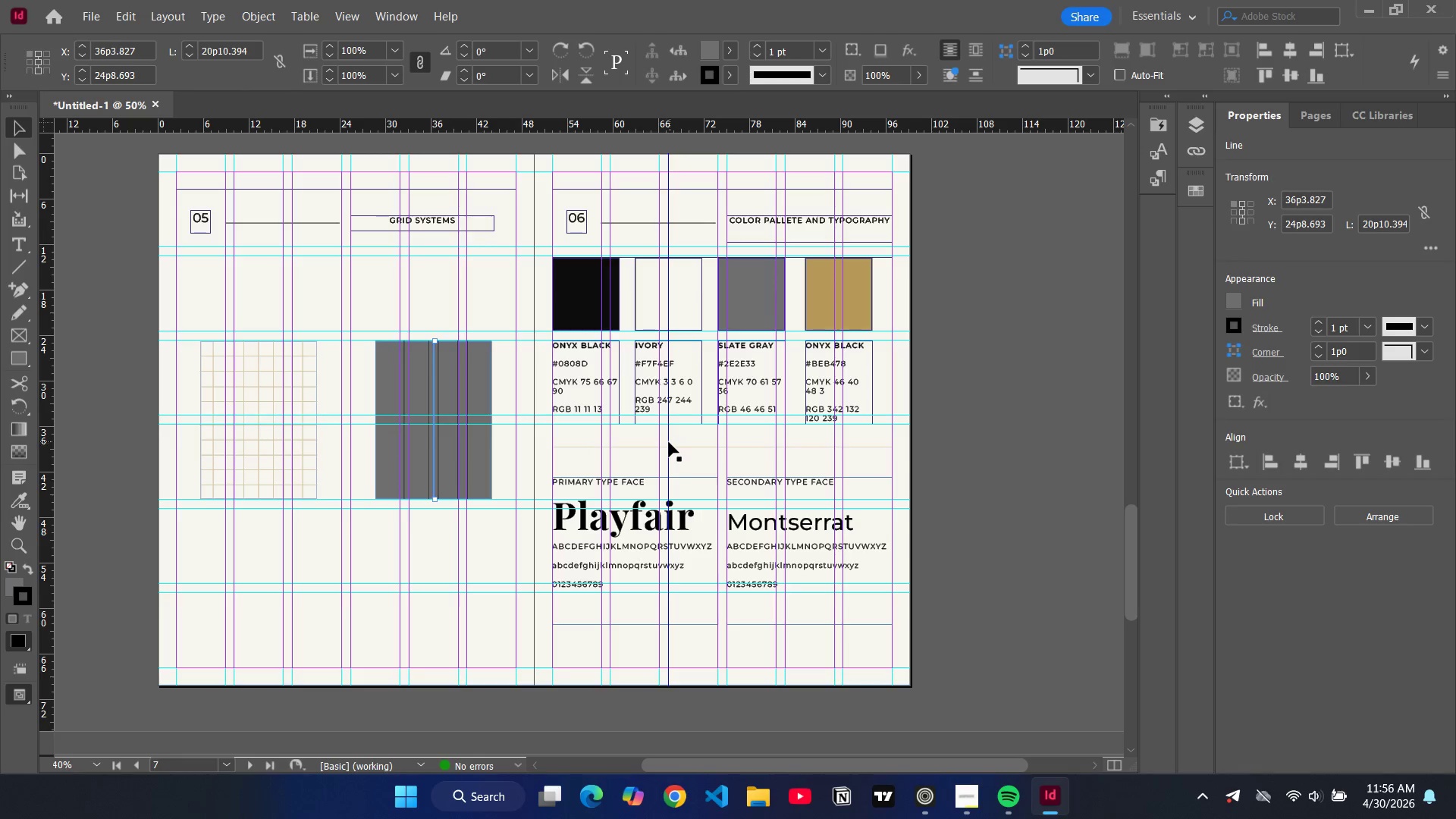 
key(Control+V)
 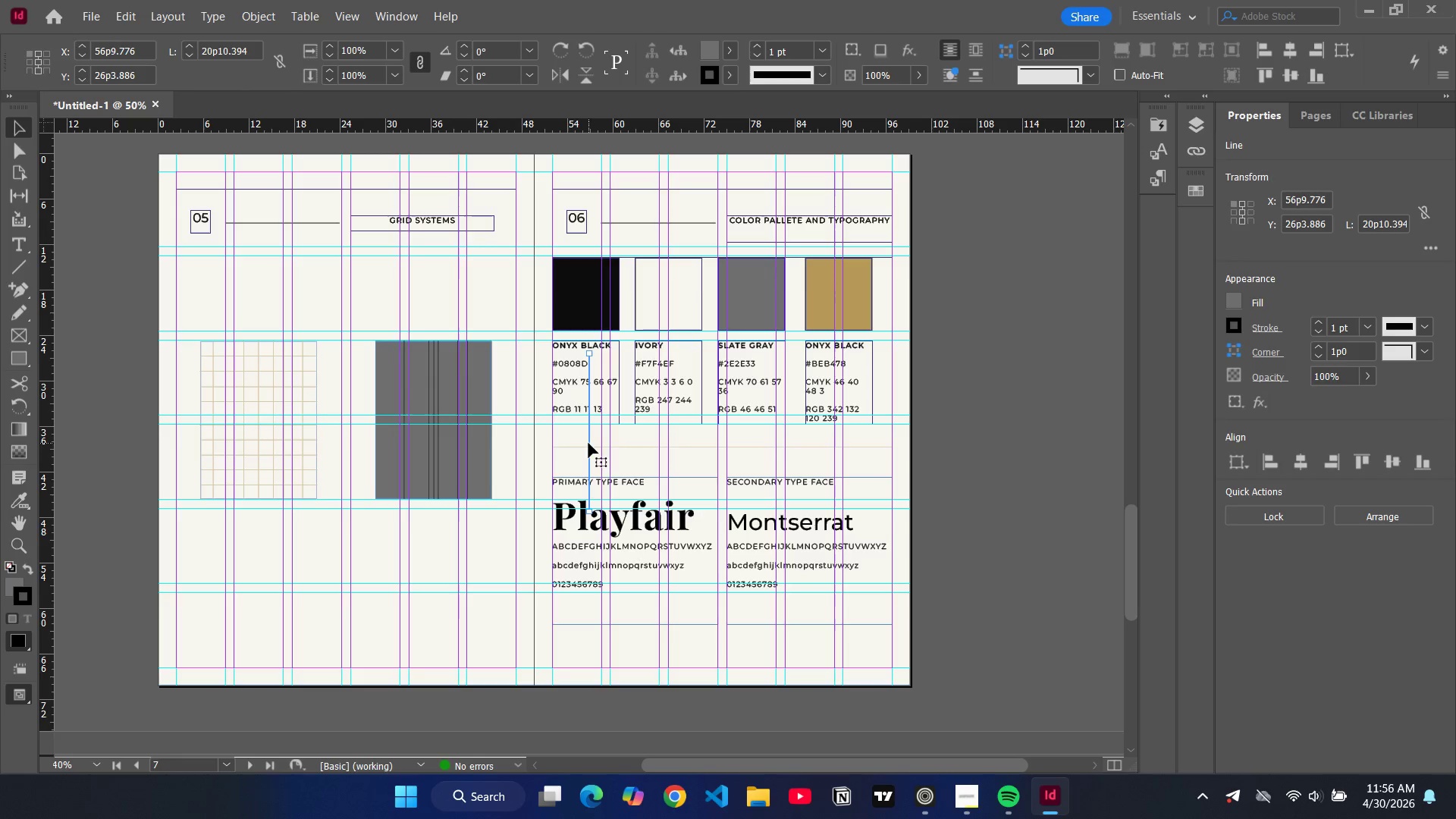 
left_click_drag(start_coordinate=[588, 443], to_coordinate=[463, 431])
 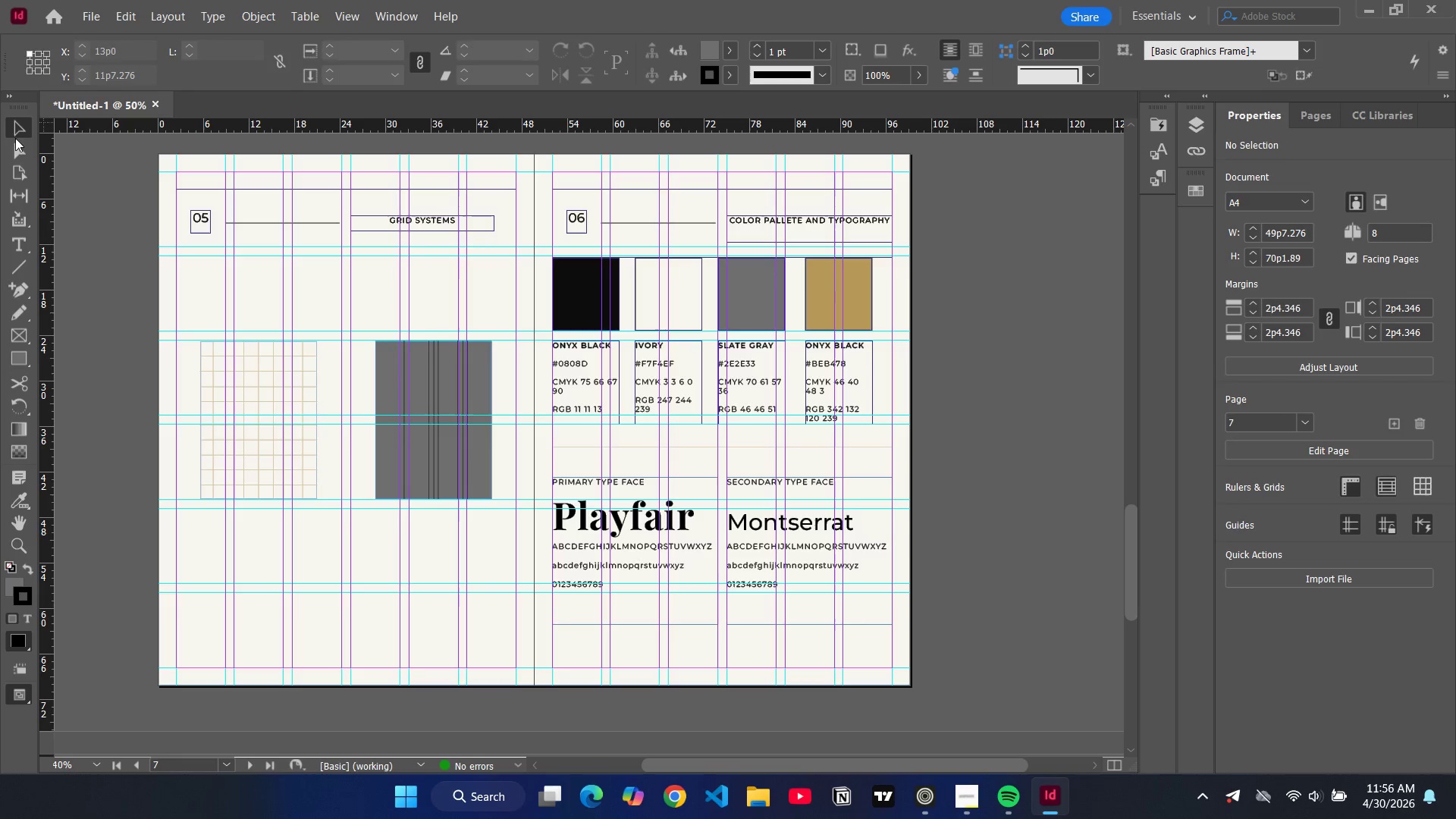 
key(W)
 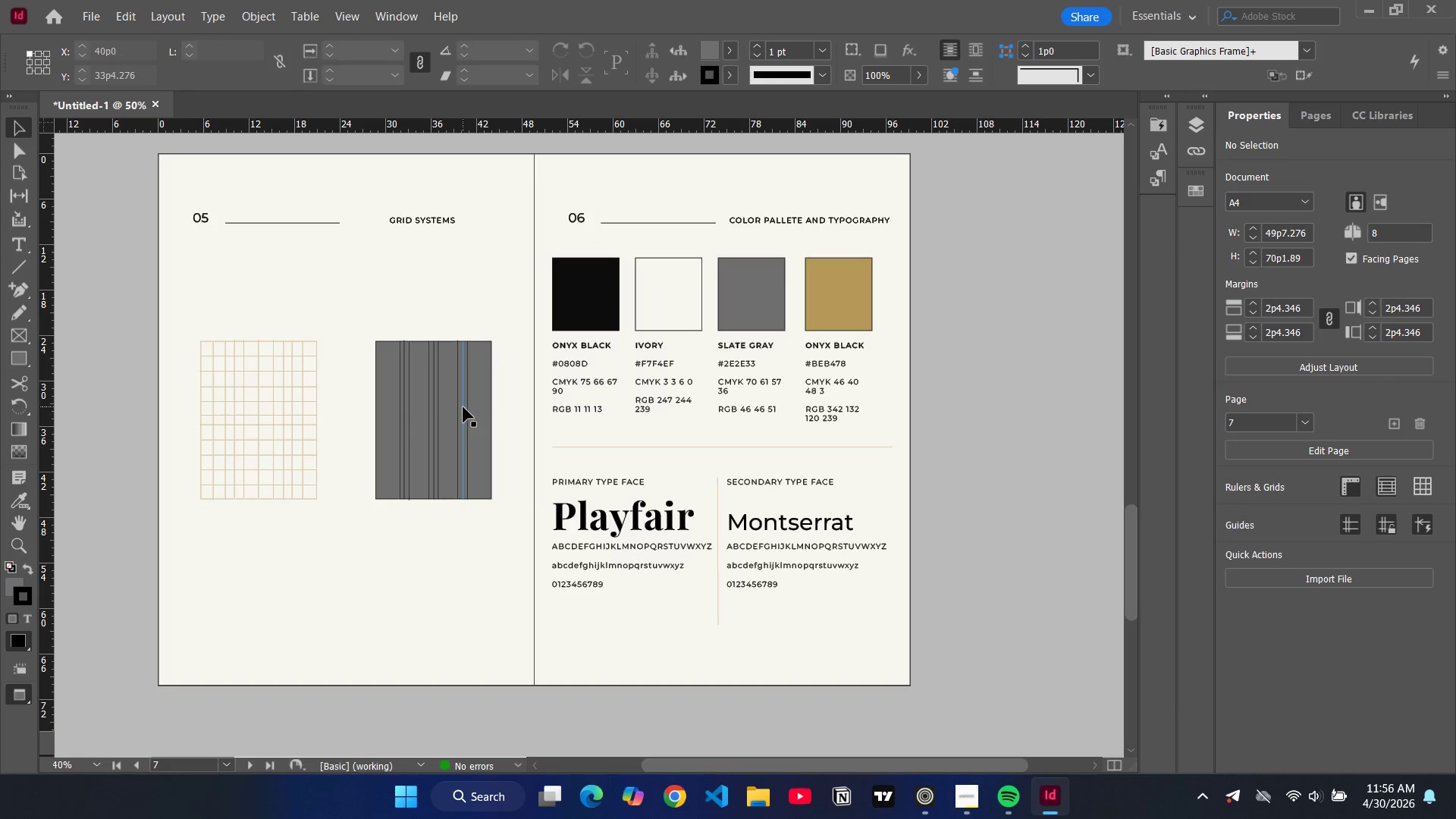 
left_click([463, 407])
 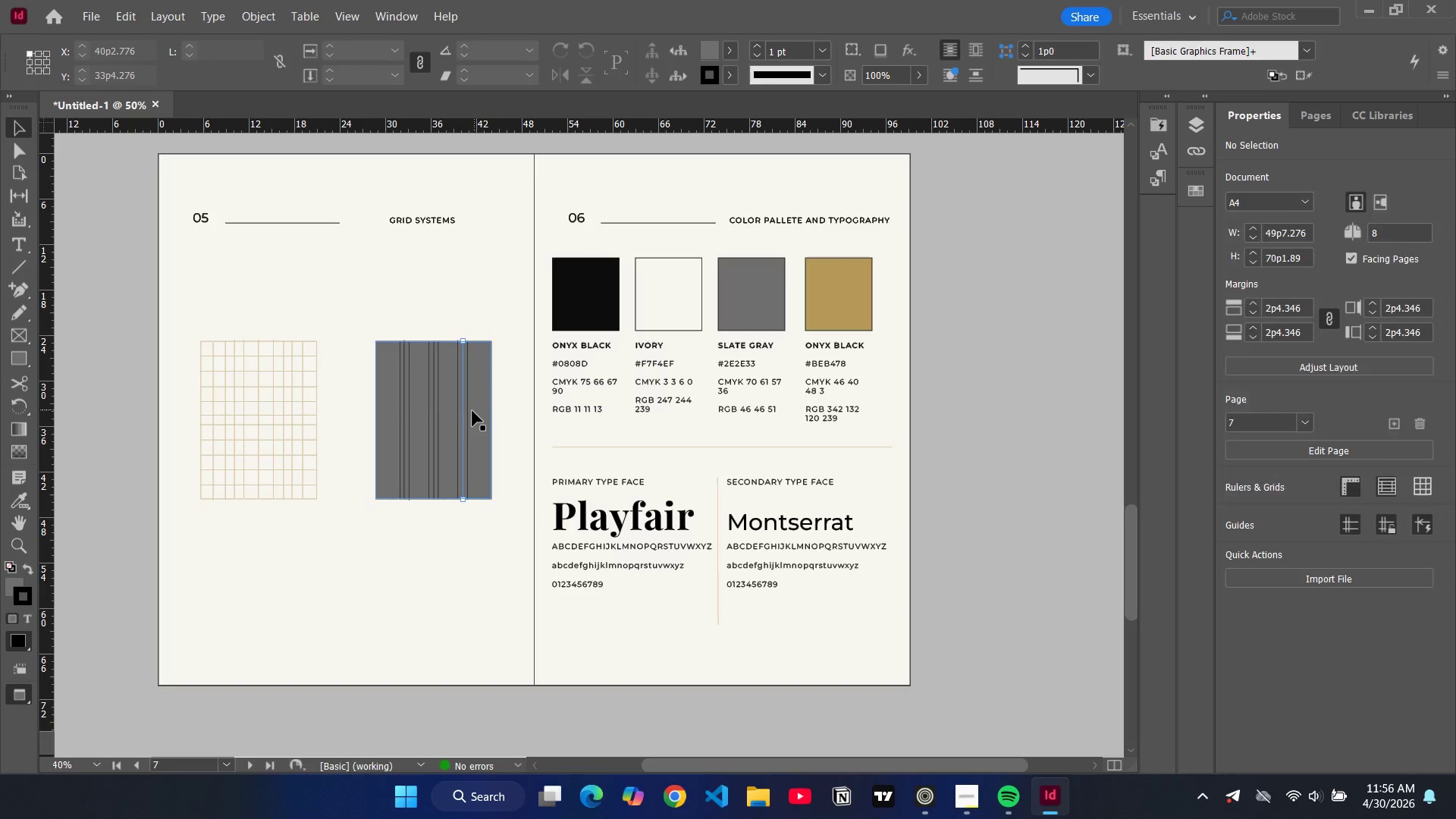 
hold_key(key=ControlLeft, duration=3.47)
hold_key(key=ShiftLeft, duration=1.51)
left_click([468, 416])
 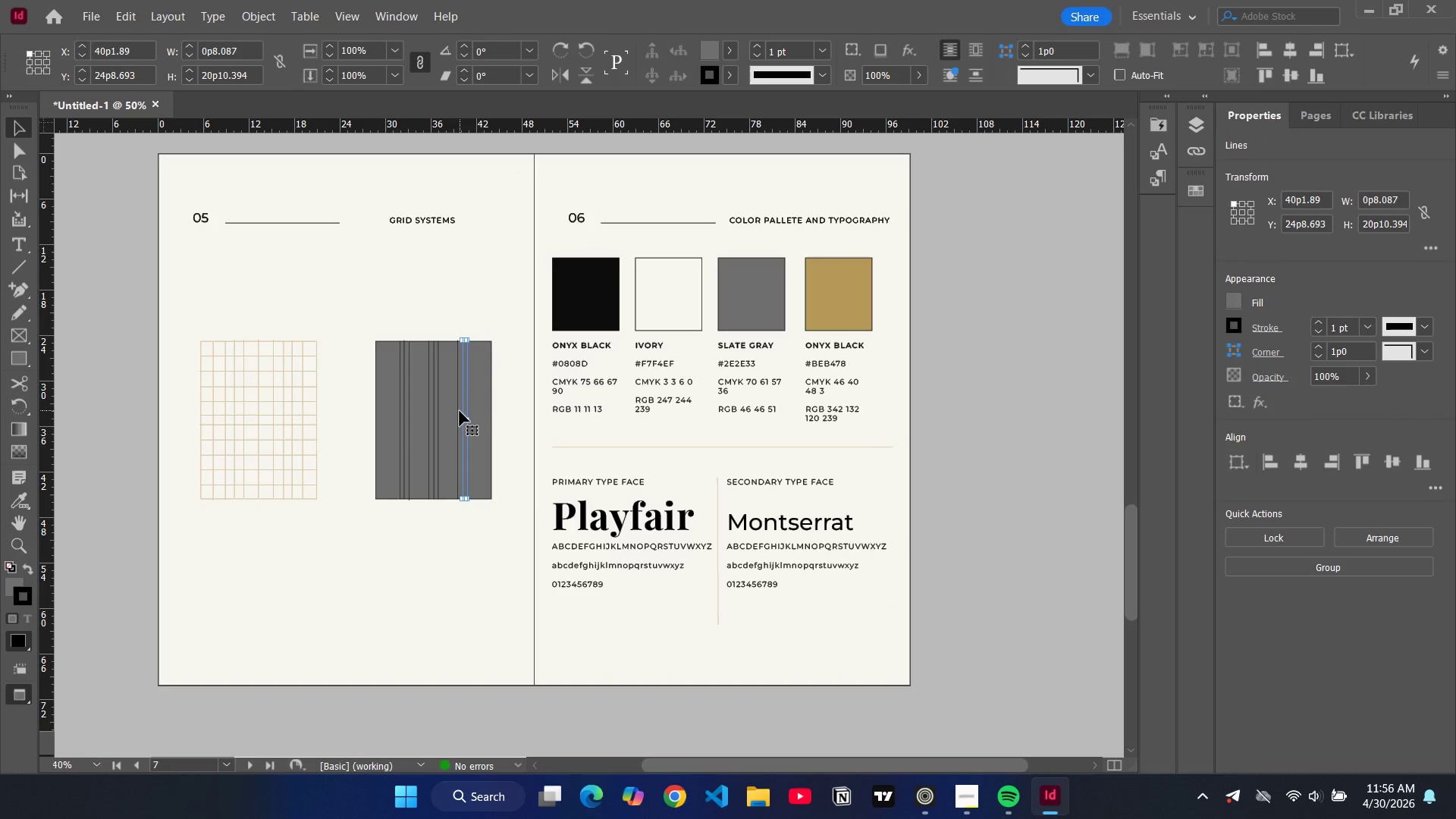 
left_click([460, 411])
 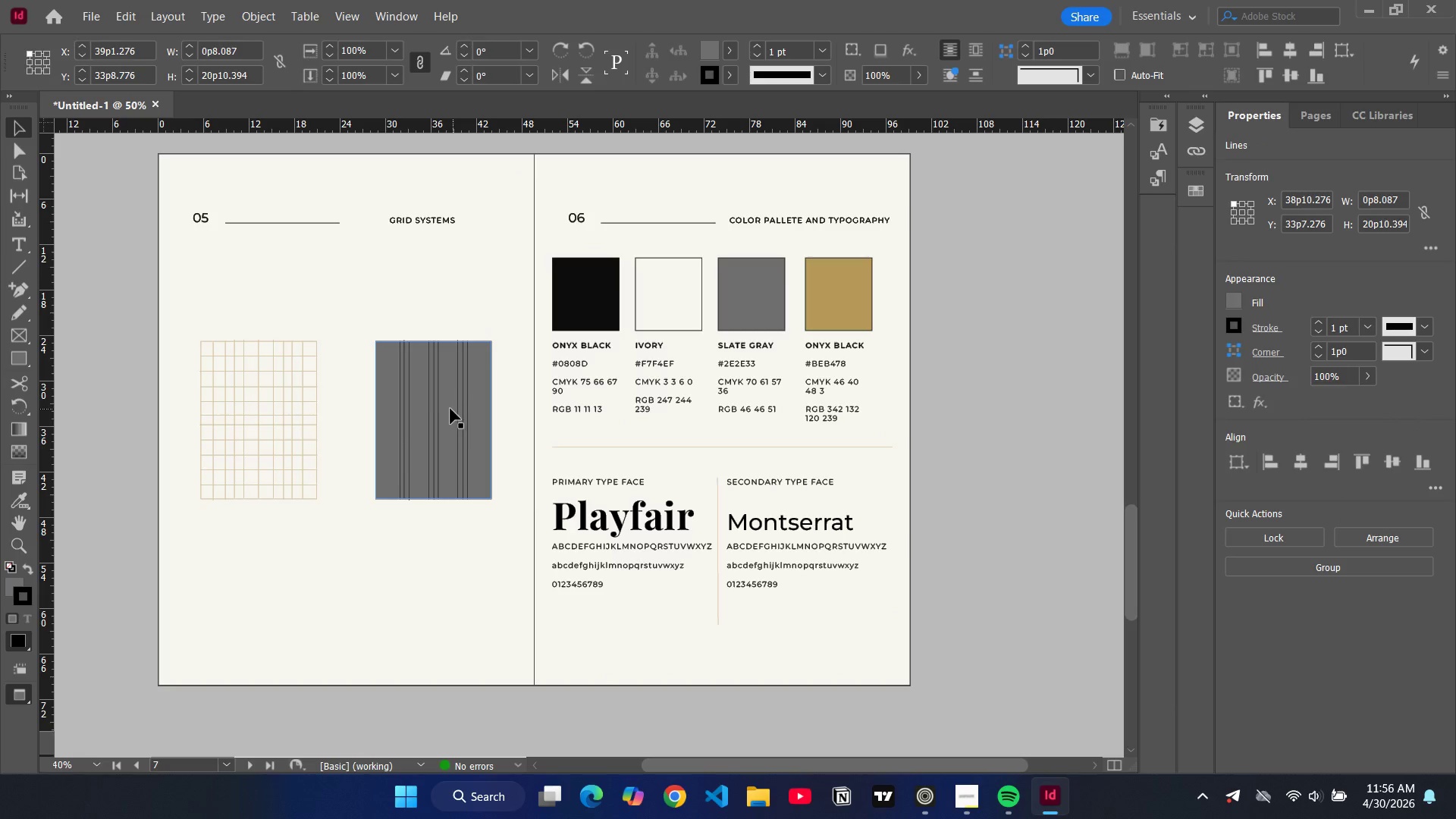 
hold_key(key=ShiftLeft, duration=1.16)
left_click([441, 407])
 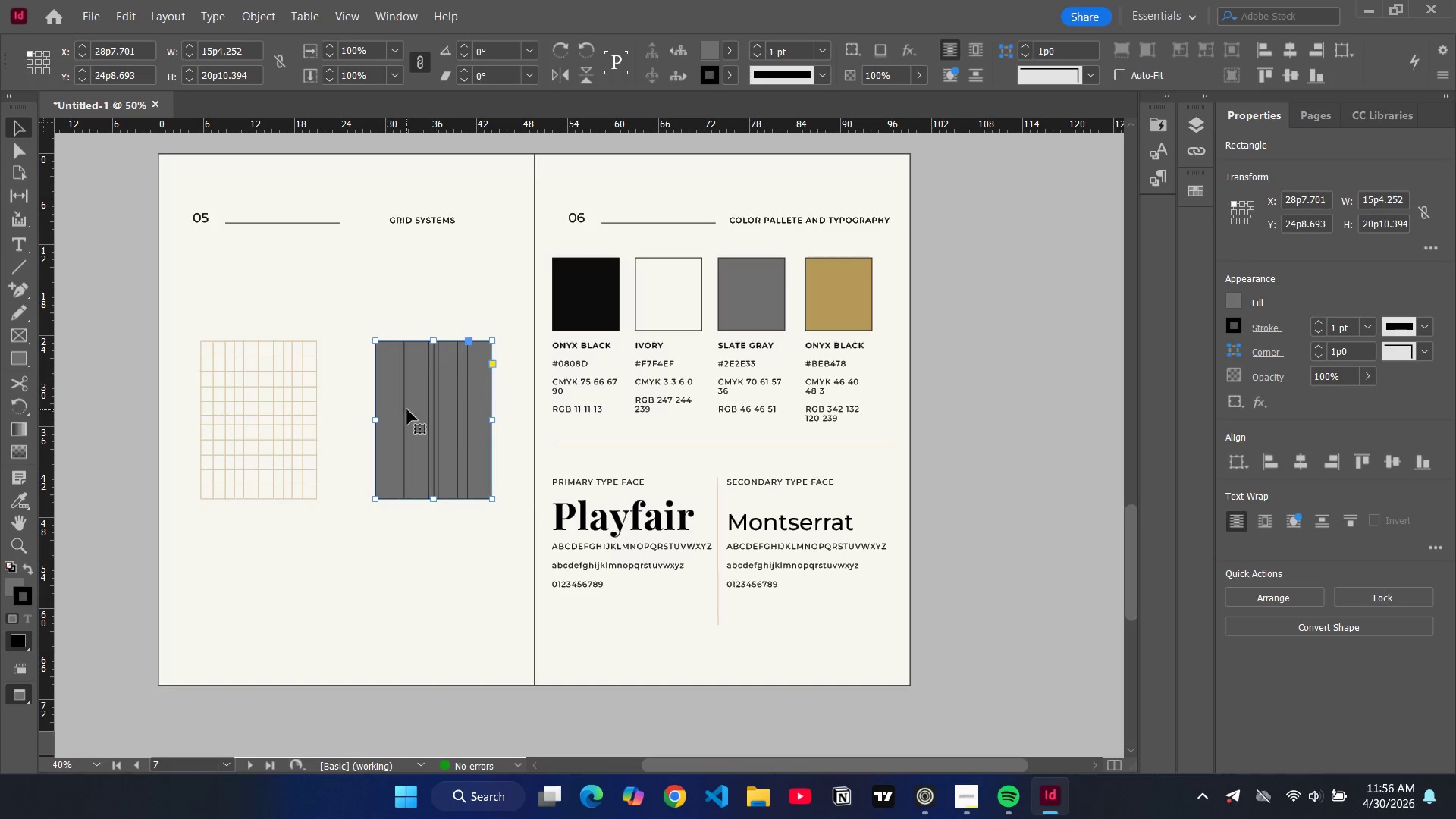 
hold_key(key=ControlLeft, duration=12.45)
hold_key(key=ShiftLeft, duration=1.51)
left_click([401, 408])
 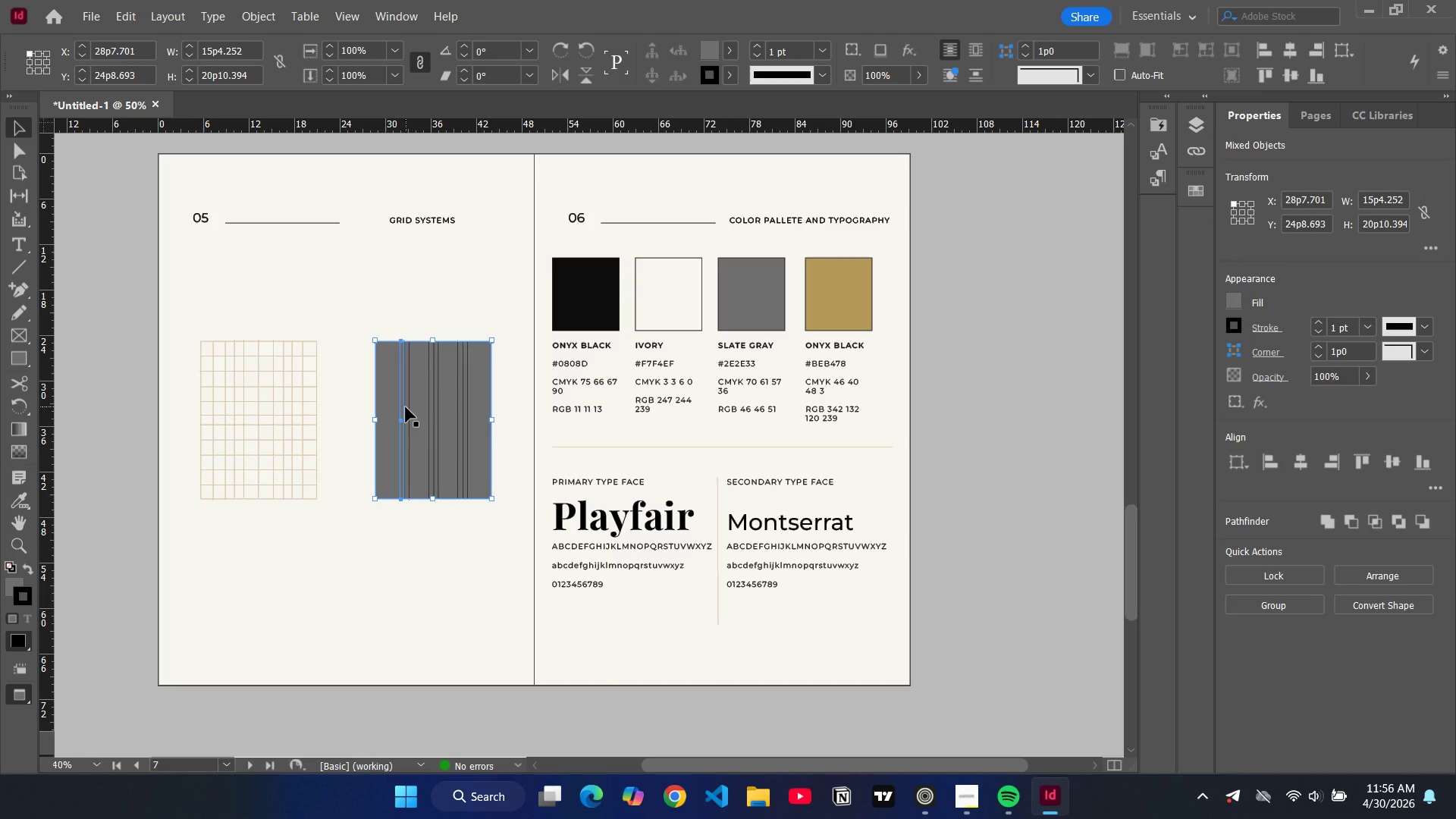 
left_click([406, 407])
 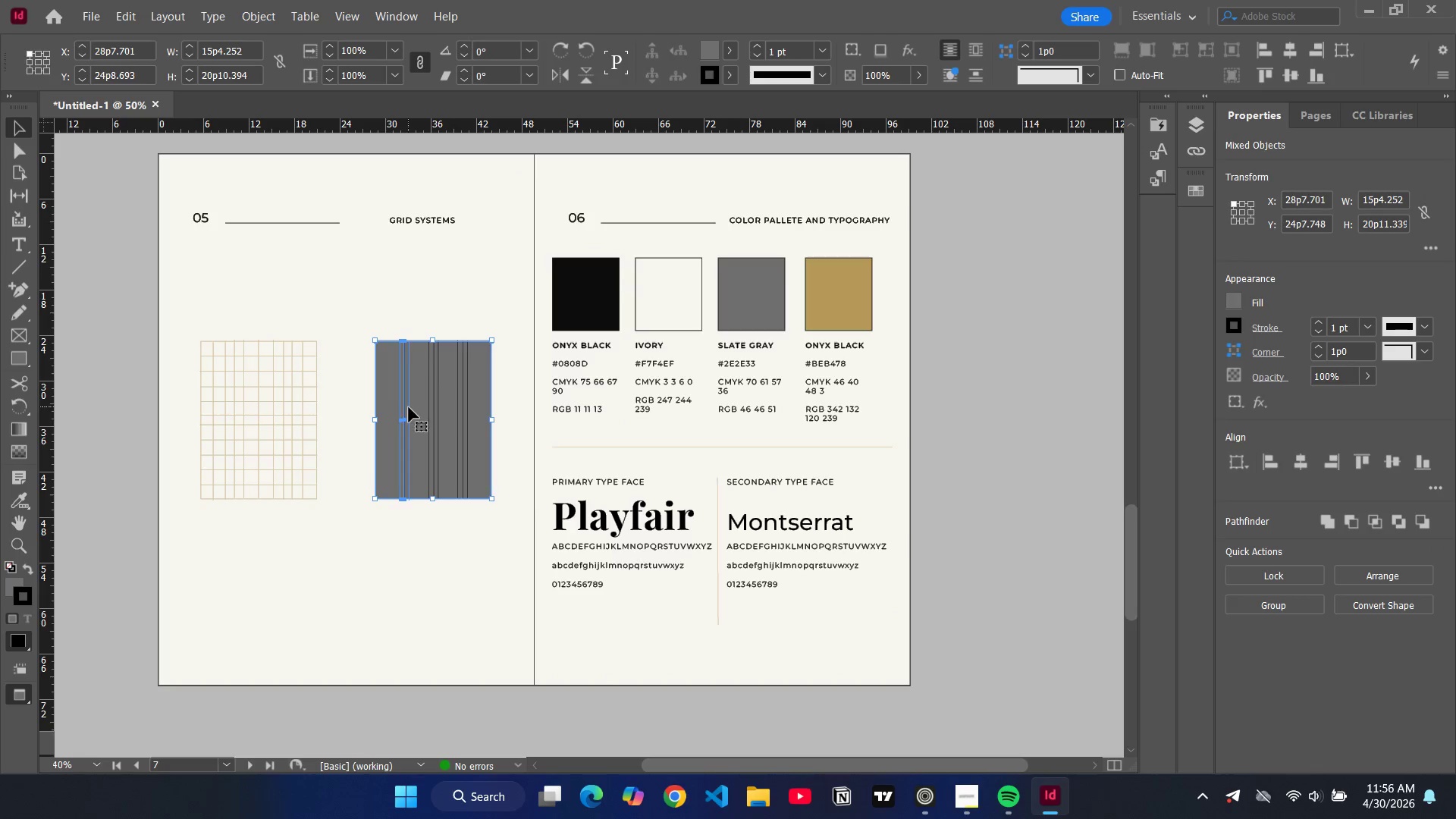 
double_click([409, 407])
 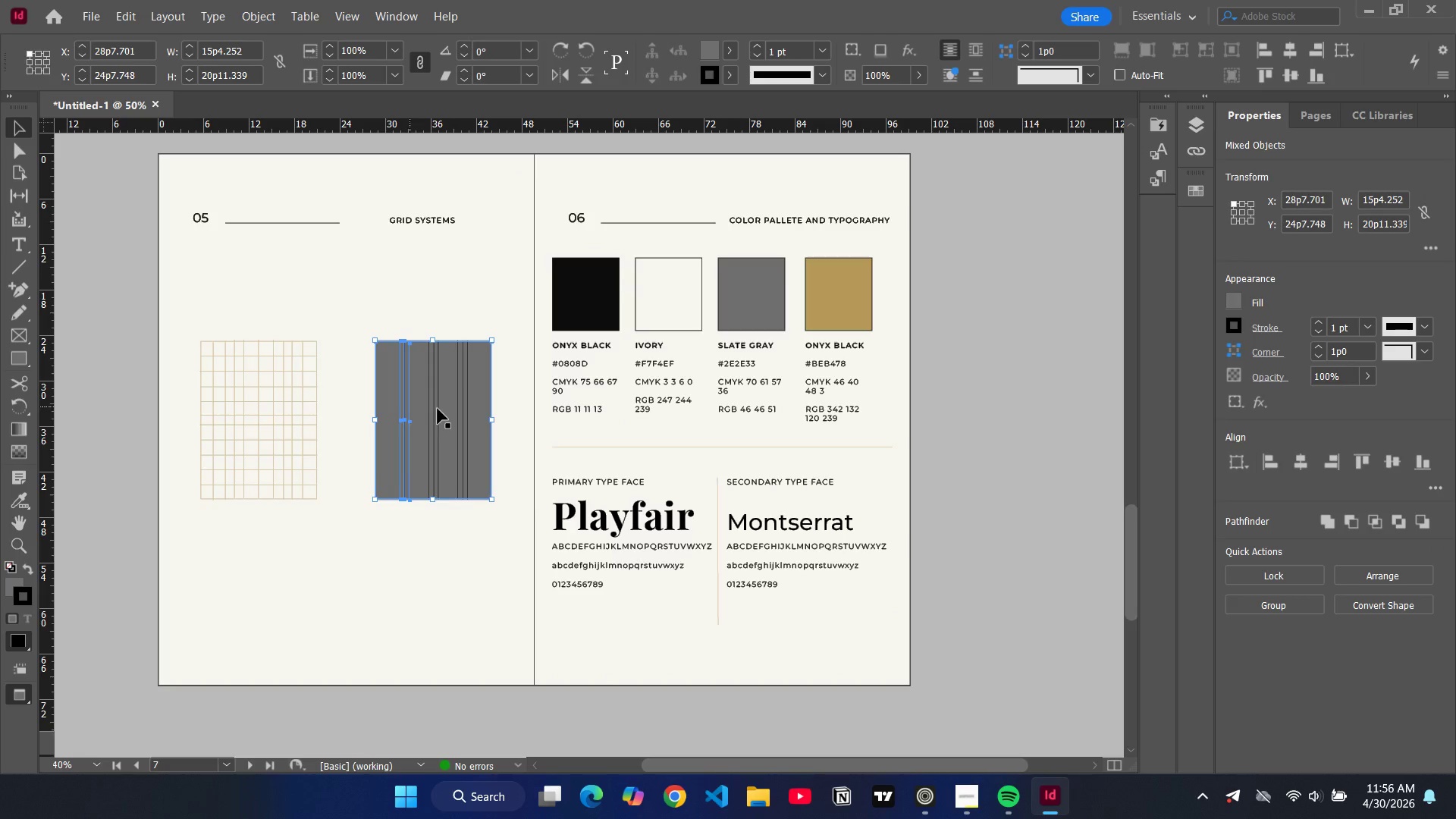 
hold_key(key=ShiftLeft, duration=1.53)
left_click([429, 409])
 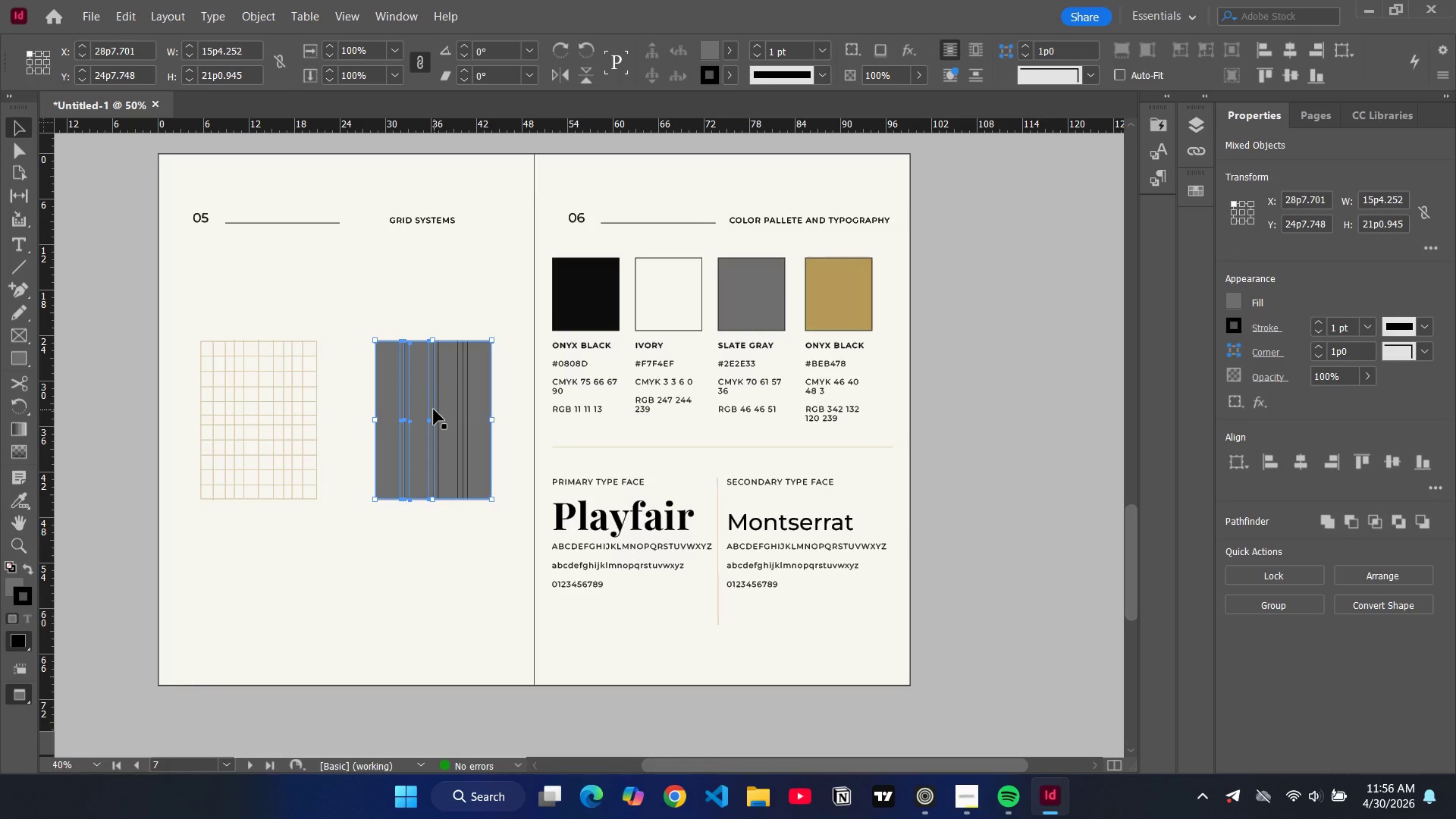 
left_click([434, 410])
 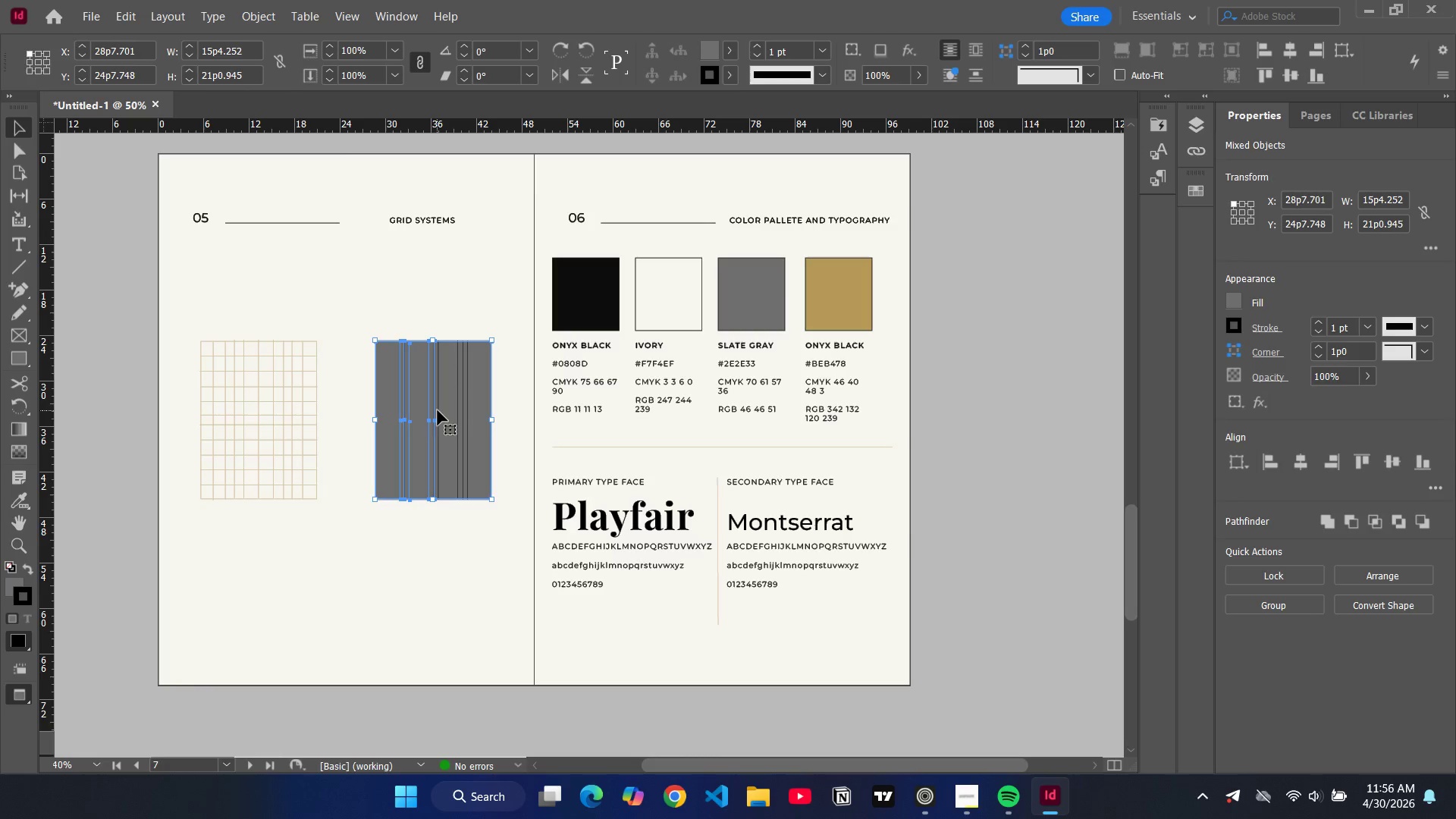 
hold_key(key=ShiftLeft, duration=1.53)
double_click([438, 411])
 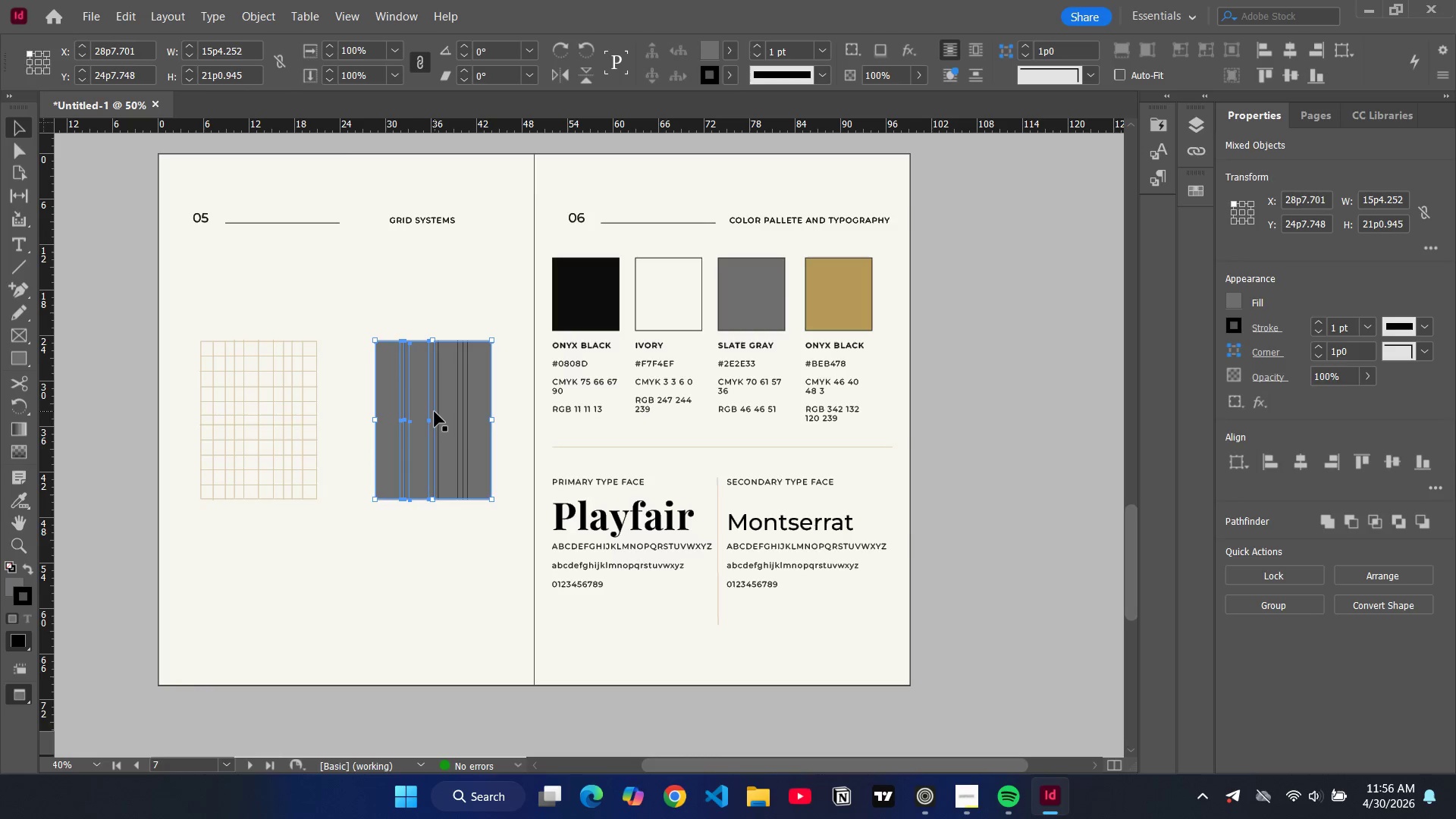 
left_click([435, 412])
 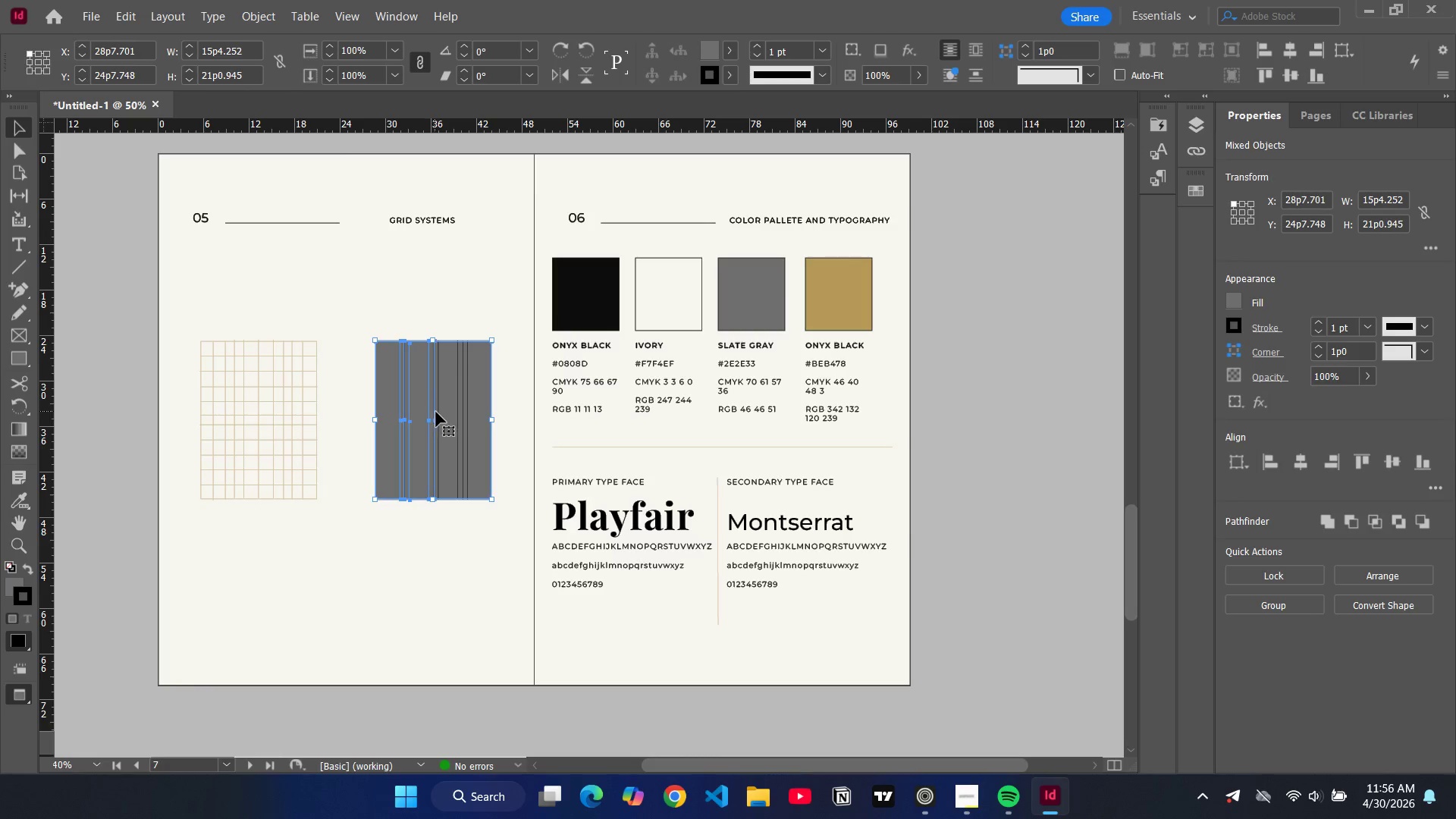 
hold_key(key=ShiftLeft, duration=1.53)
left_click([438, 413])
 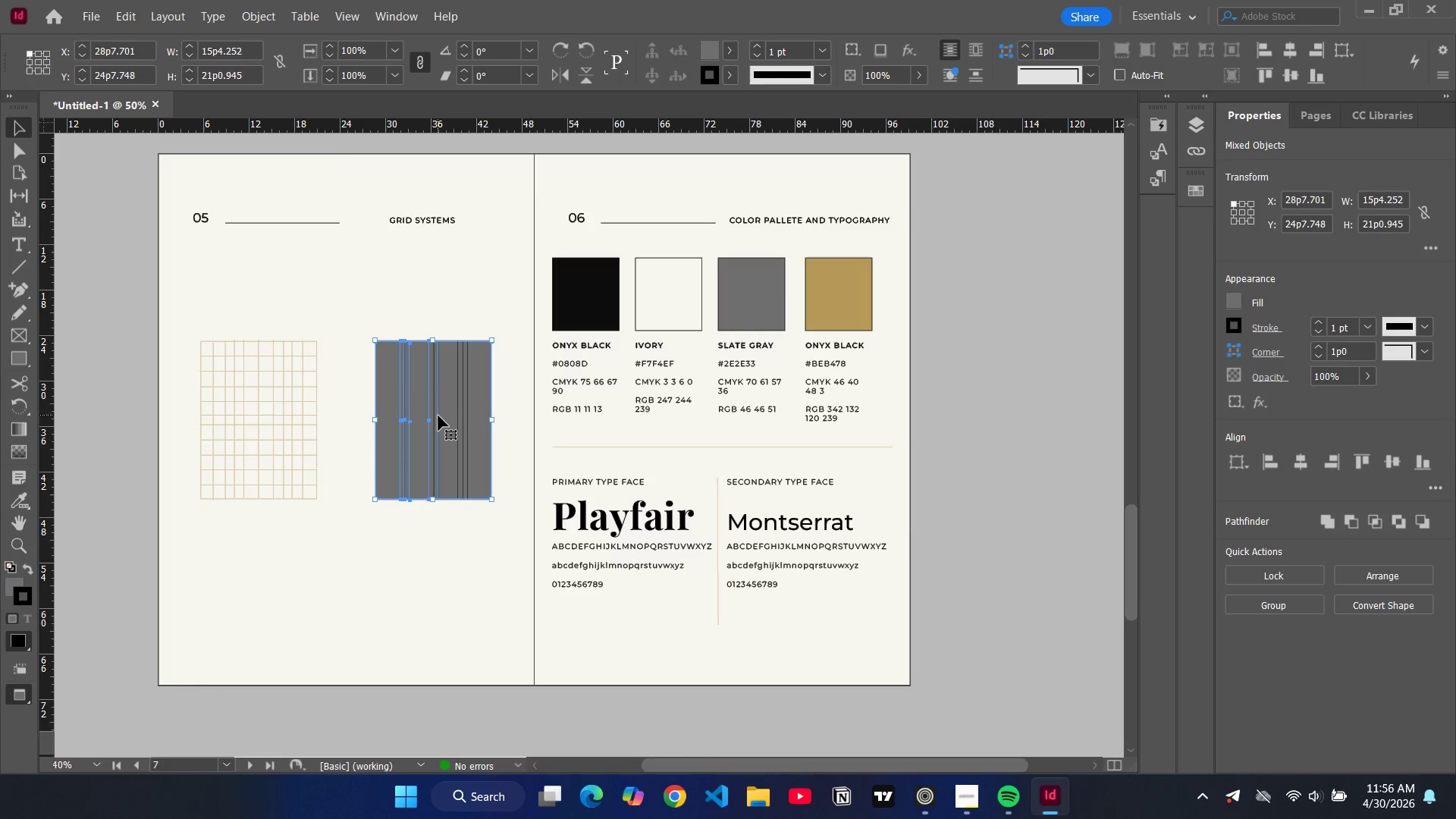 
left_click([438, 416])
 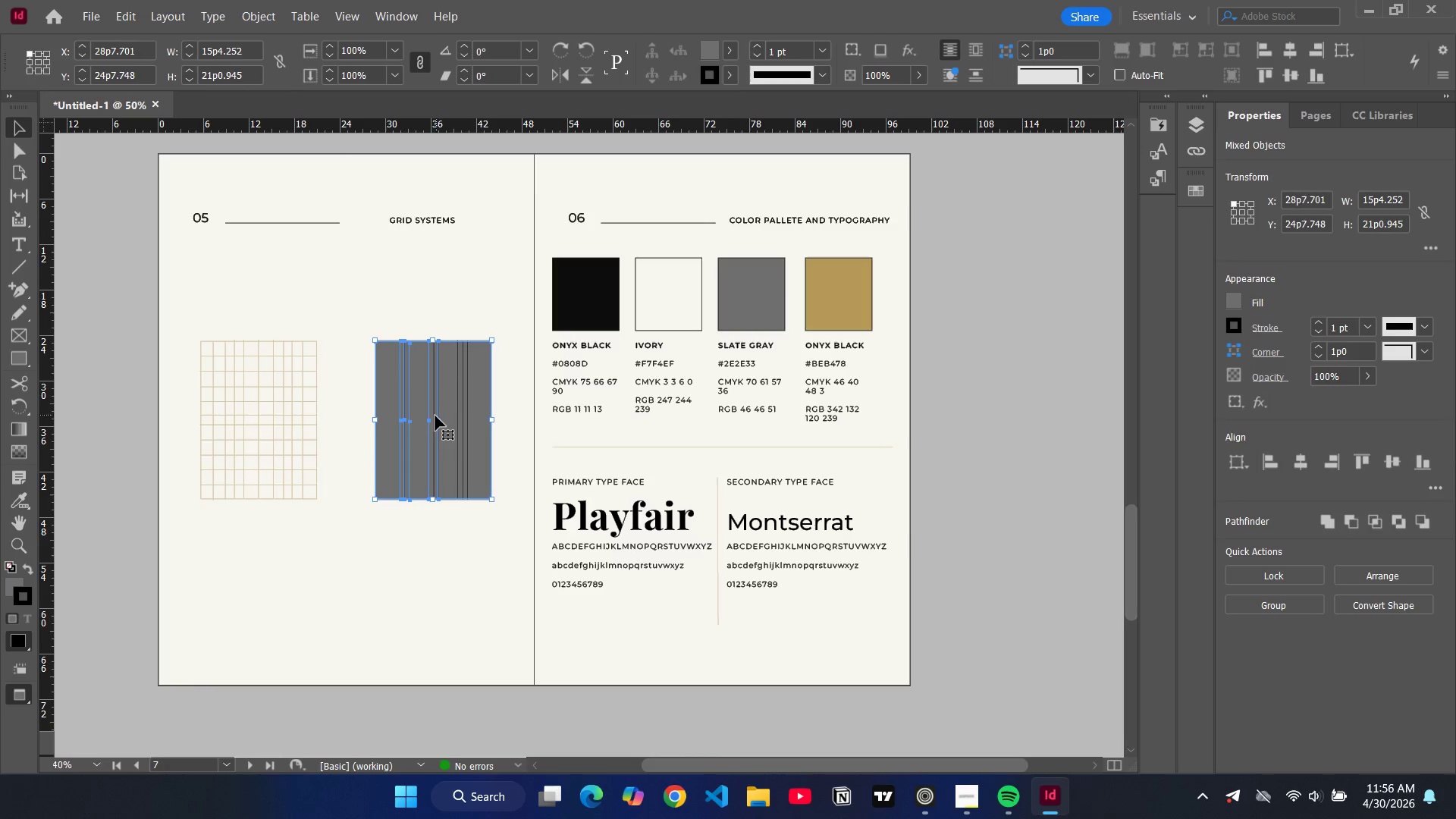 
hold_key(key=ShiftLeft, duration=1.5)
left_click([433, 416])
 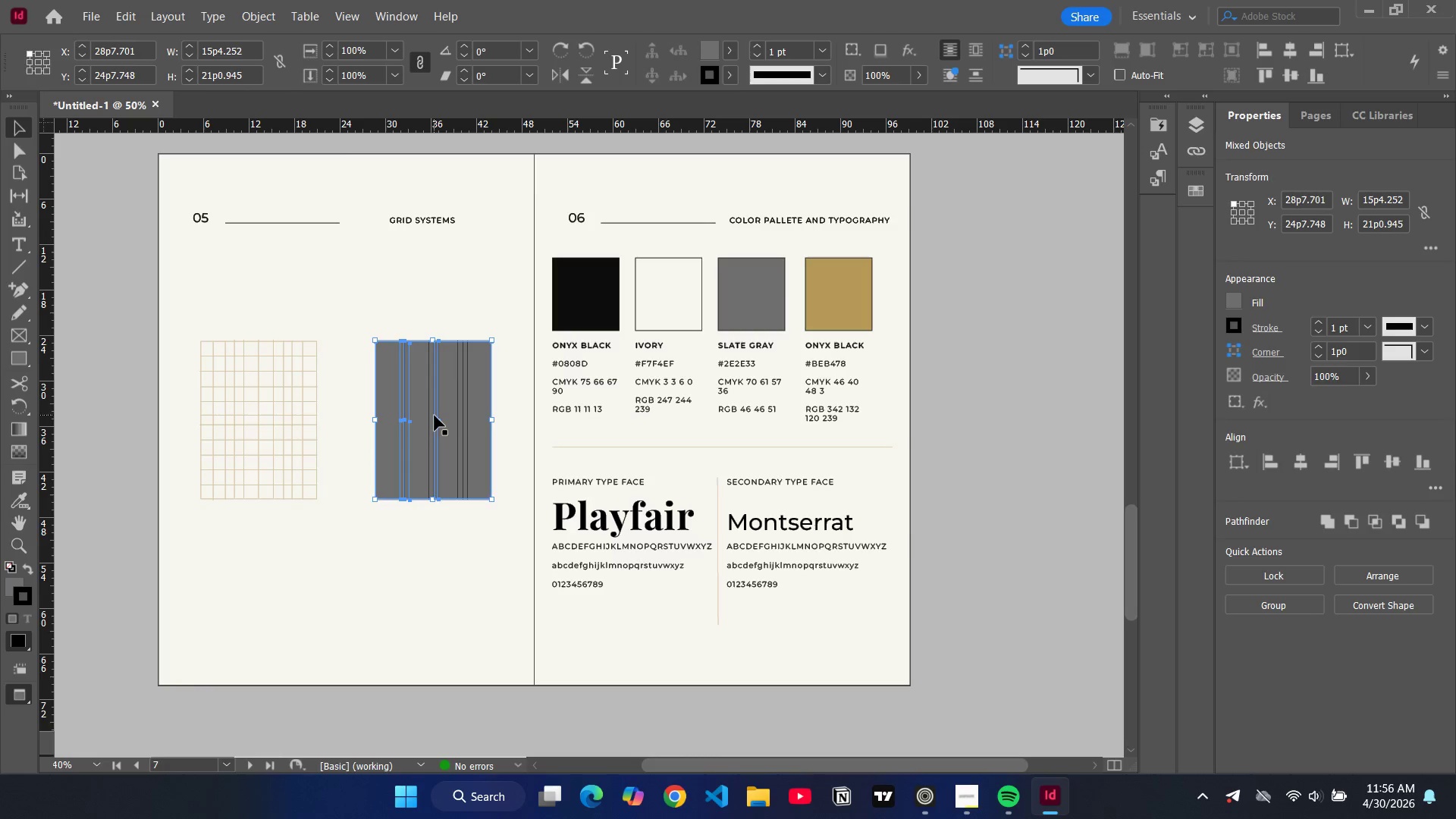 
left_click([435, 416])
 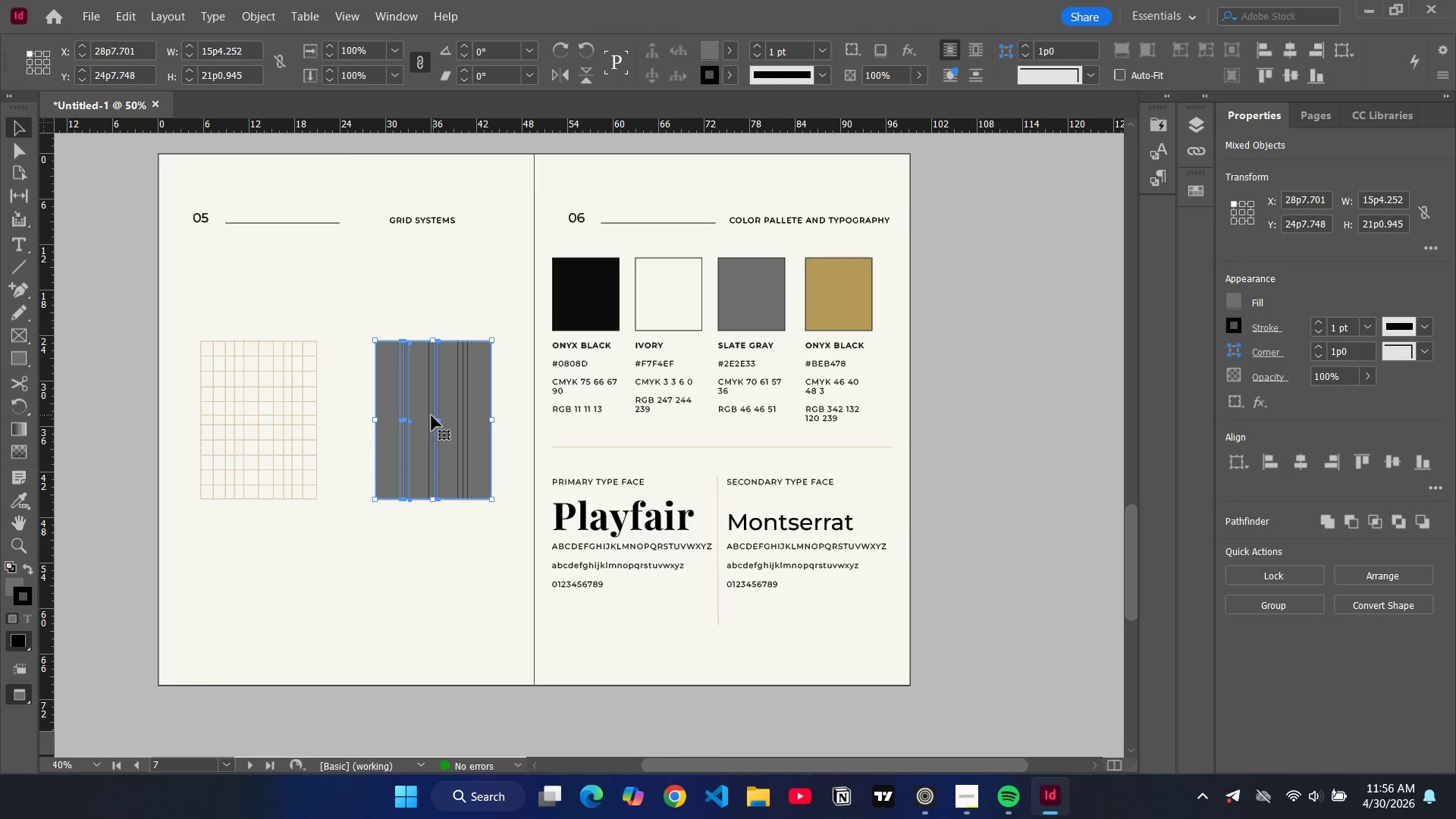 
hold_key(key=ShiftLeft, duration=1.53)
left_click([431, 416])
 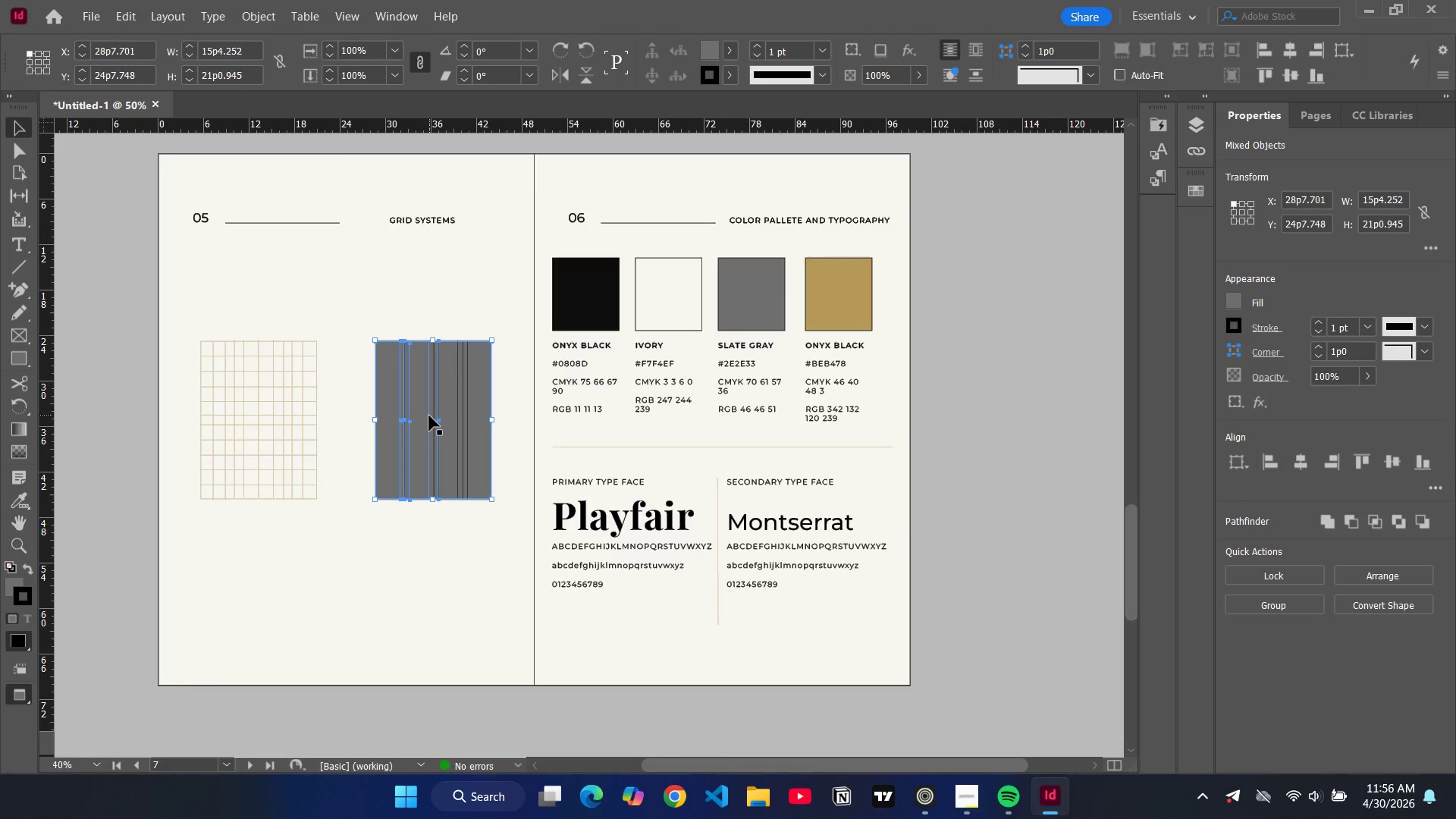 
left_click([429, 416])
 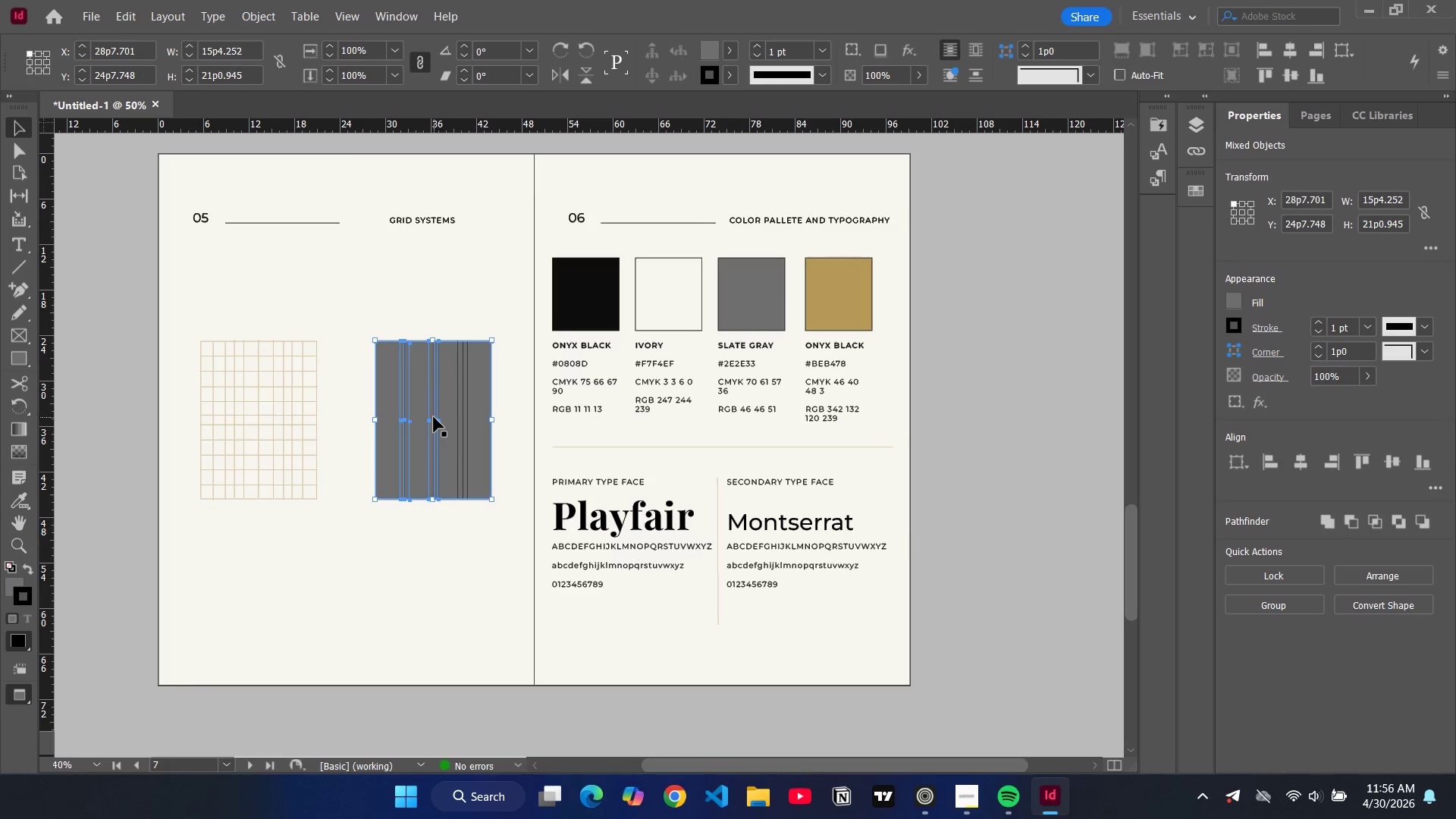 
left_click([434, 417])
 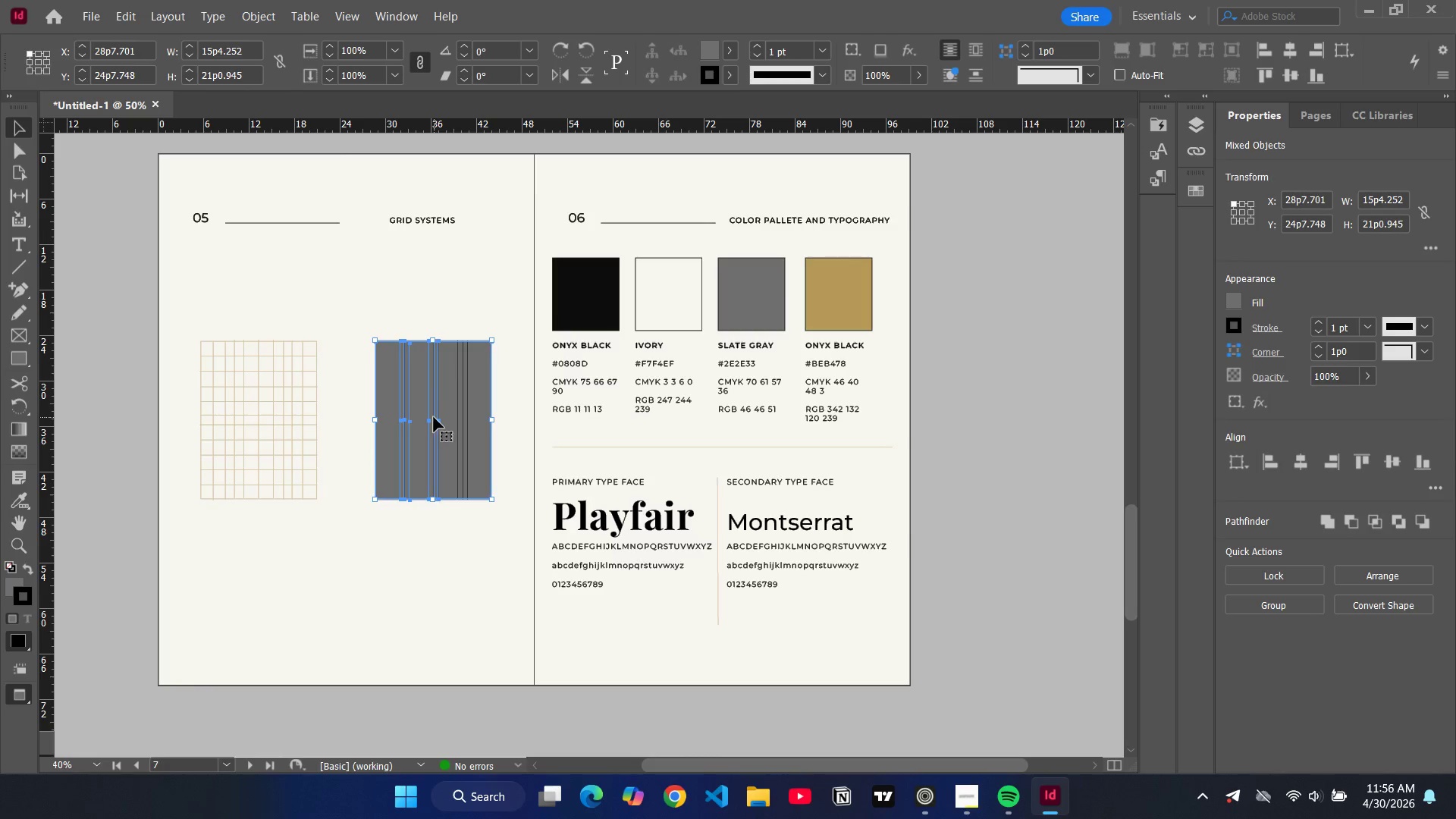 
hold_key(key=ShiftLeft, duration=1.5)
left_click([459, 425])
 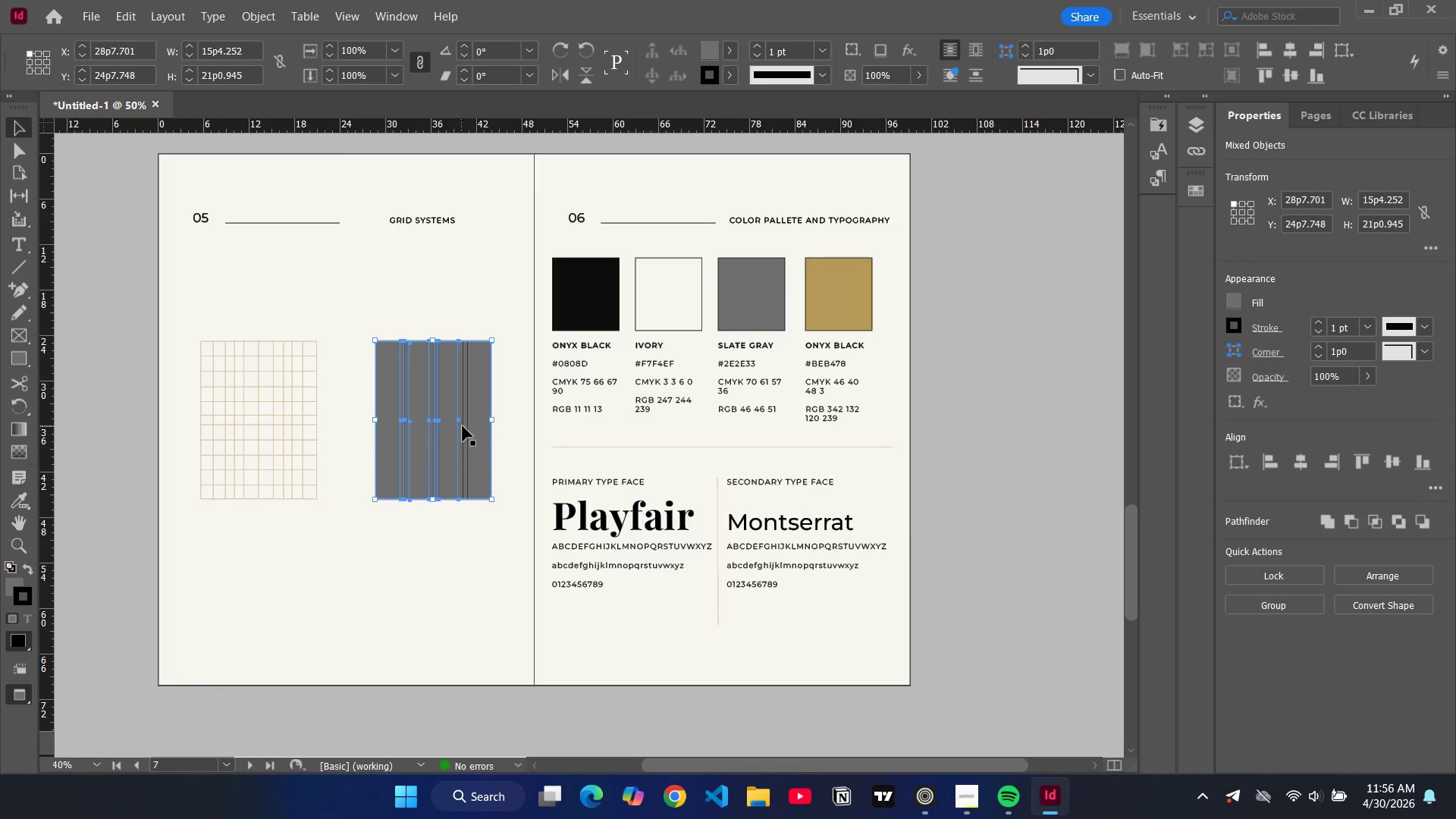 
hold_key(key=ShiftLeft, duration=0.95)
left_click([463, 427])
 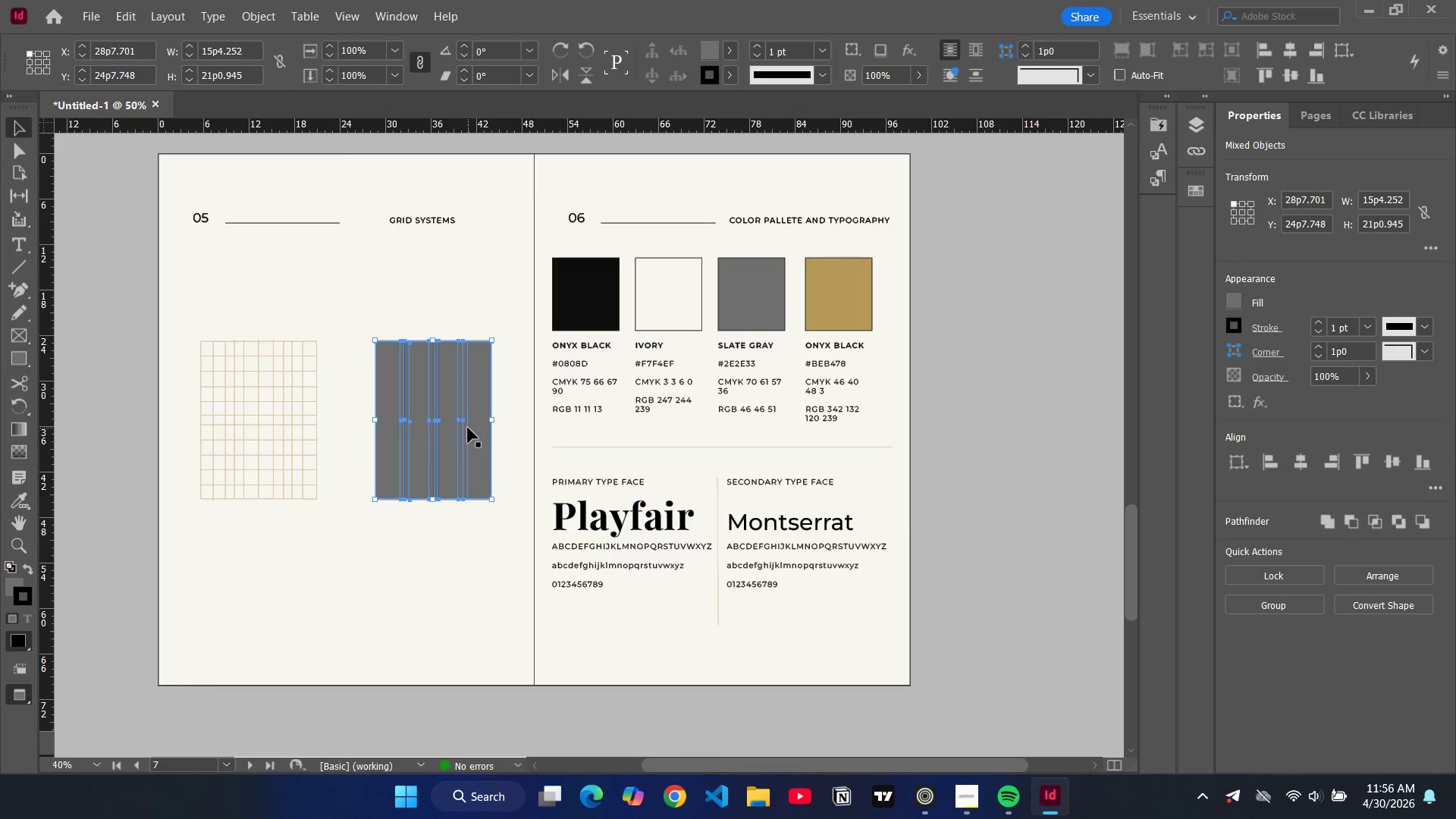 
double_click([468, 428])
 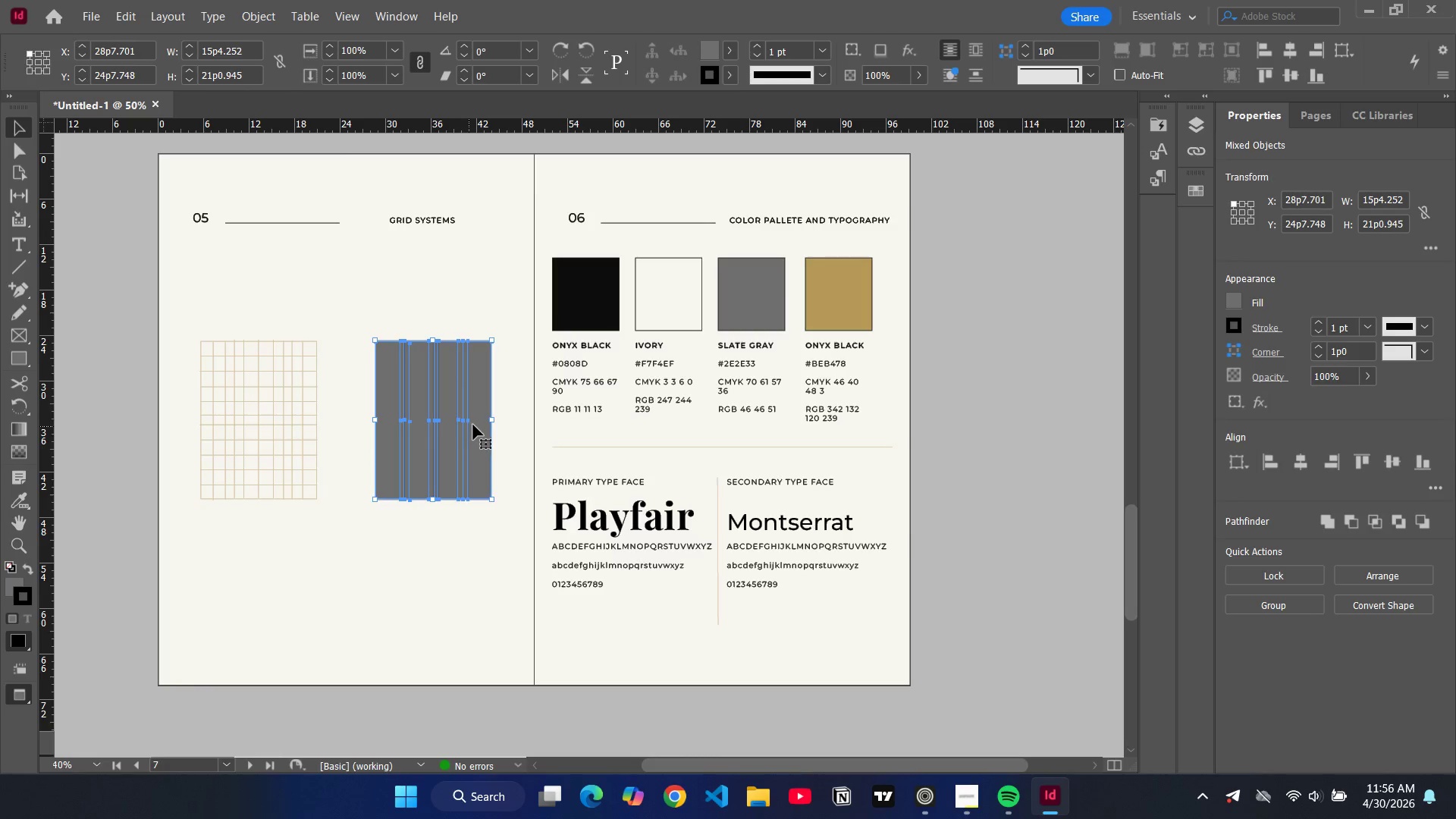 
key(Control+G)
 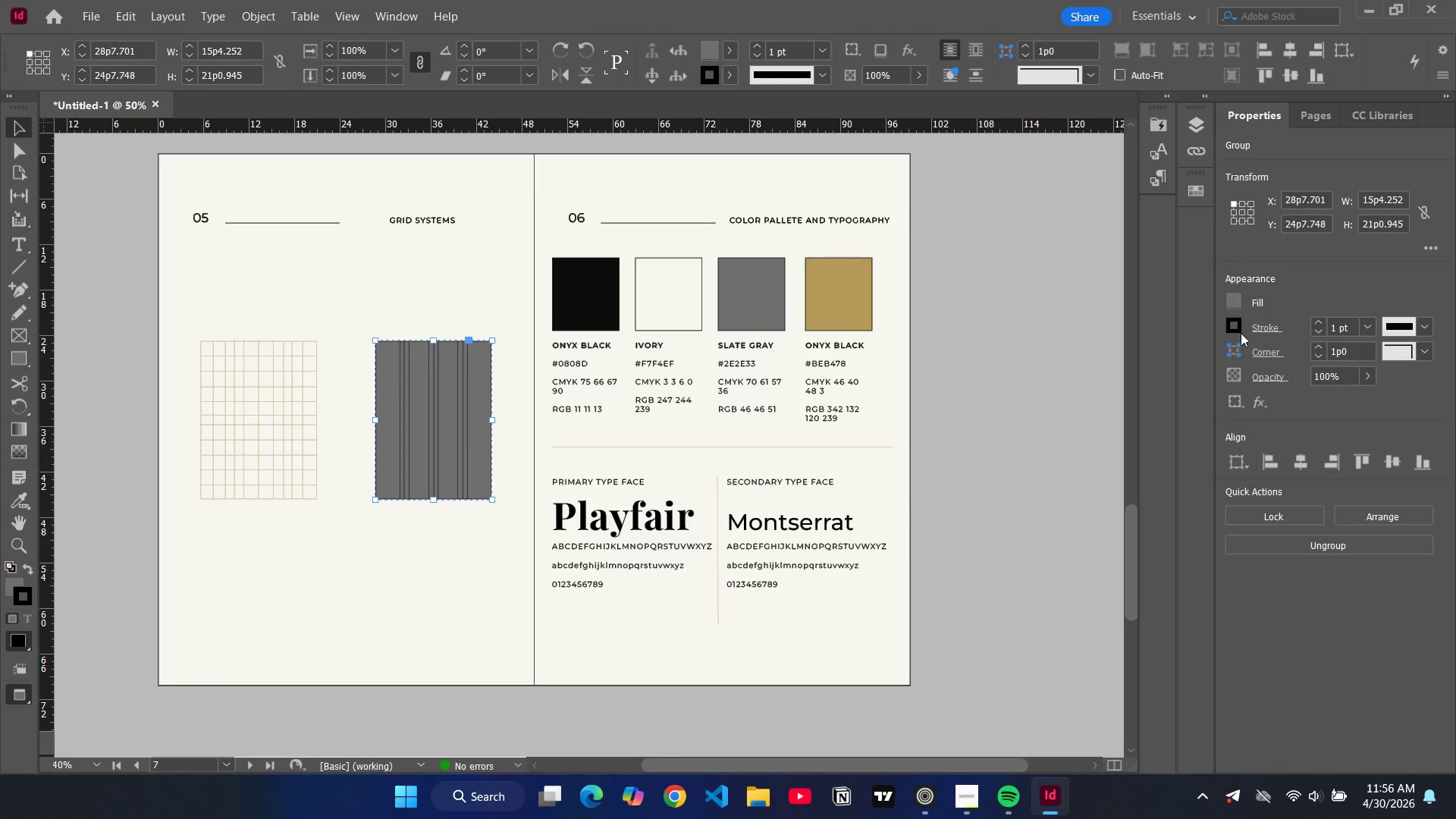 
left_click([1234, 330])
 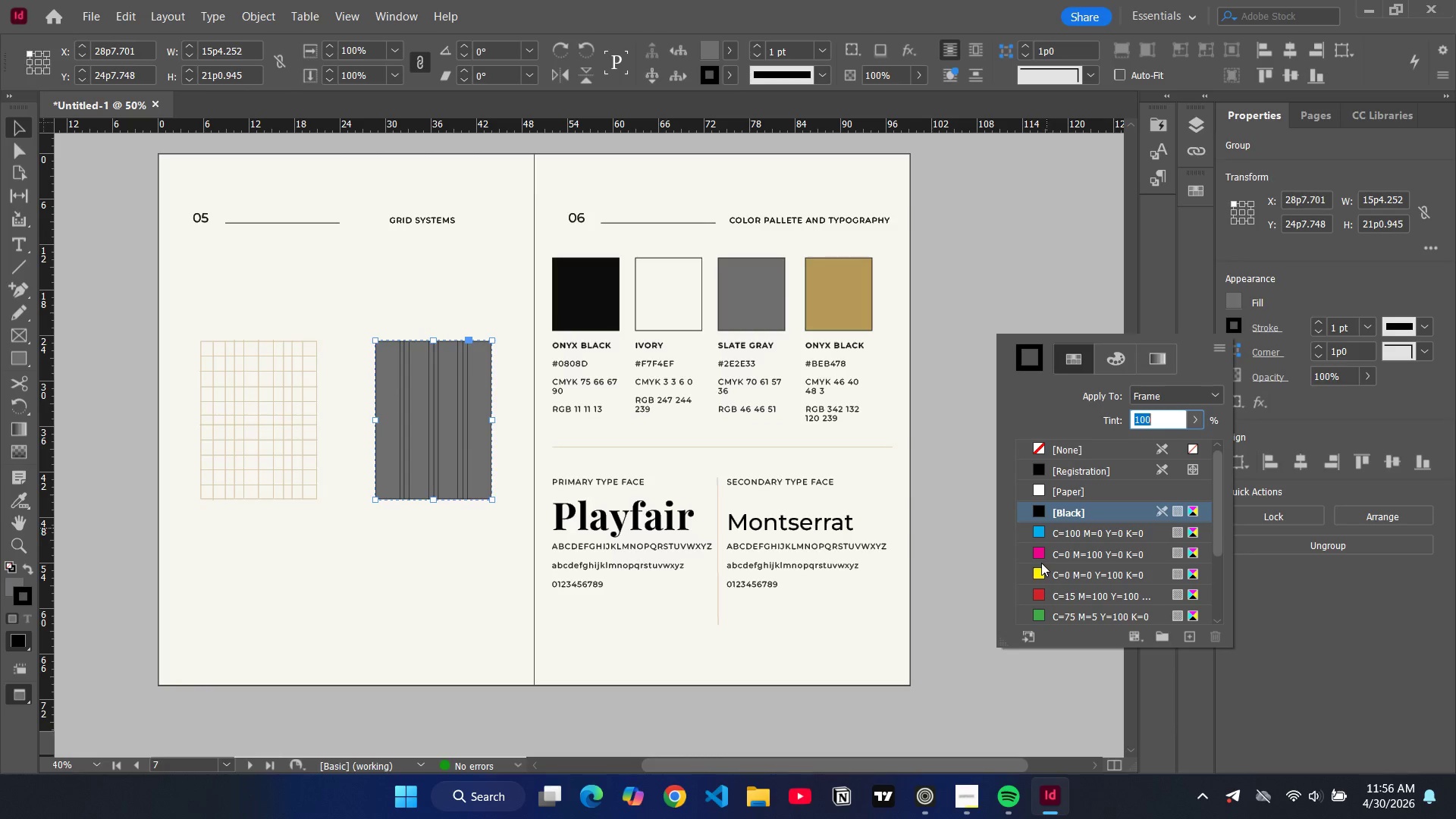 
scroll: coordinate [1053, 573], scroll_direction: down, amount: 10.0
 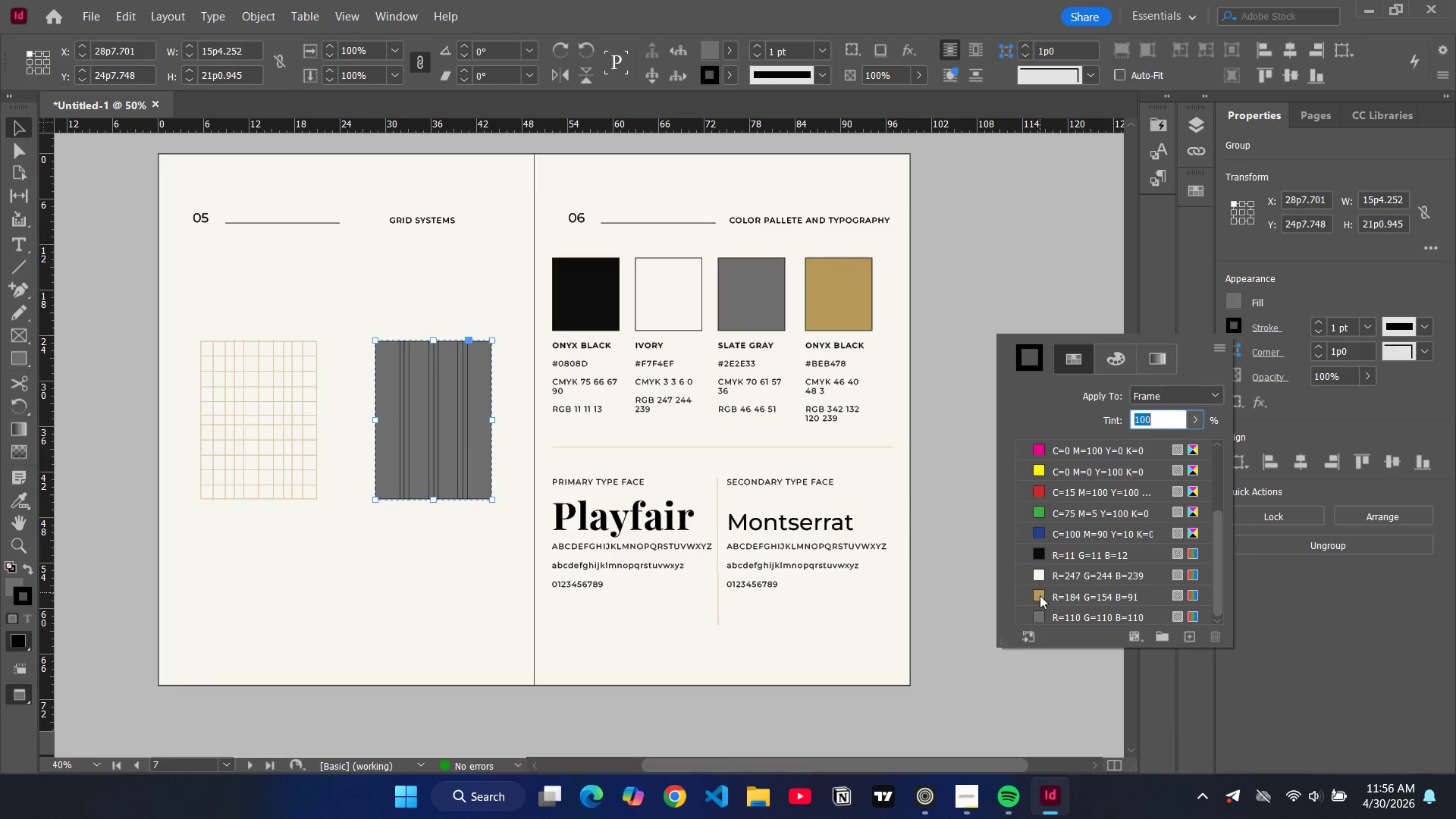 
left_click([1040, 595])
 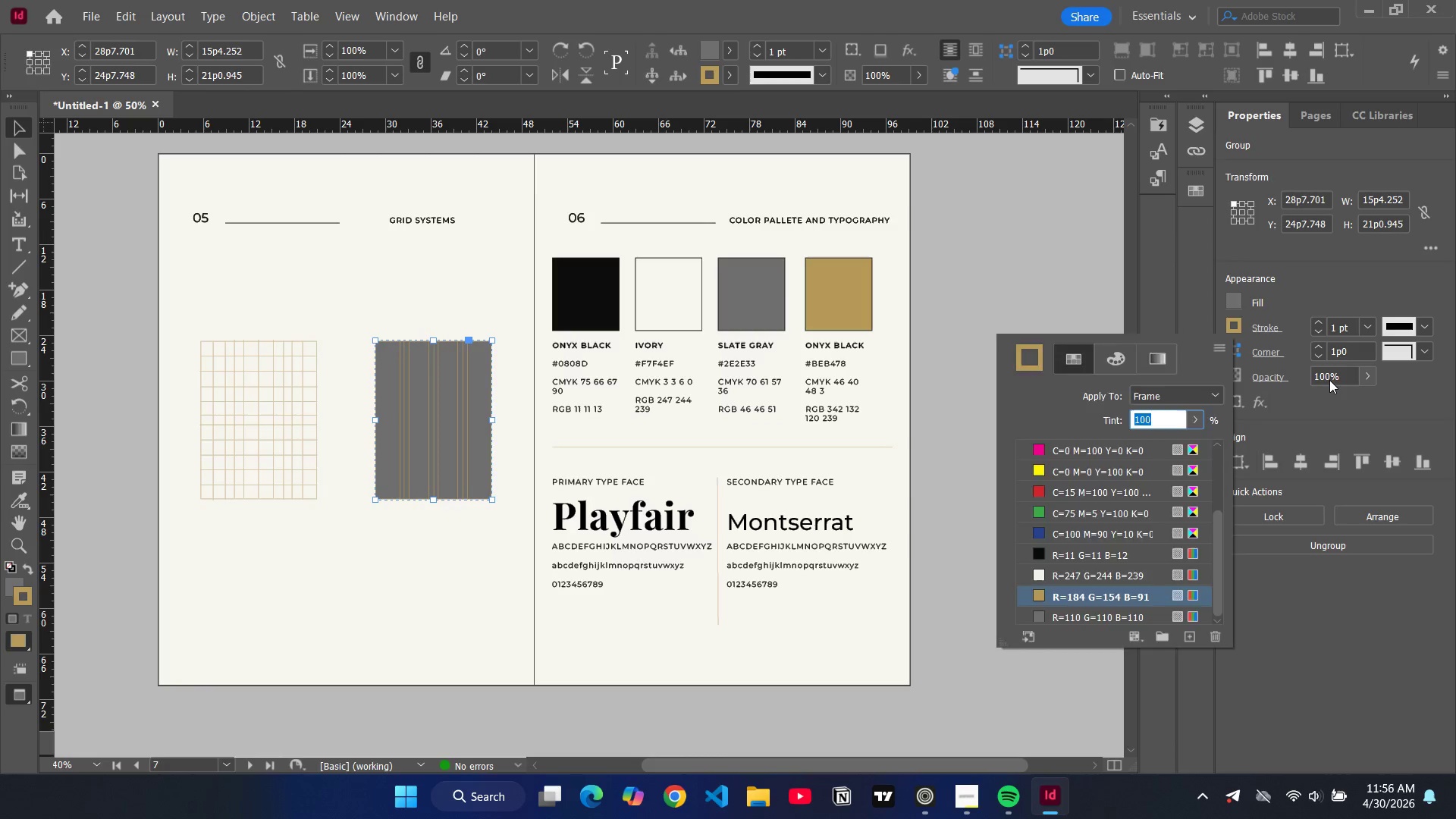 
double_click([1329, 380])
 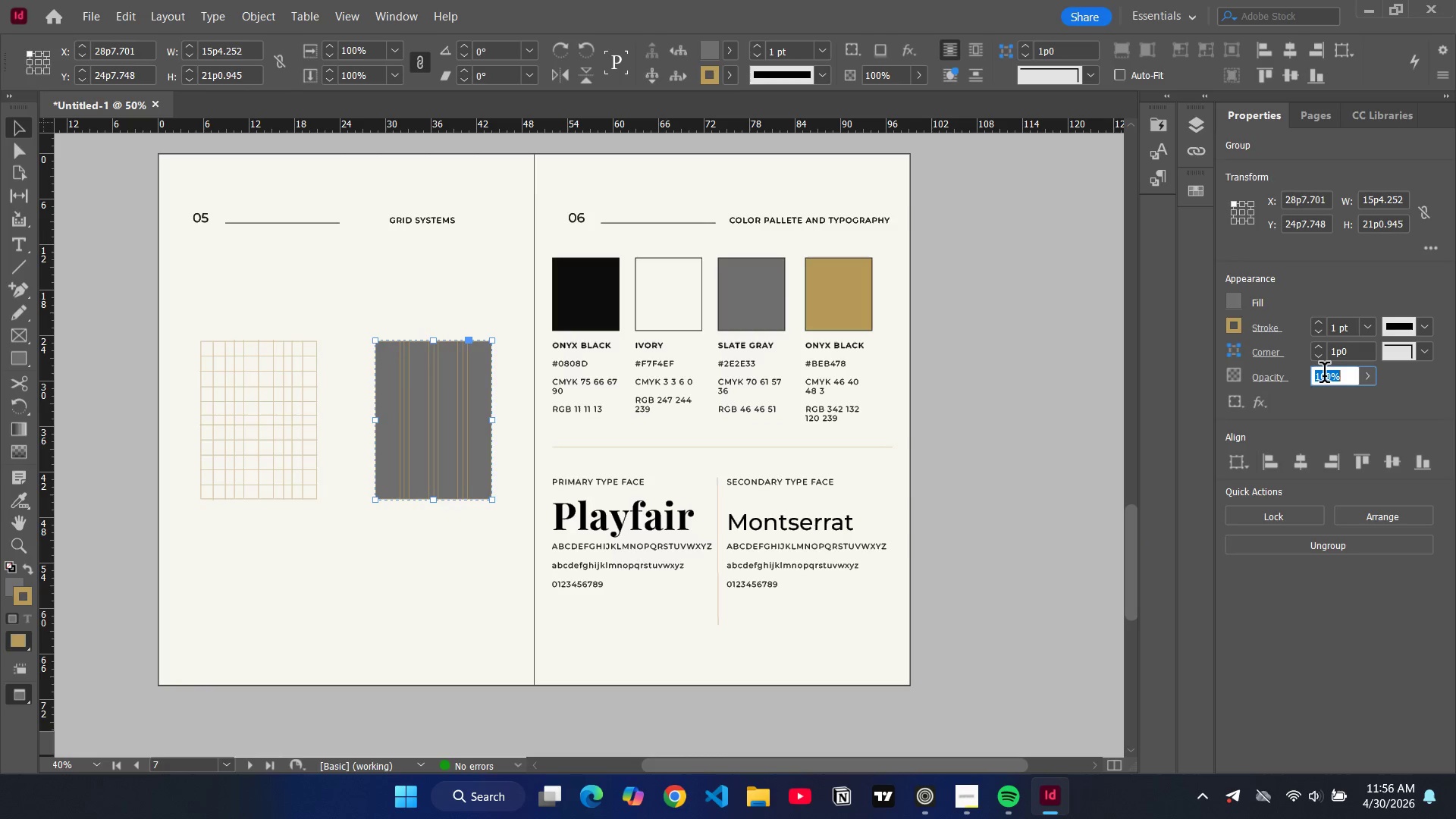 
left_click_drag(start_coordinate=[1329, 380], to_coordinate=[1230, 298])
 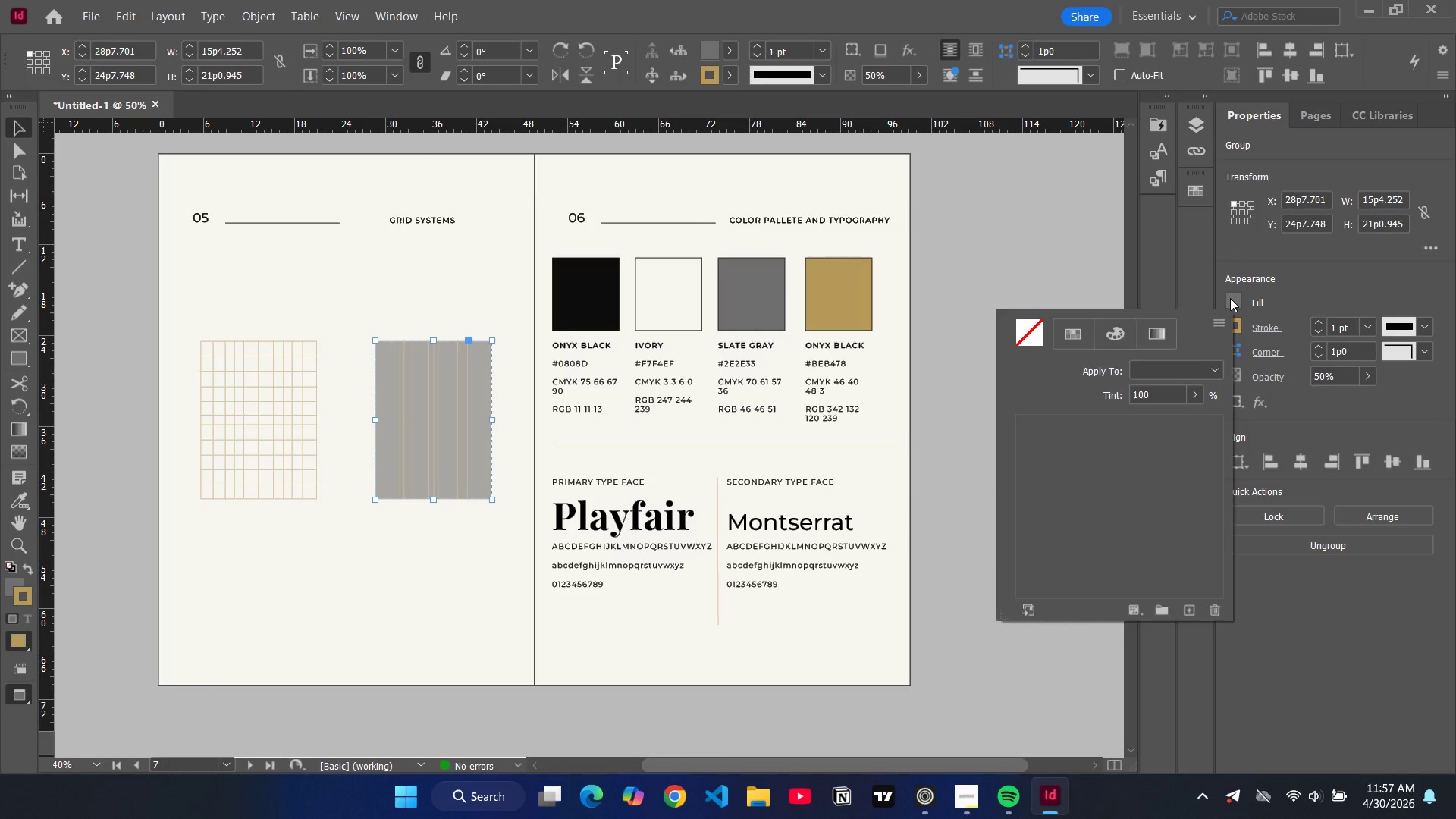 
type(50)
 